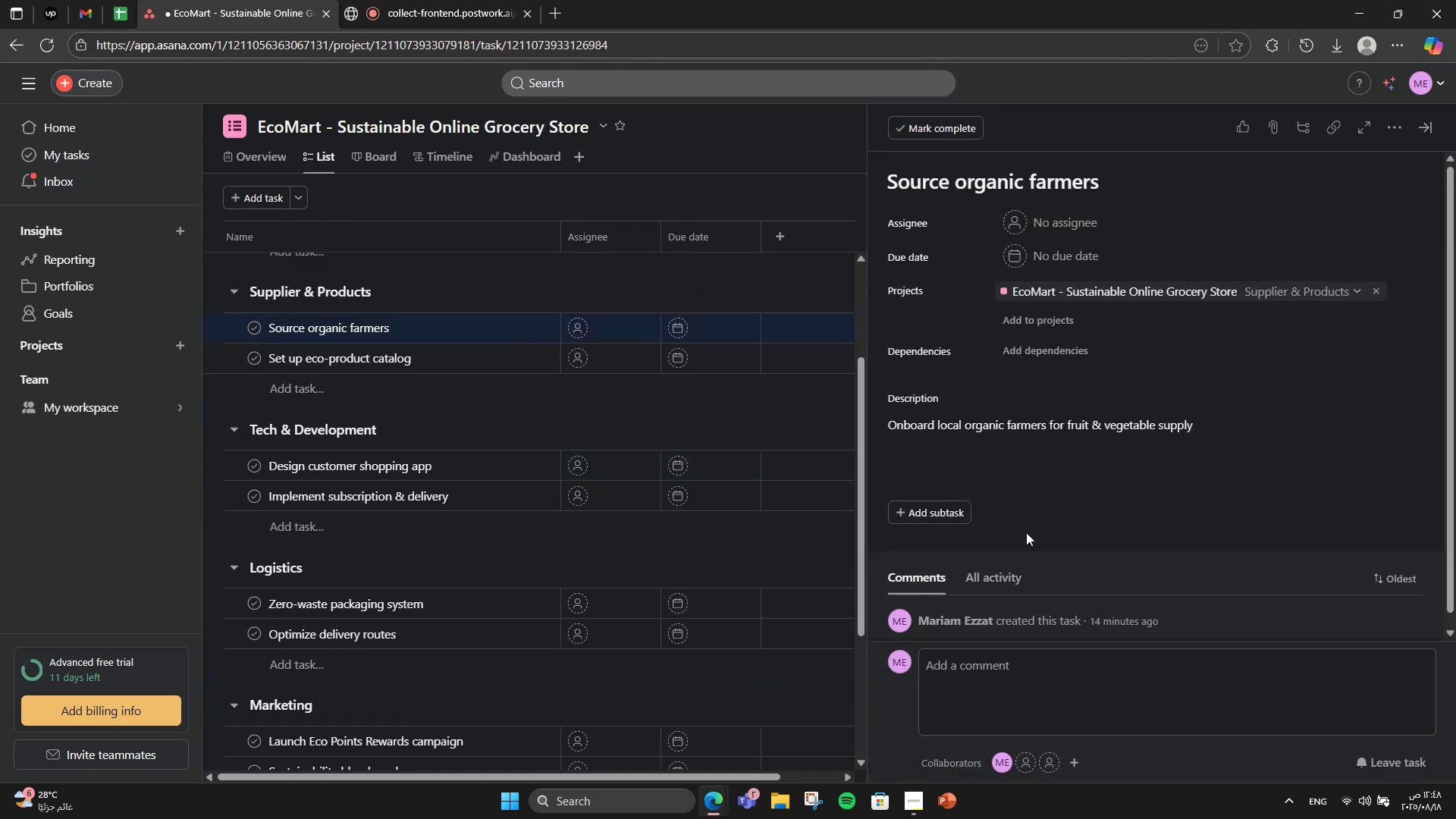 
wait(10.11)
 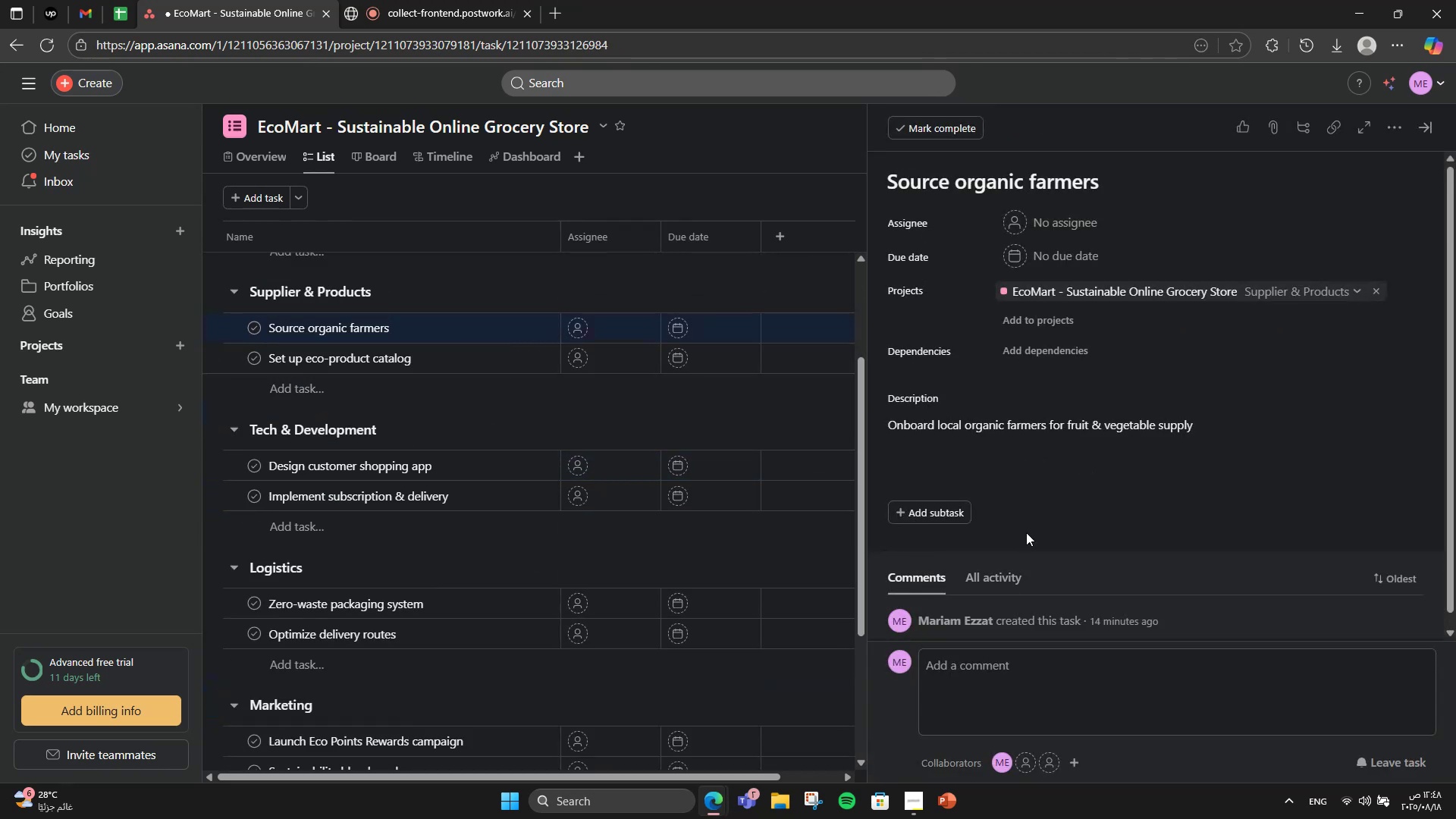 
left_click([1415, 125])
 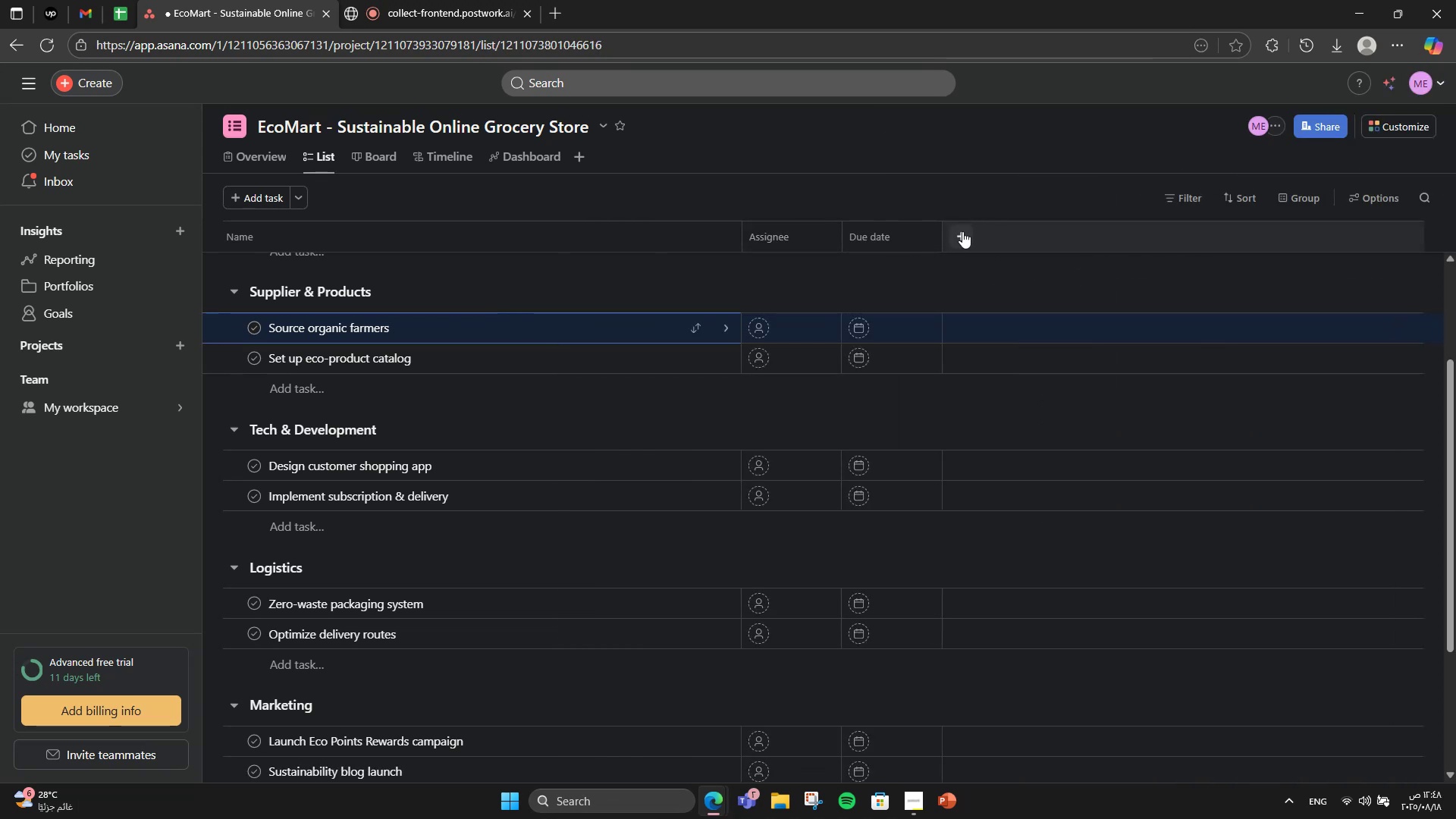 
left_click([962, 232])
 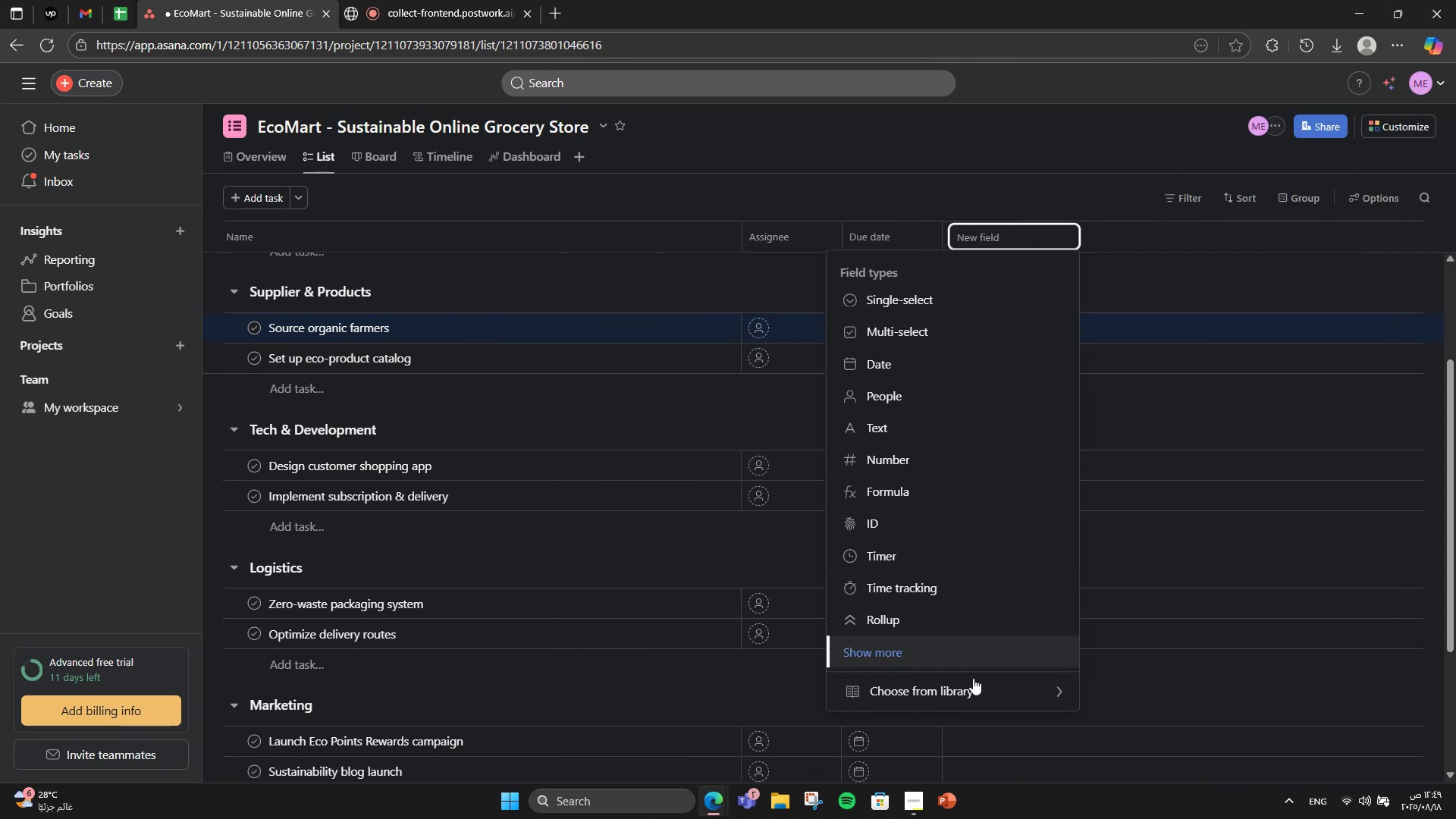 
left_click([954, 686])
 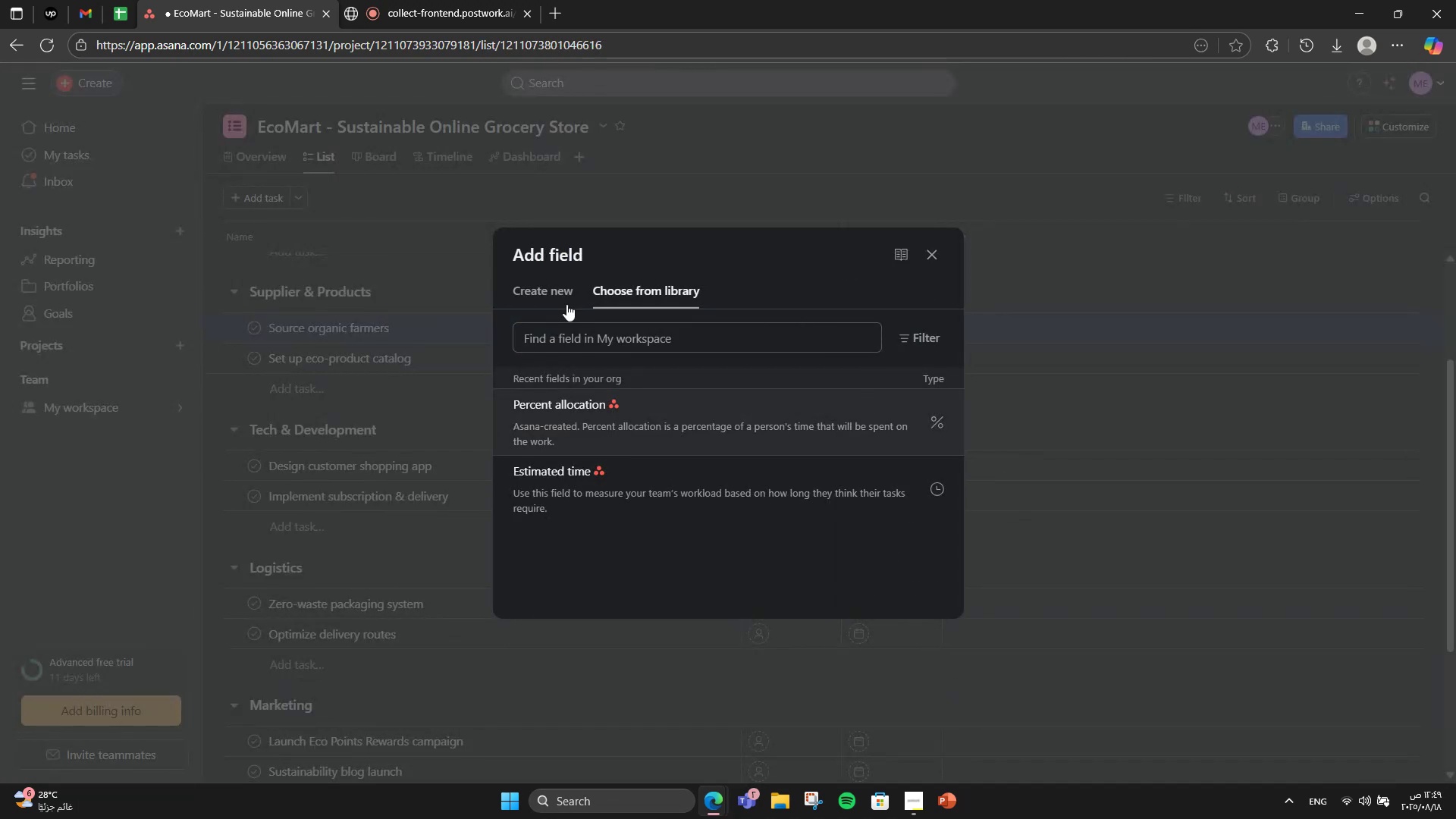 
left_click([554, 295])
 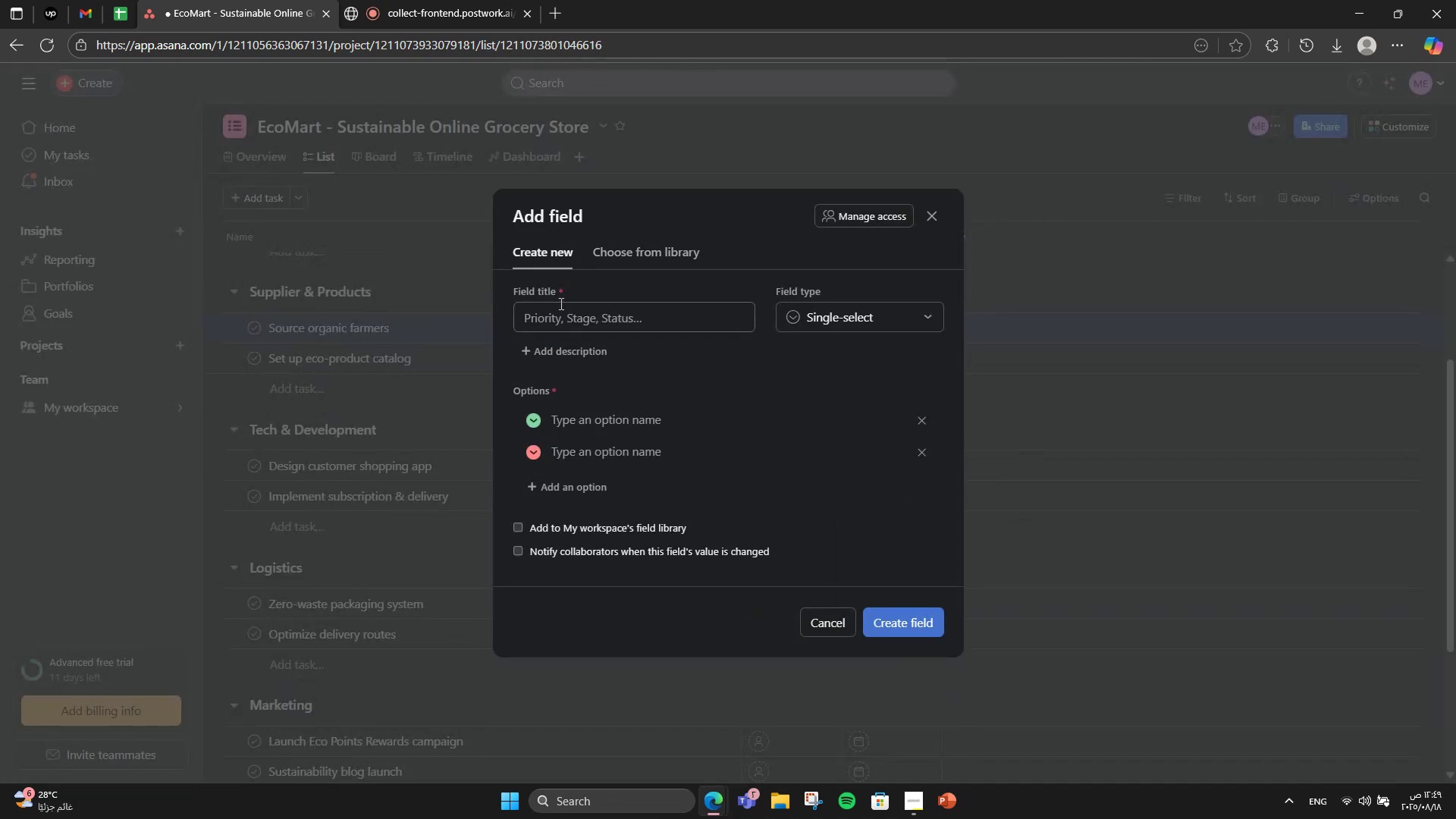 
left_click([565, 306])
 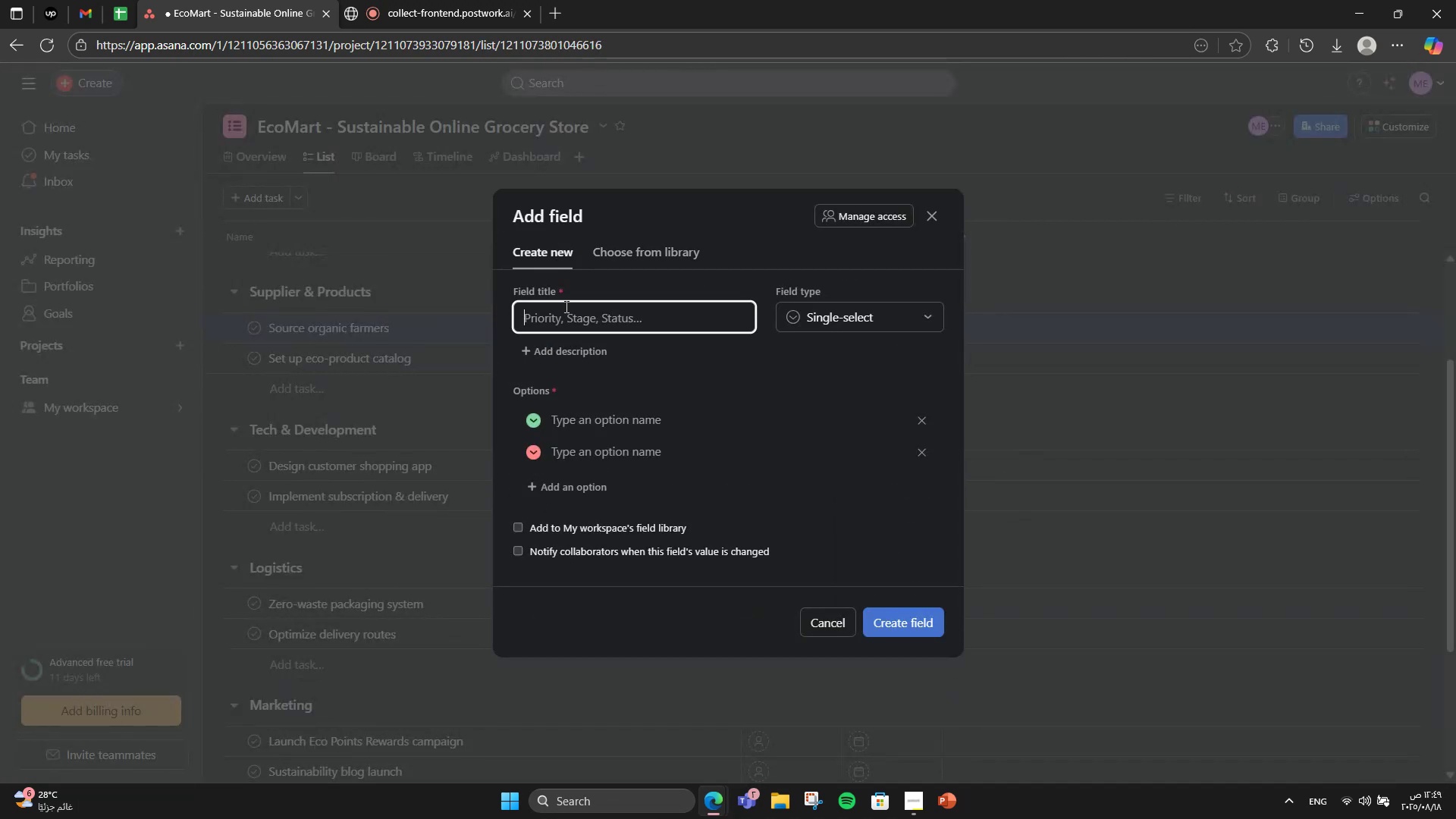 
type(Priorityy)
key(Backspace)
 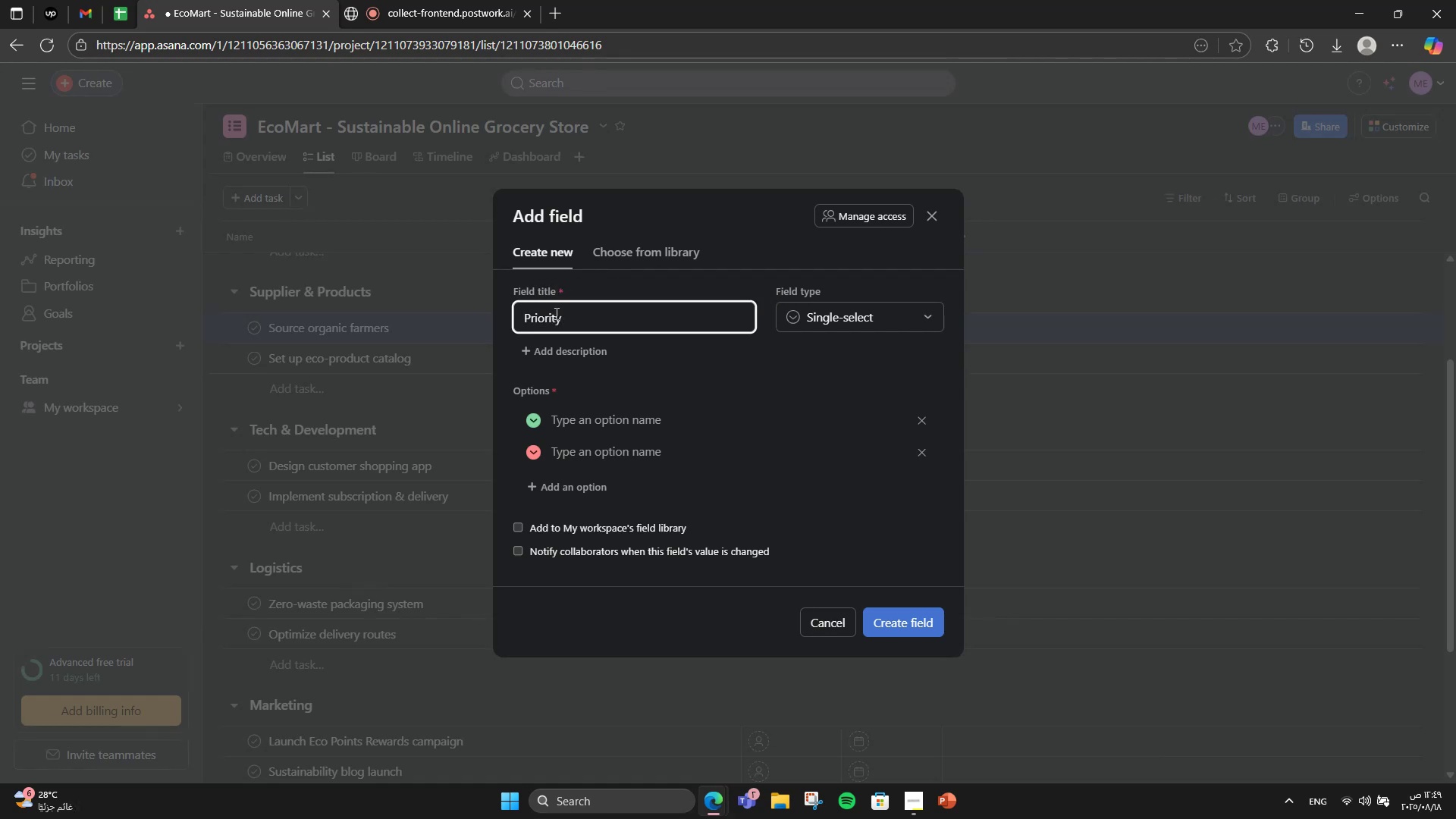 
left_click([564, 442])
 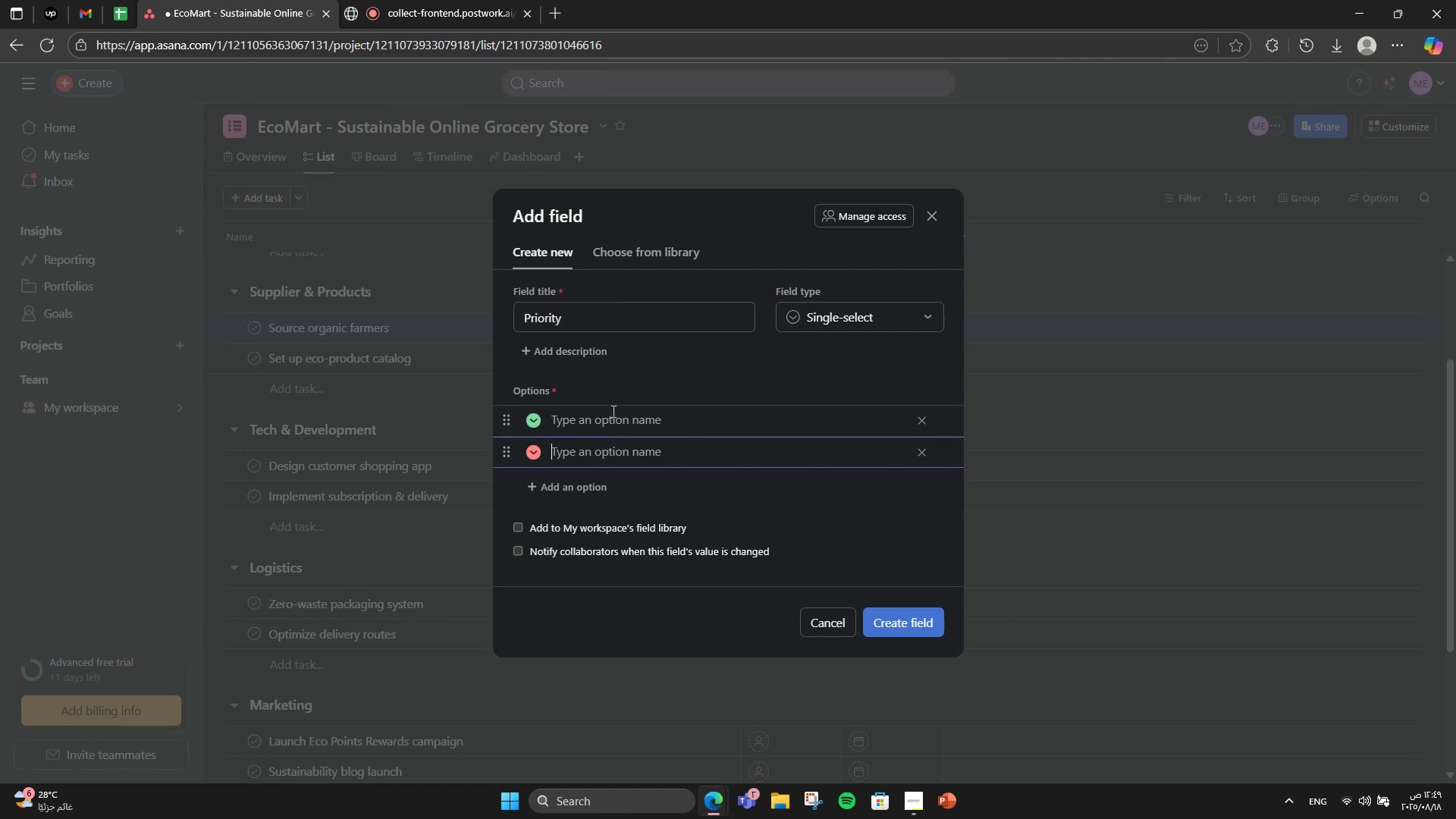 
left_click([612, 411])
 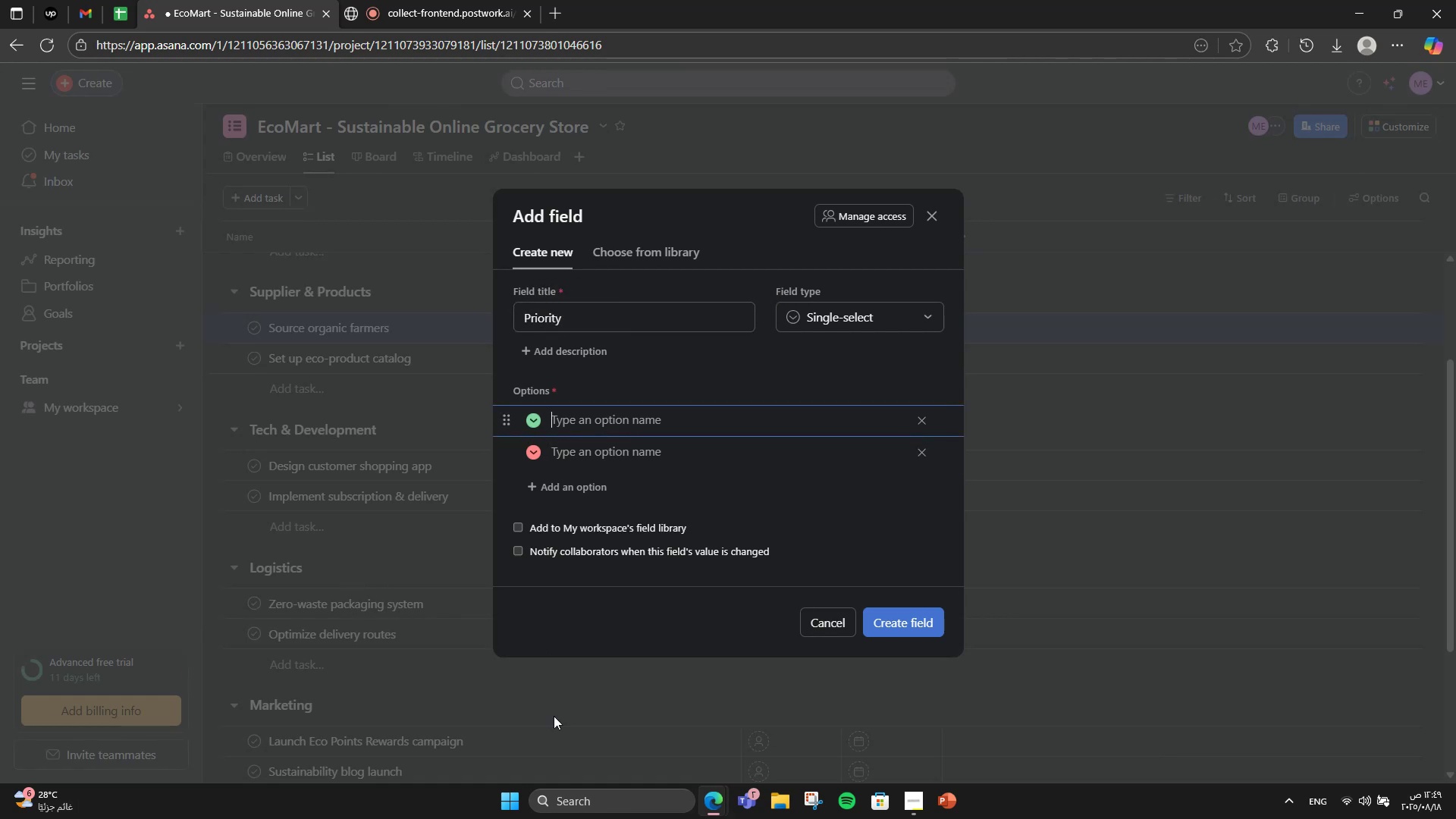 
type(High)
 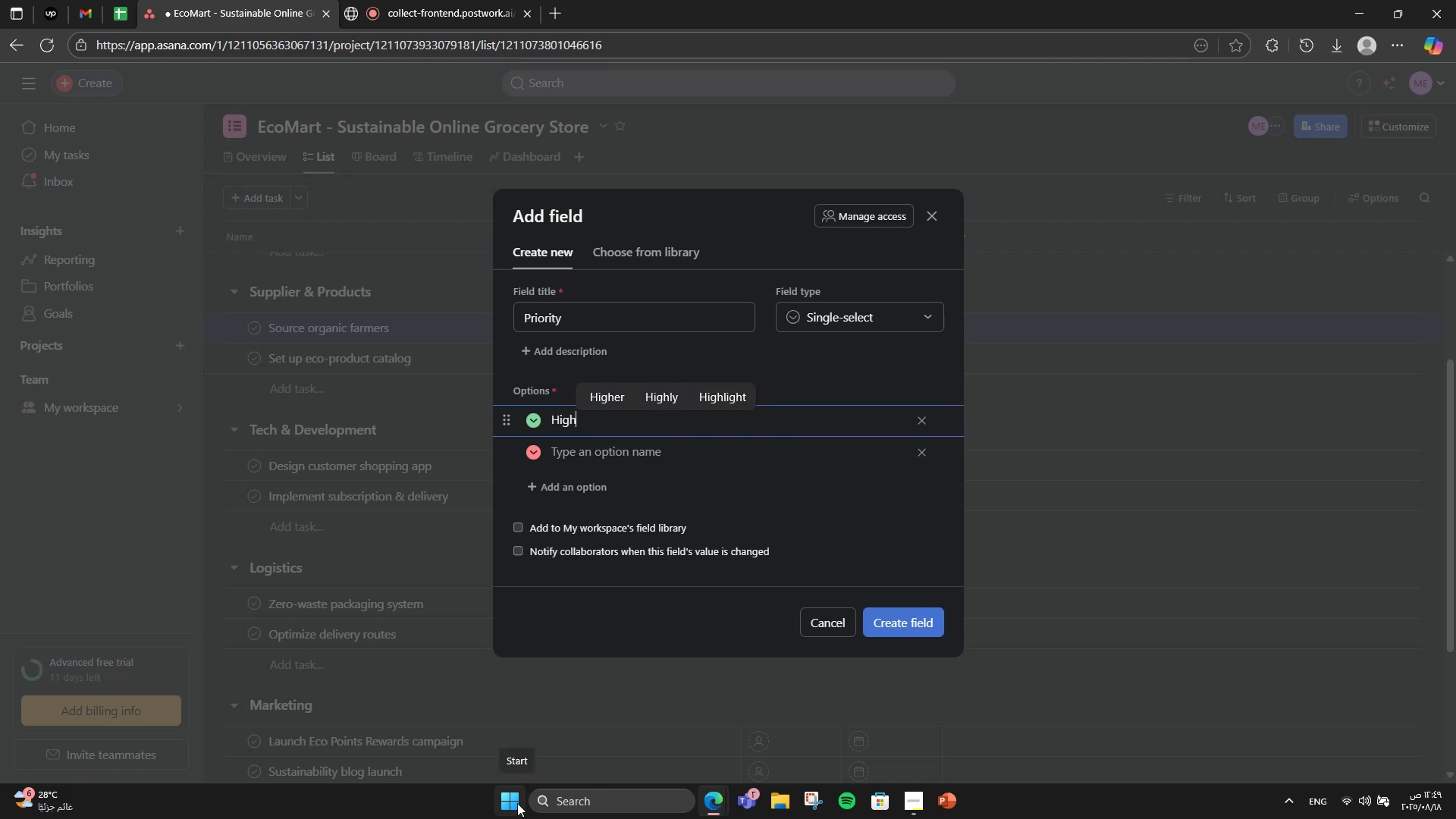 
key(Enter)
 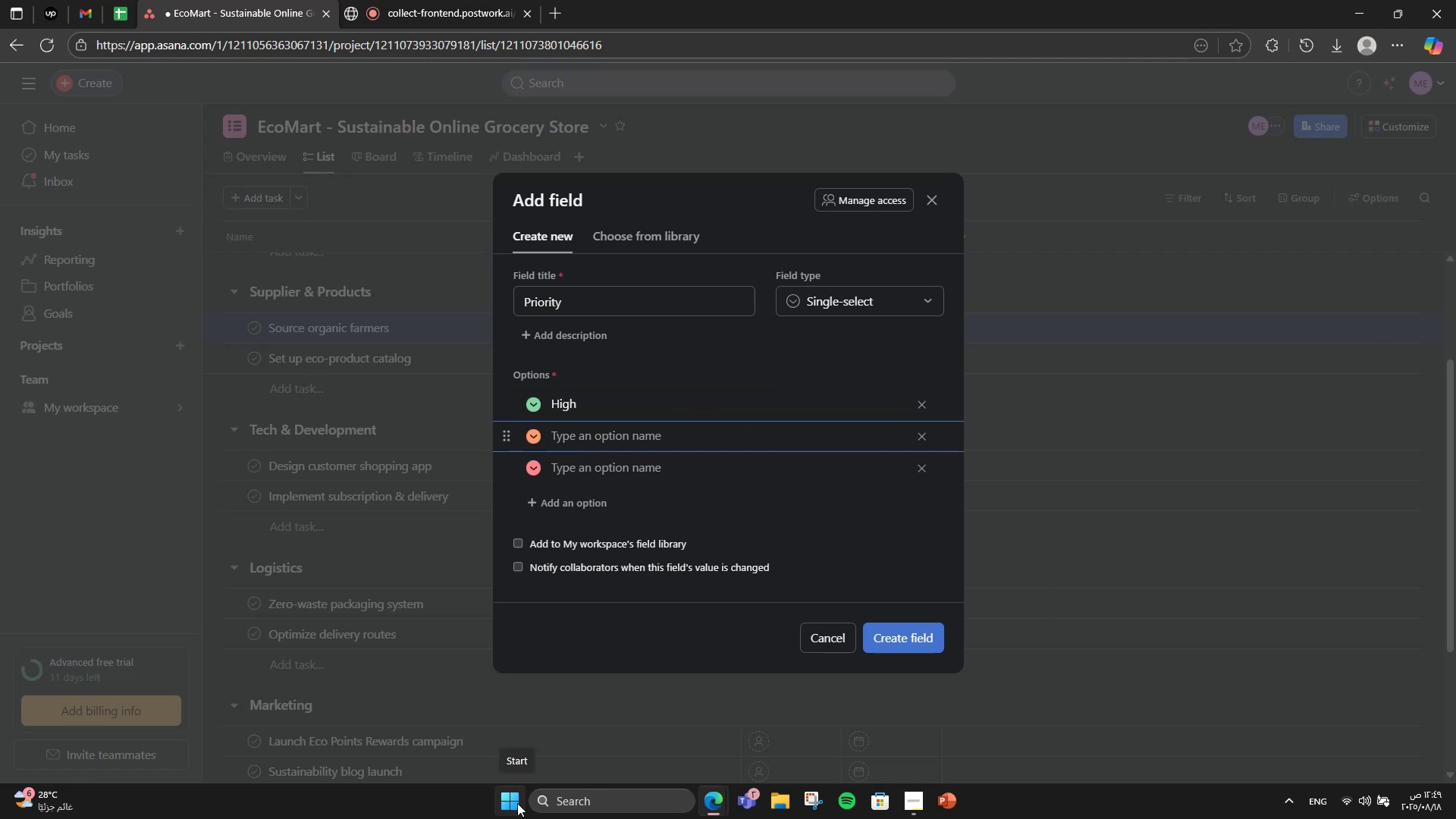 
type(Medium )
key(Backspace)
 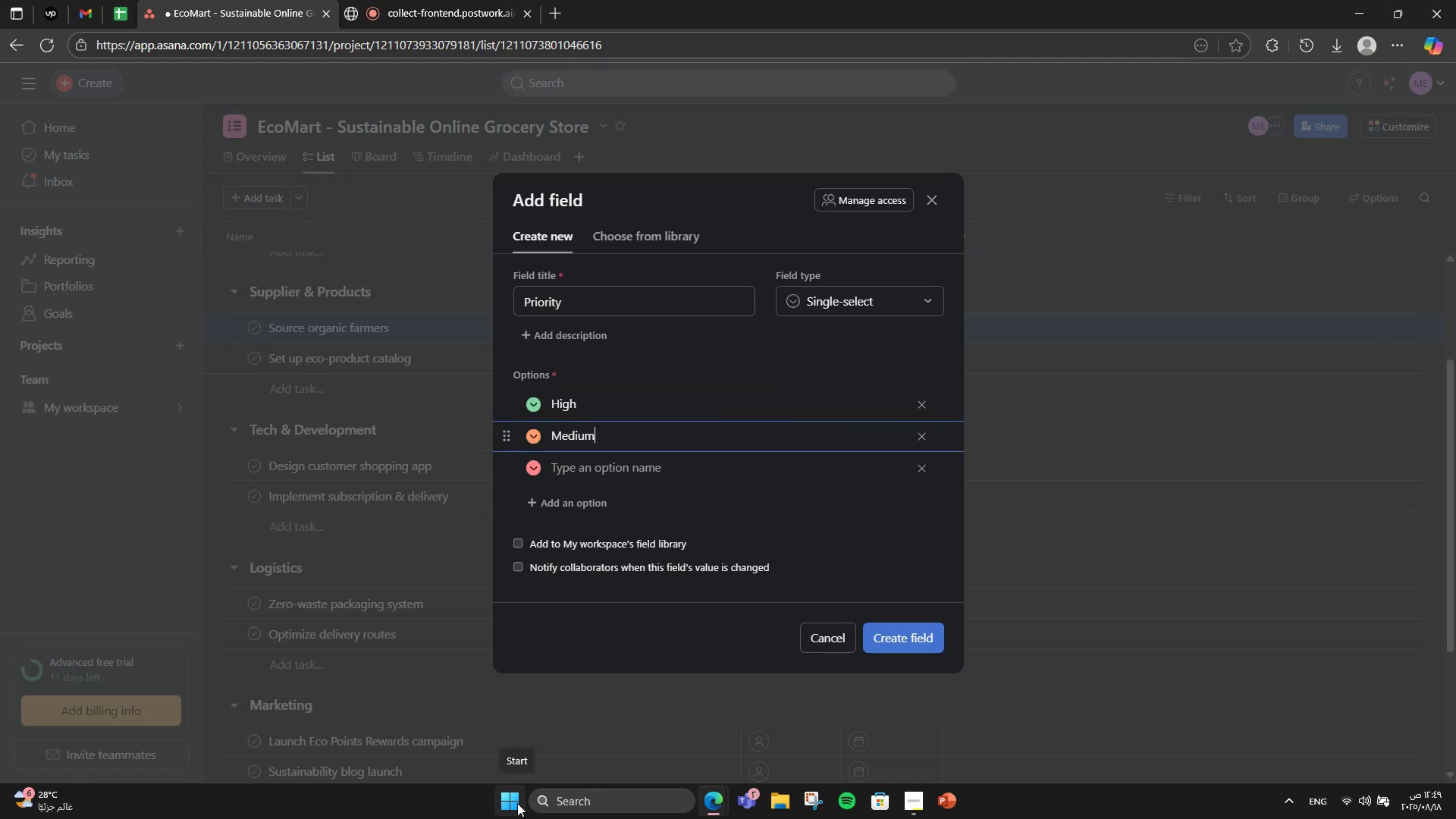 
key(Enter)
 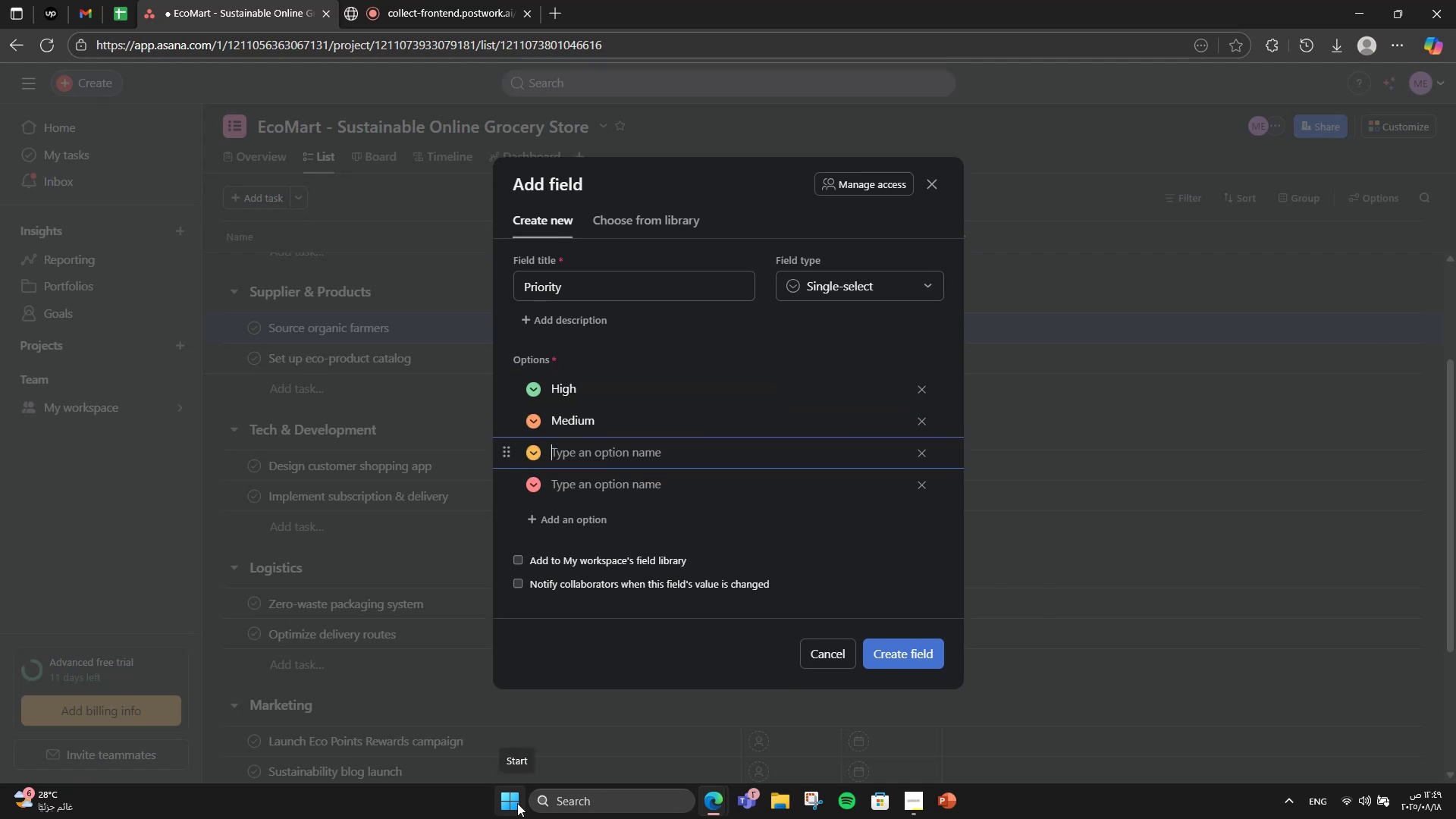 
type(Low)
 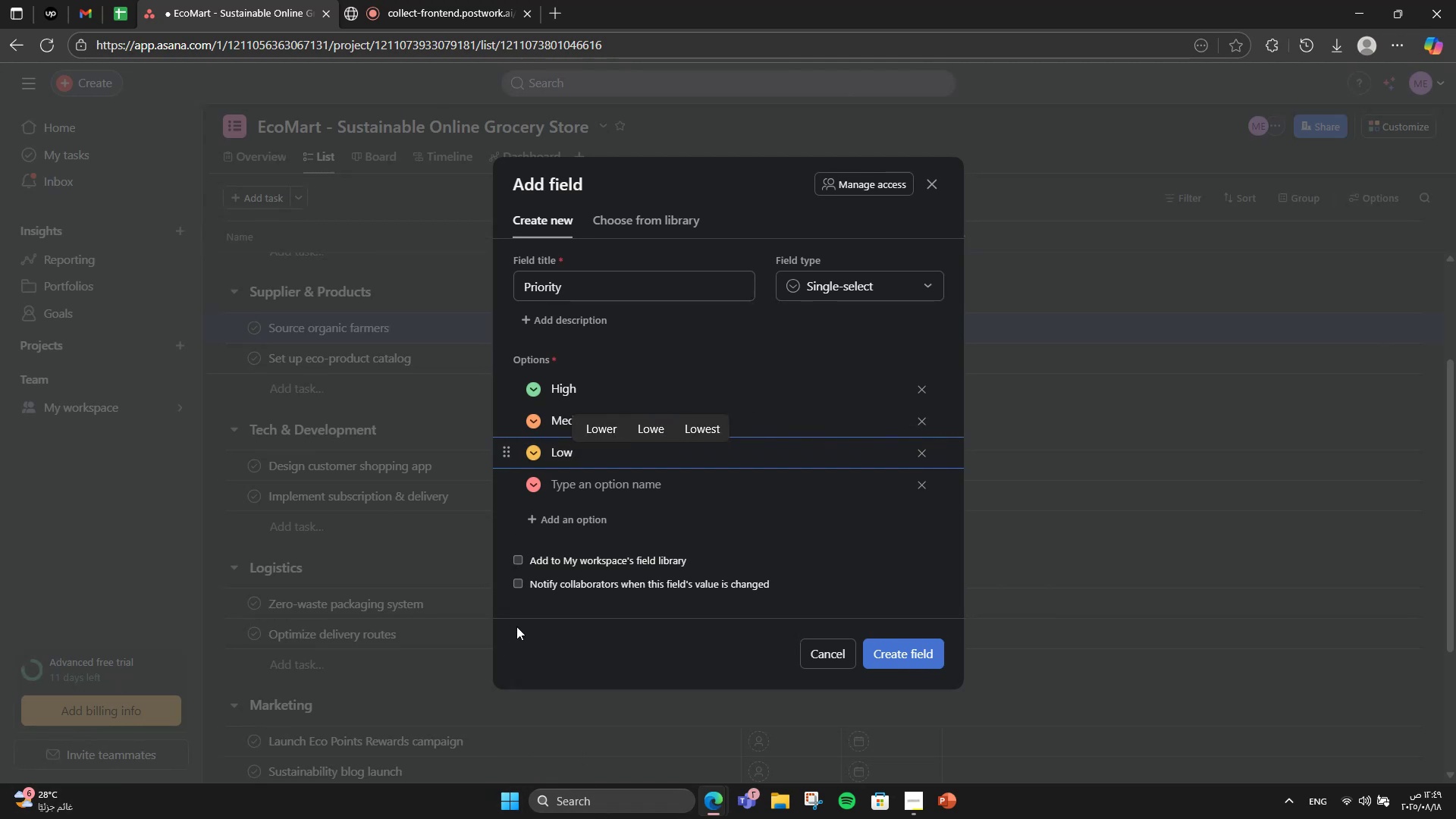 
left_click([929, 492])
 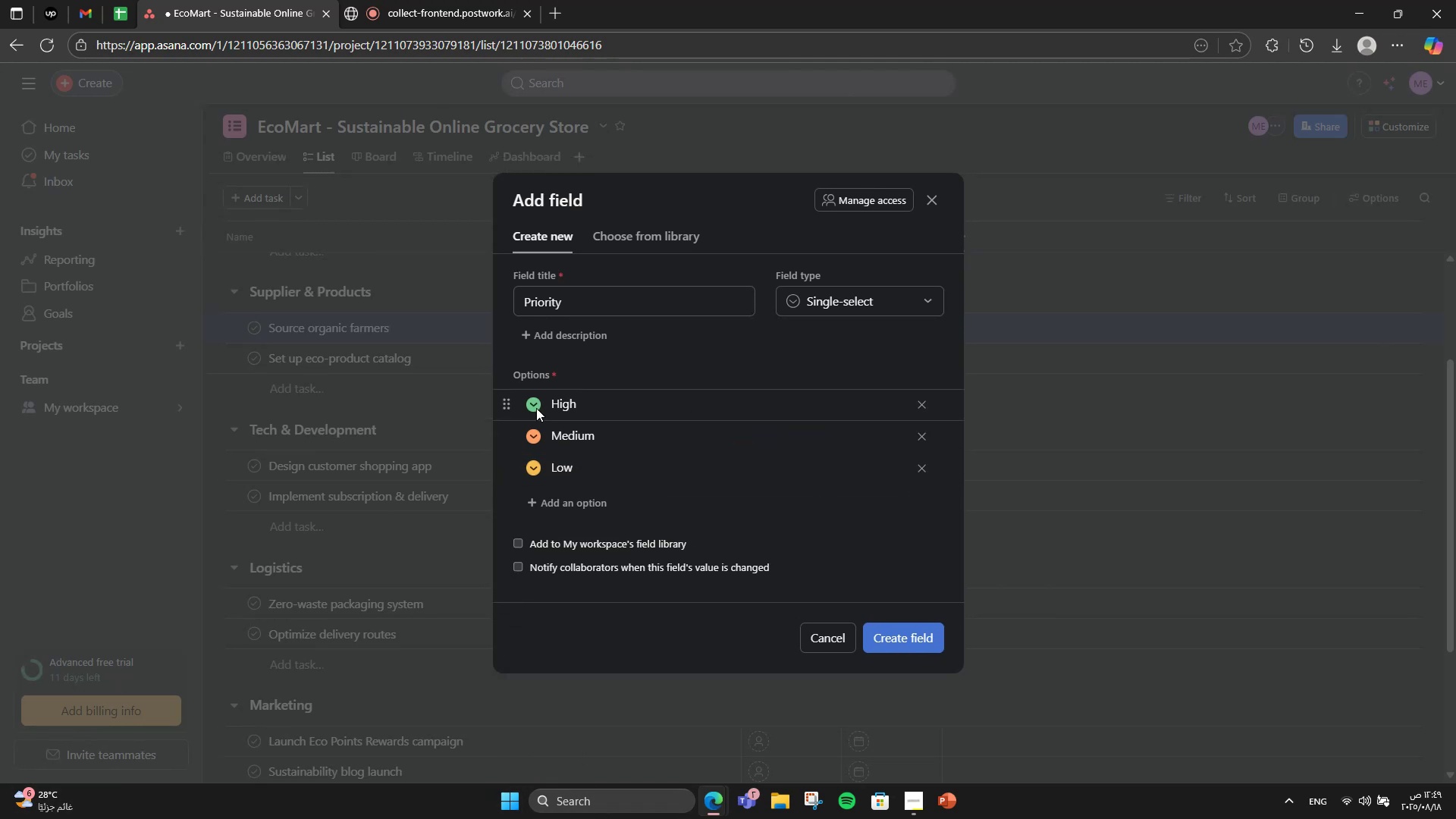 
left_click([526, 403])
 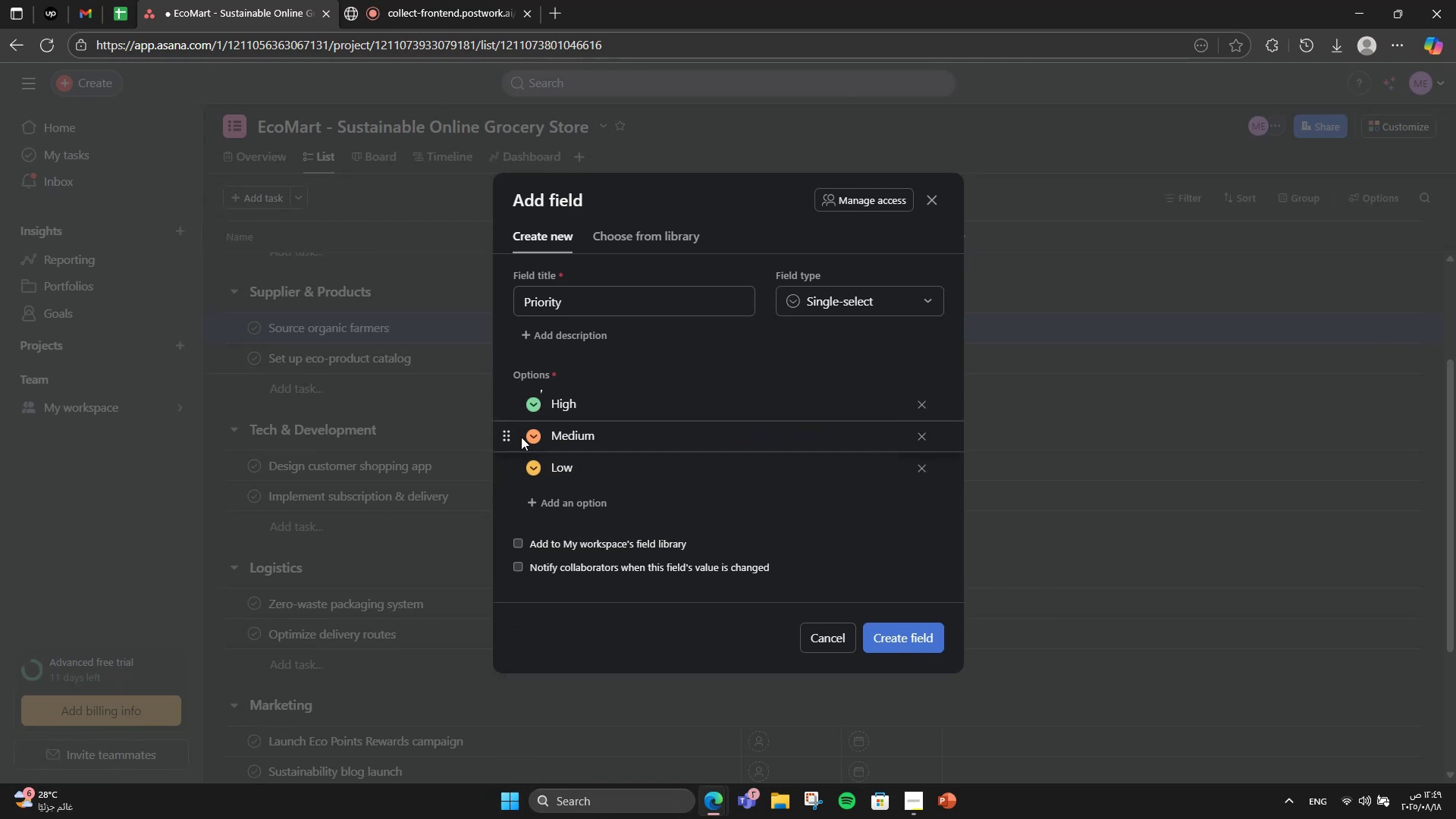 
left_click([528, 435])
 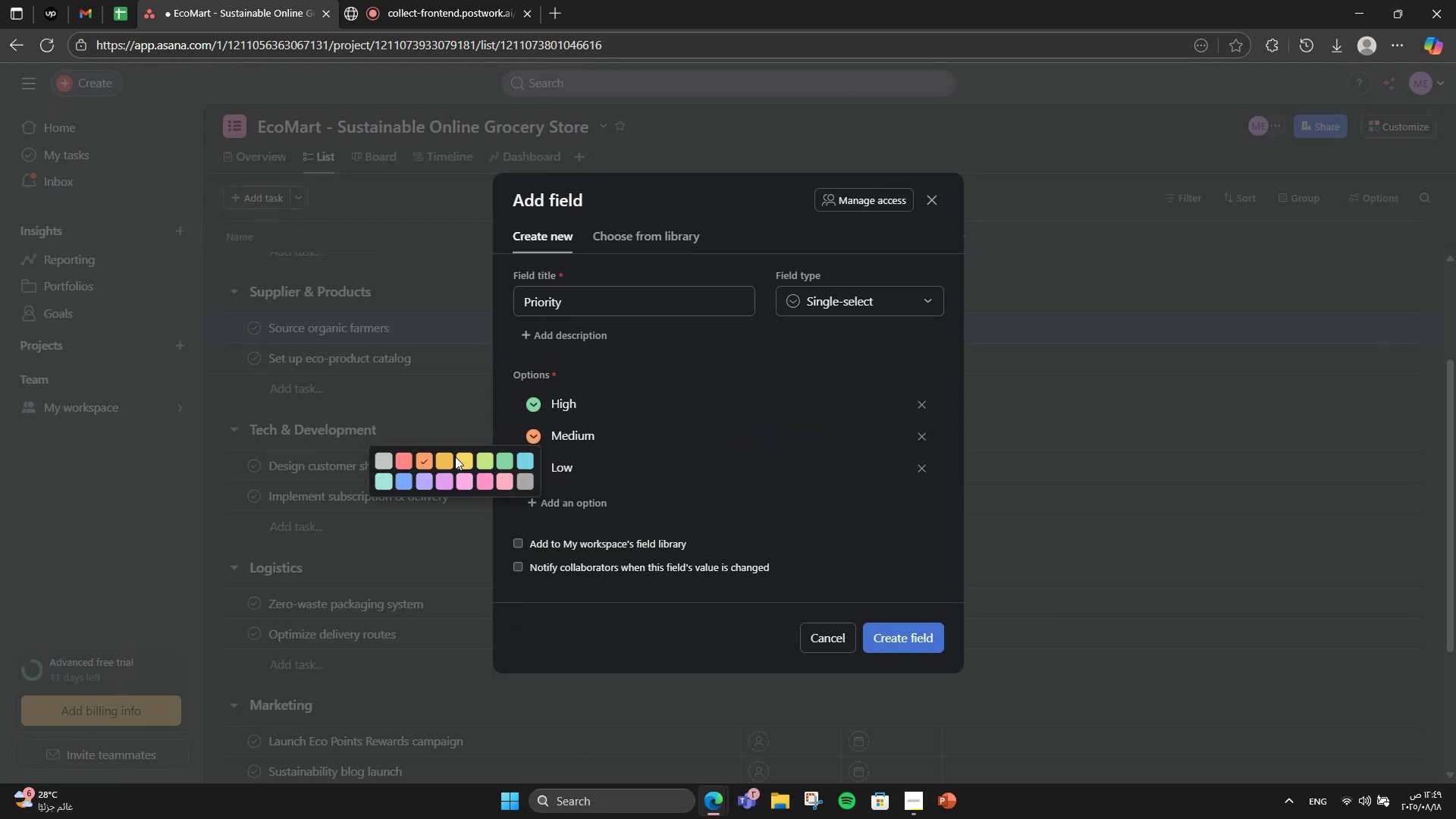 
left_click([449, 457])
 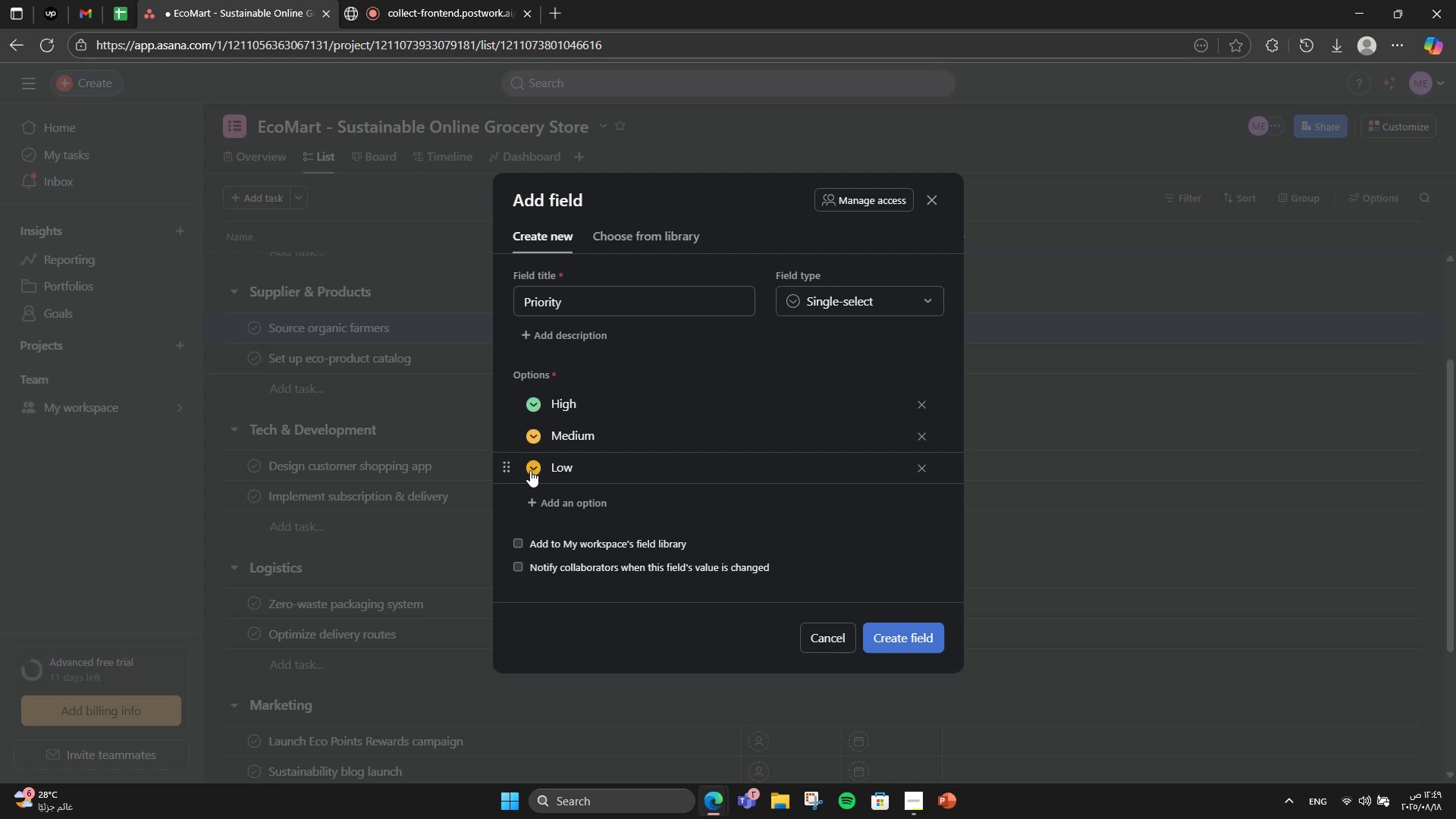 
left_click([535, 467])
 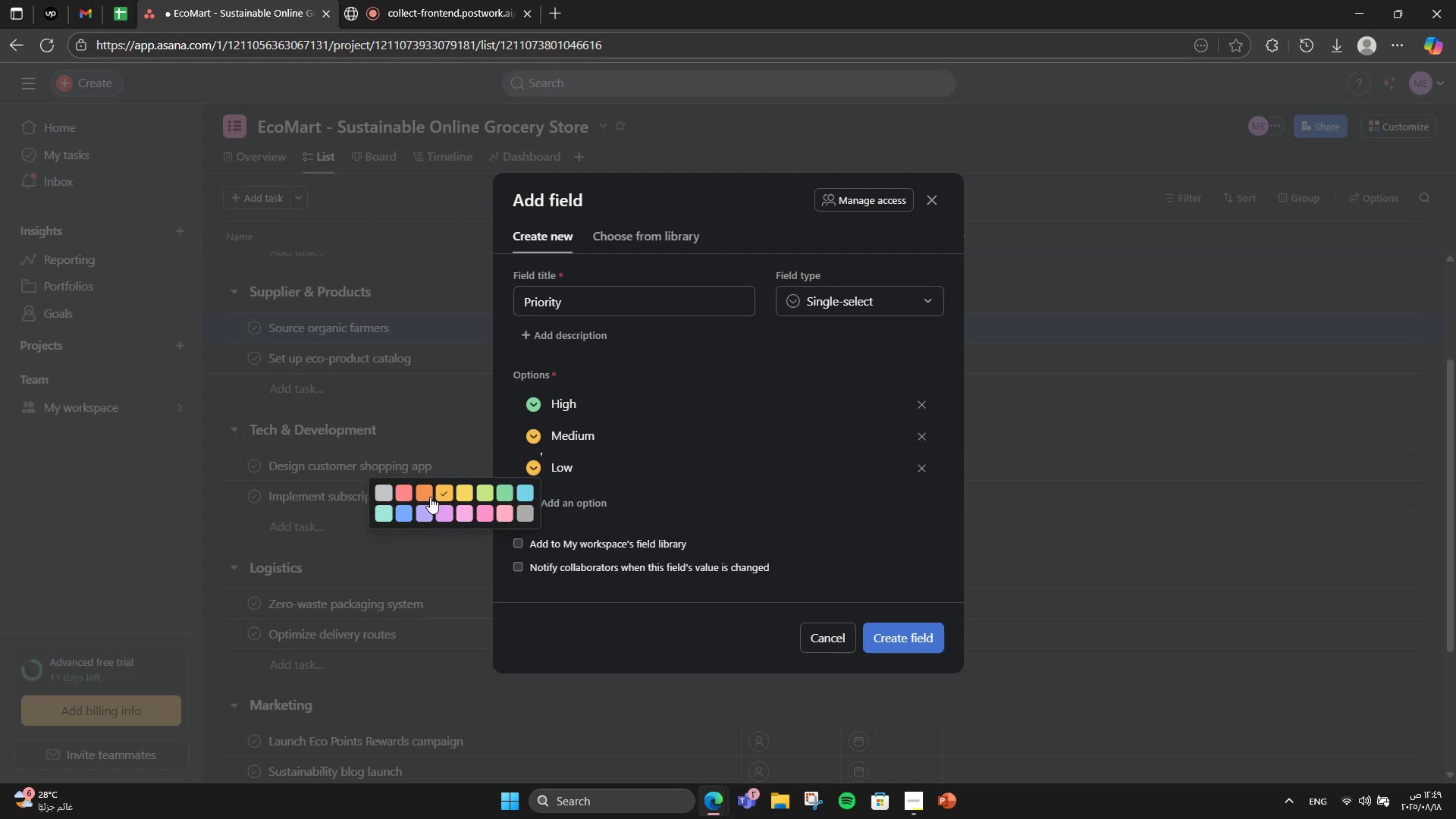 
left_click([406, 495])
 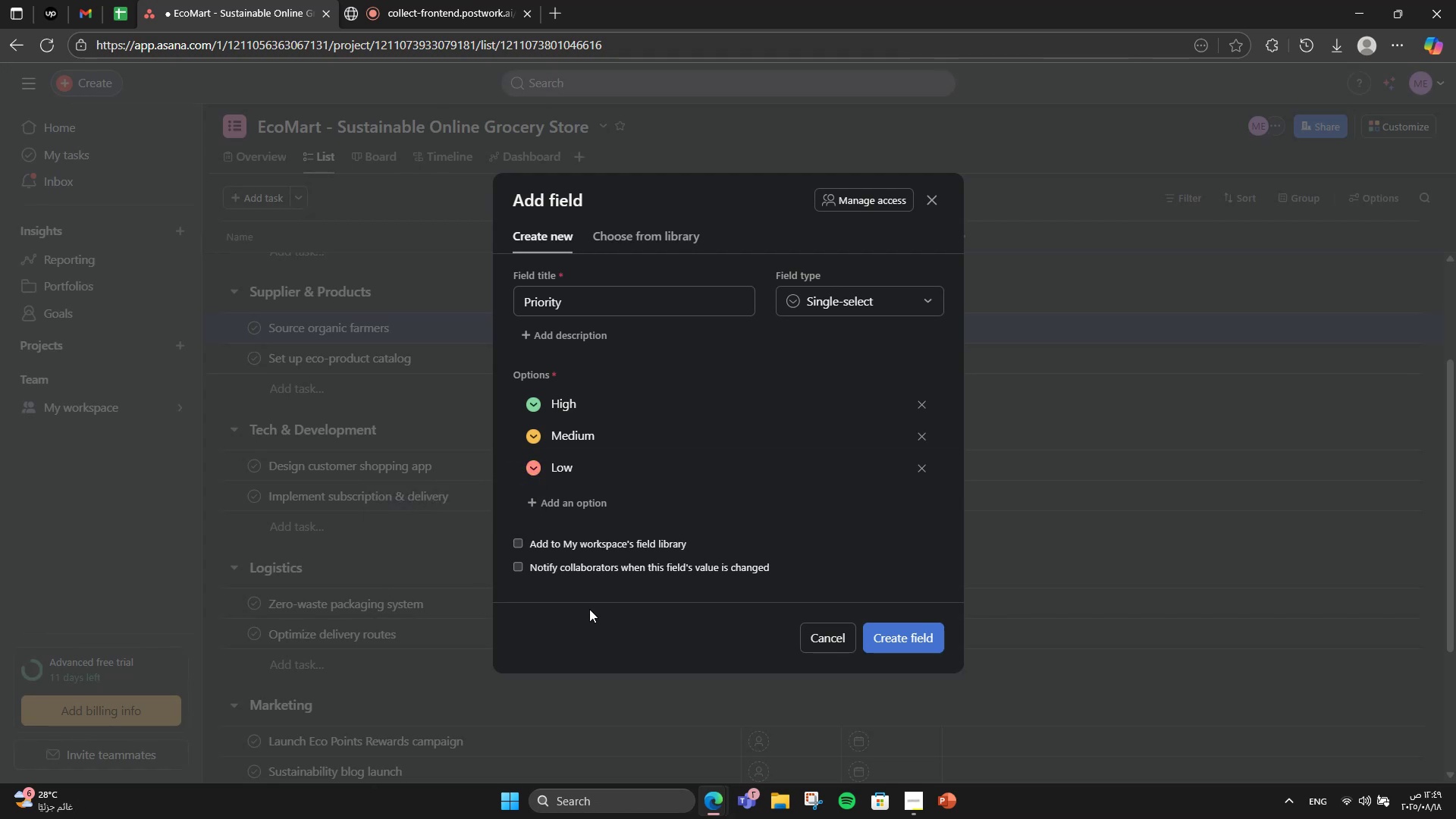 
left_click([599, 605])
 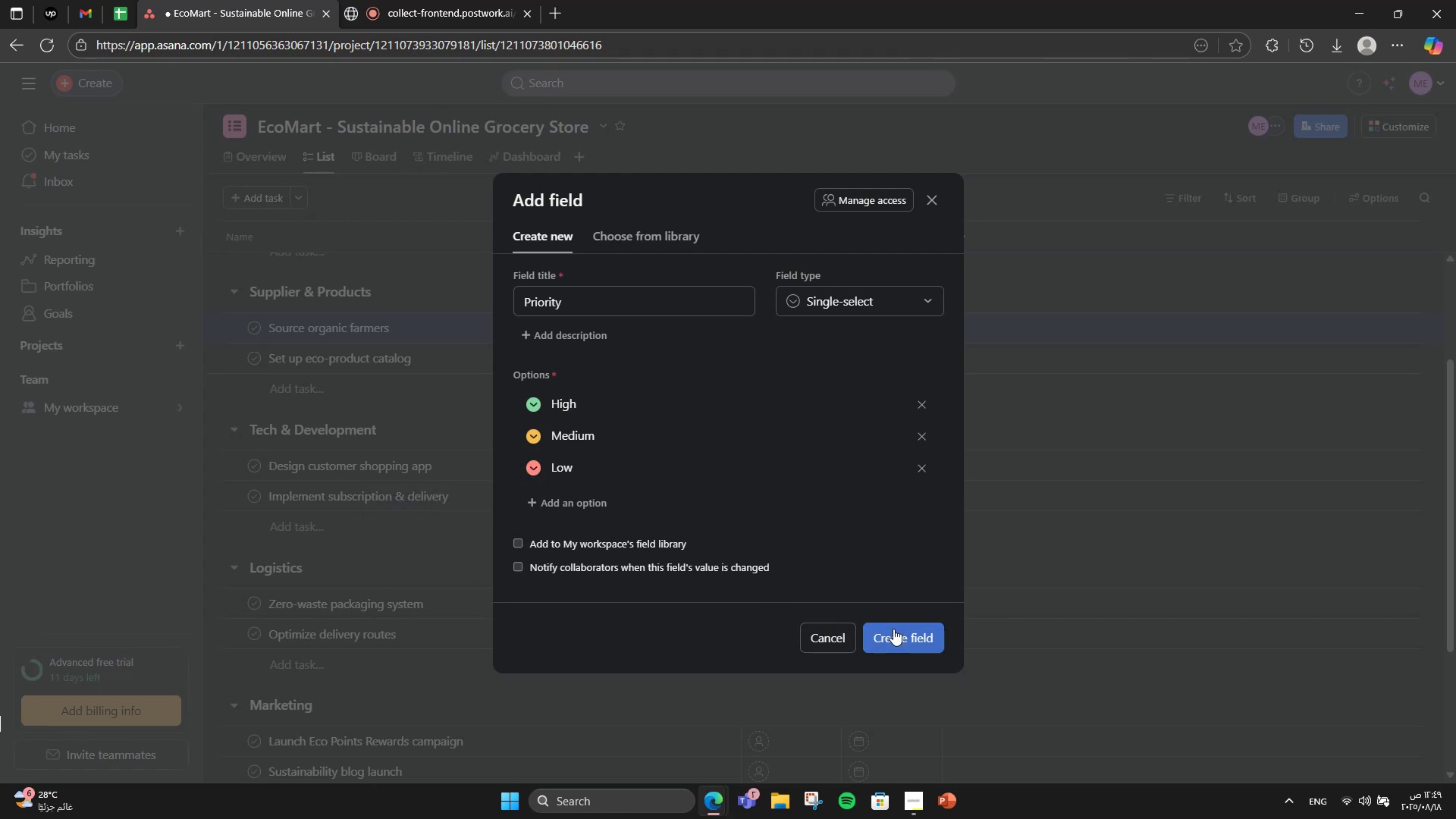 
left_click([893, 629])
 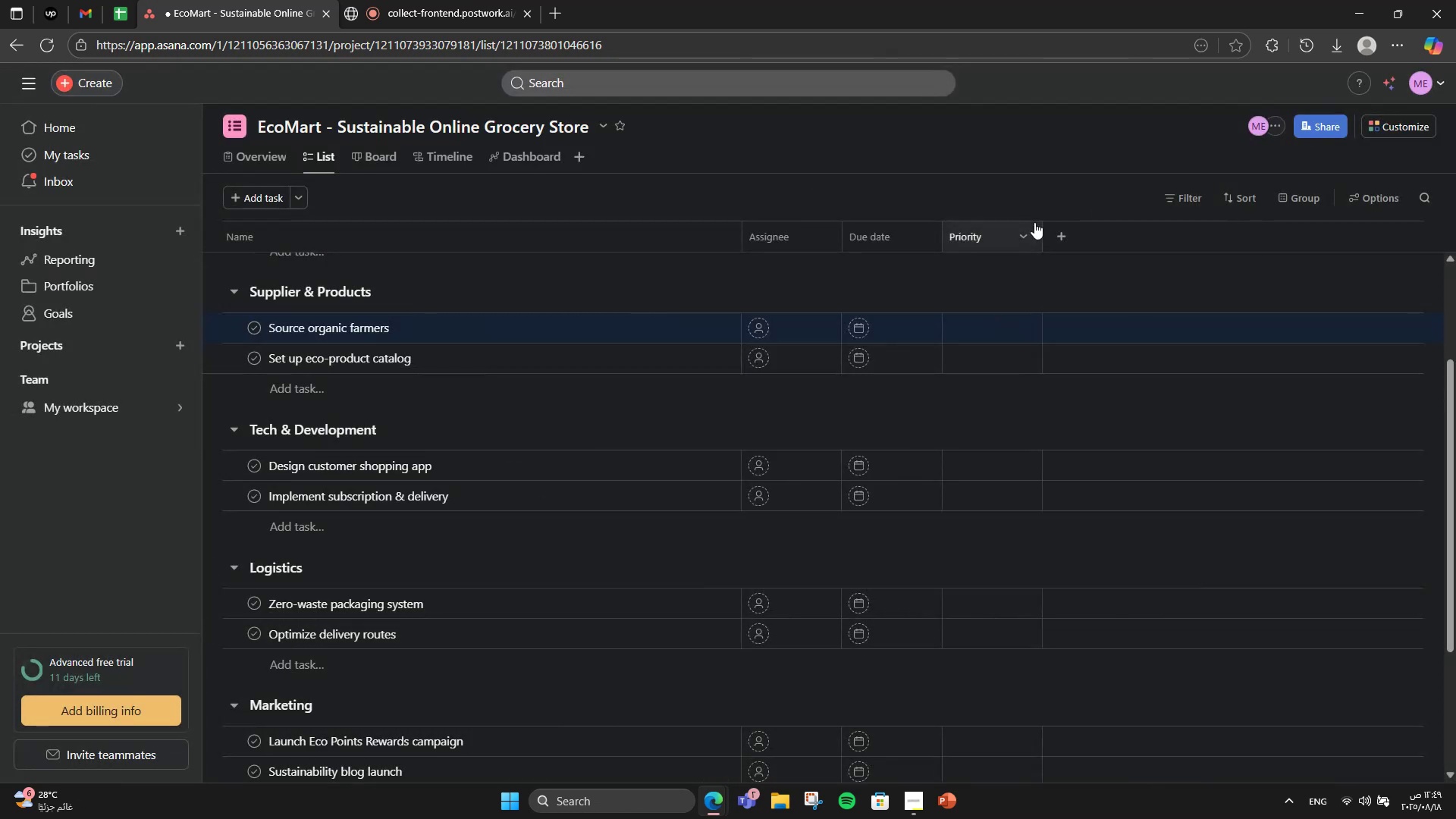 
left_click([1055, 235])
 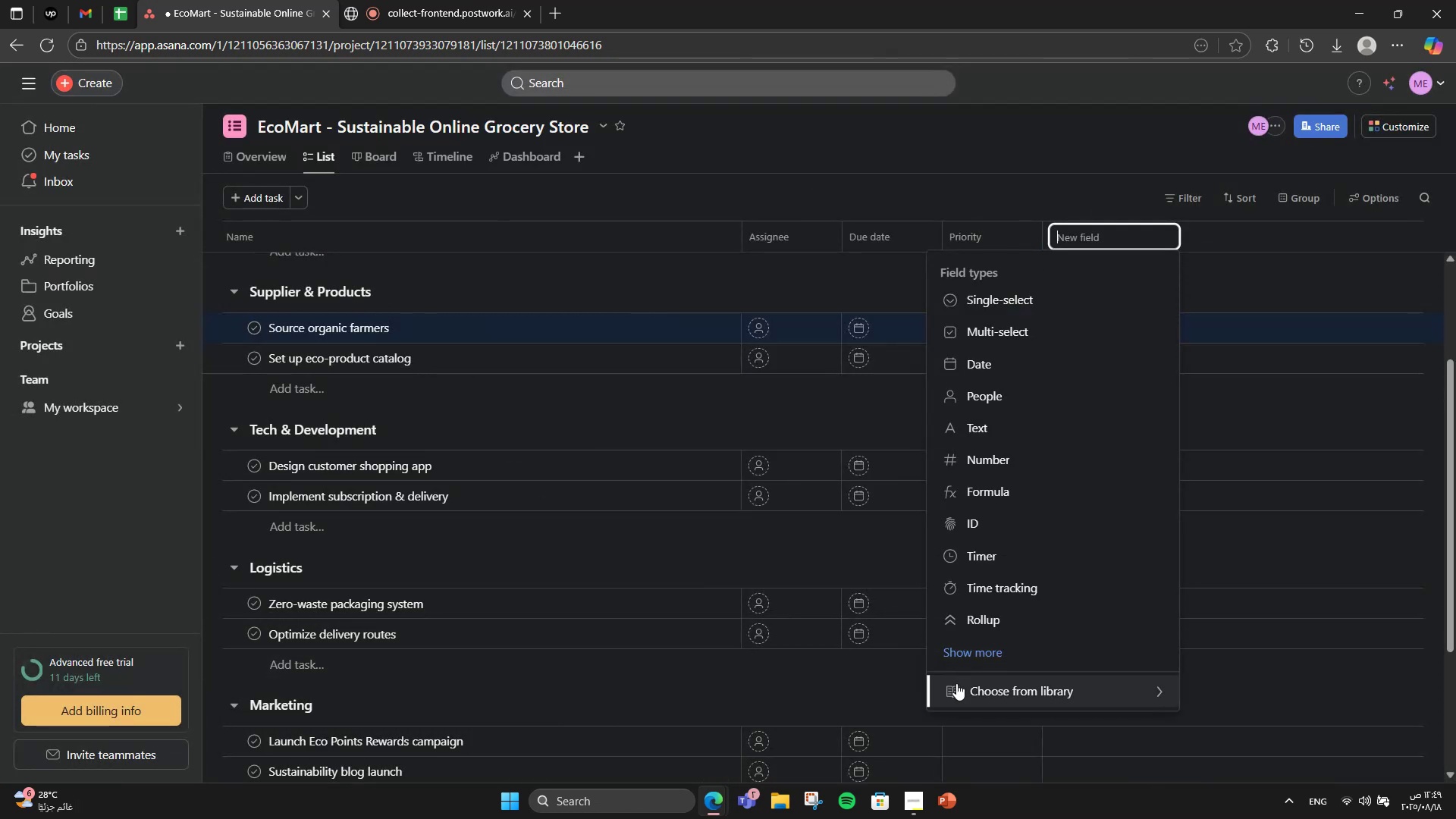 
left_click([957, 684])
 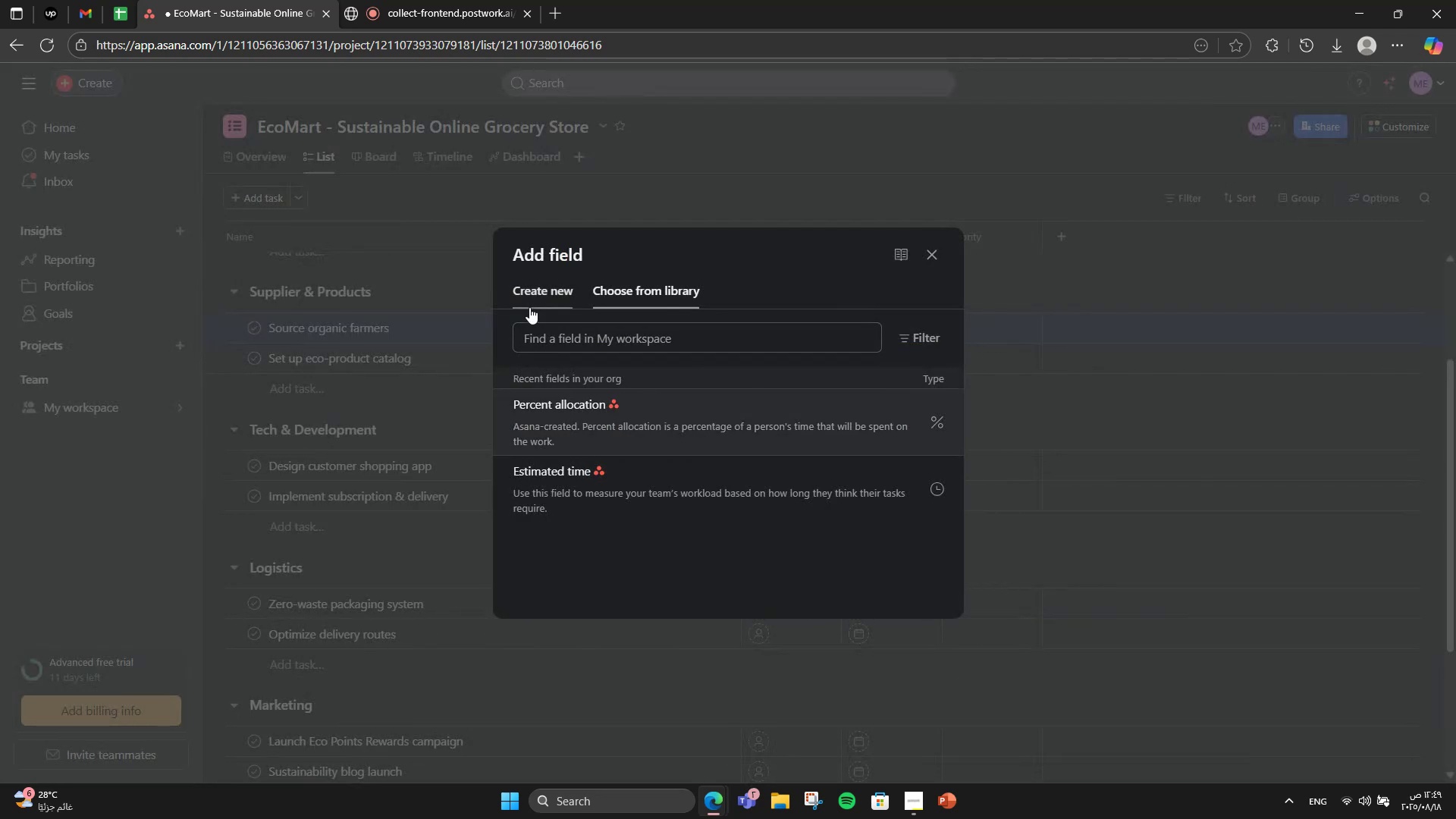 
left_click([529, 307])
 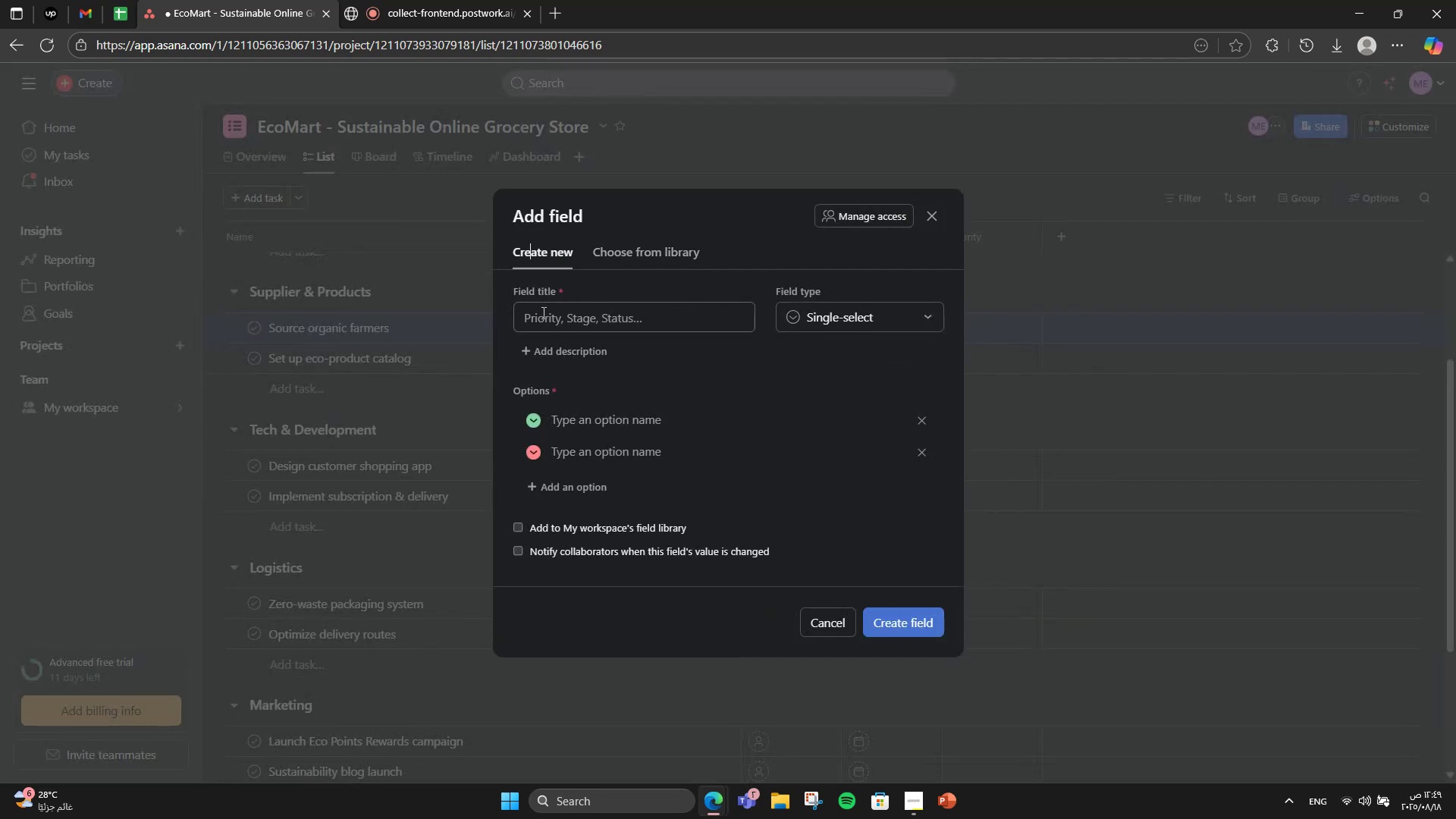 
left_click([552, 317])
 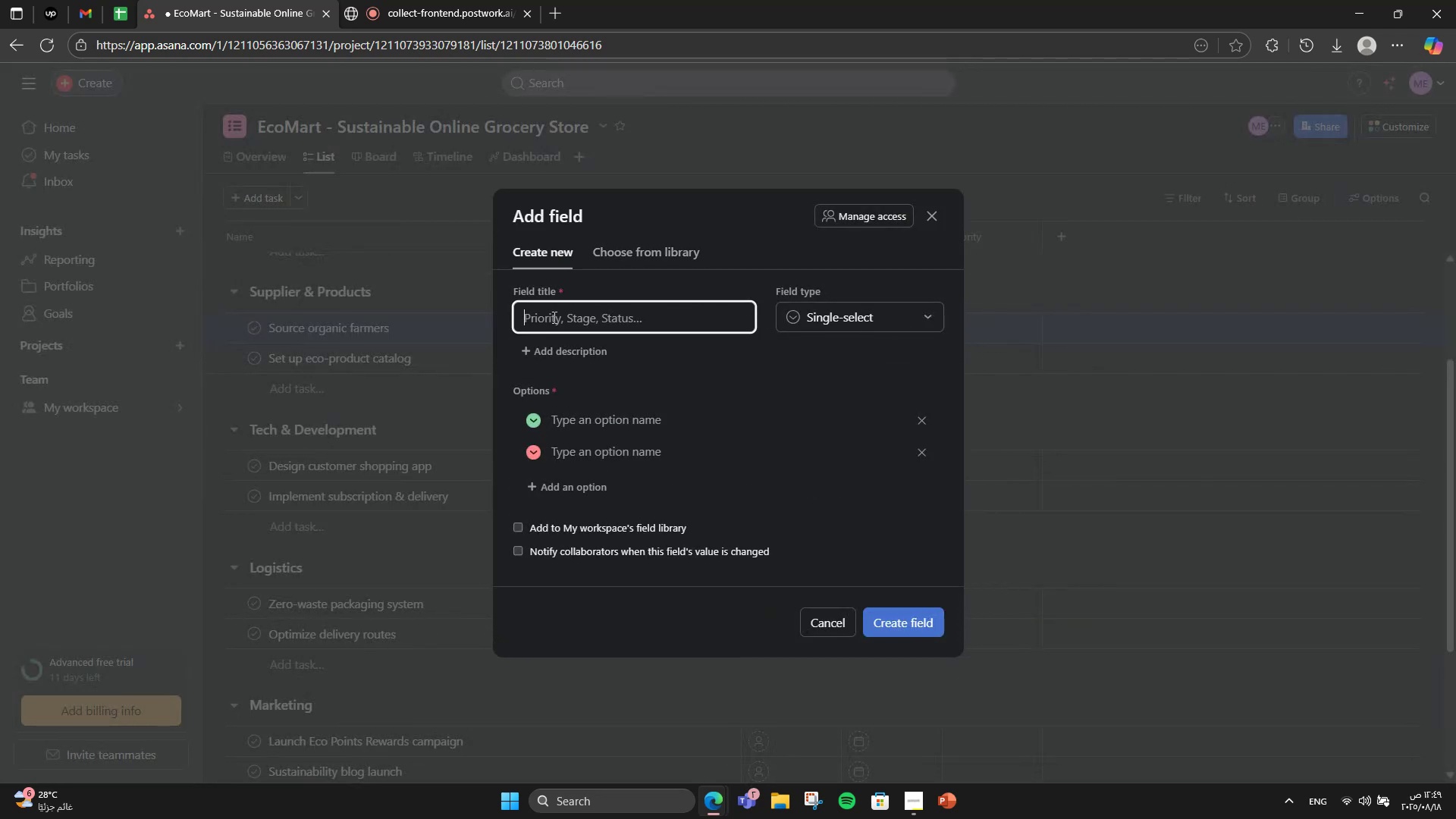 
type(Complexity)
 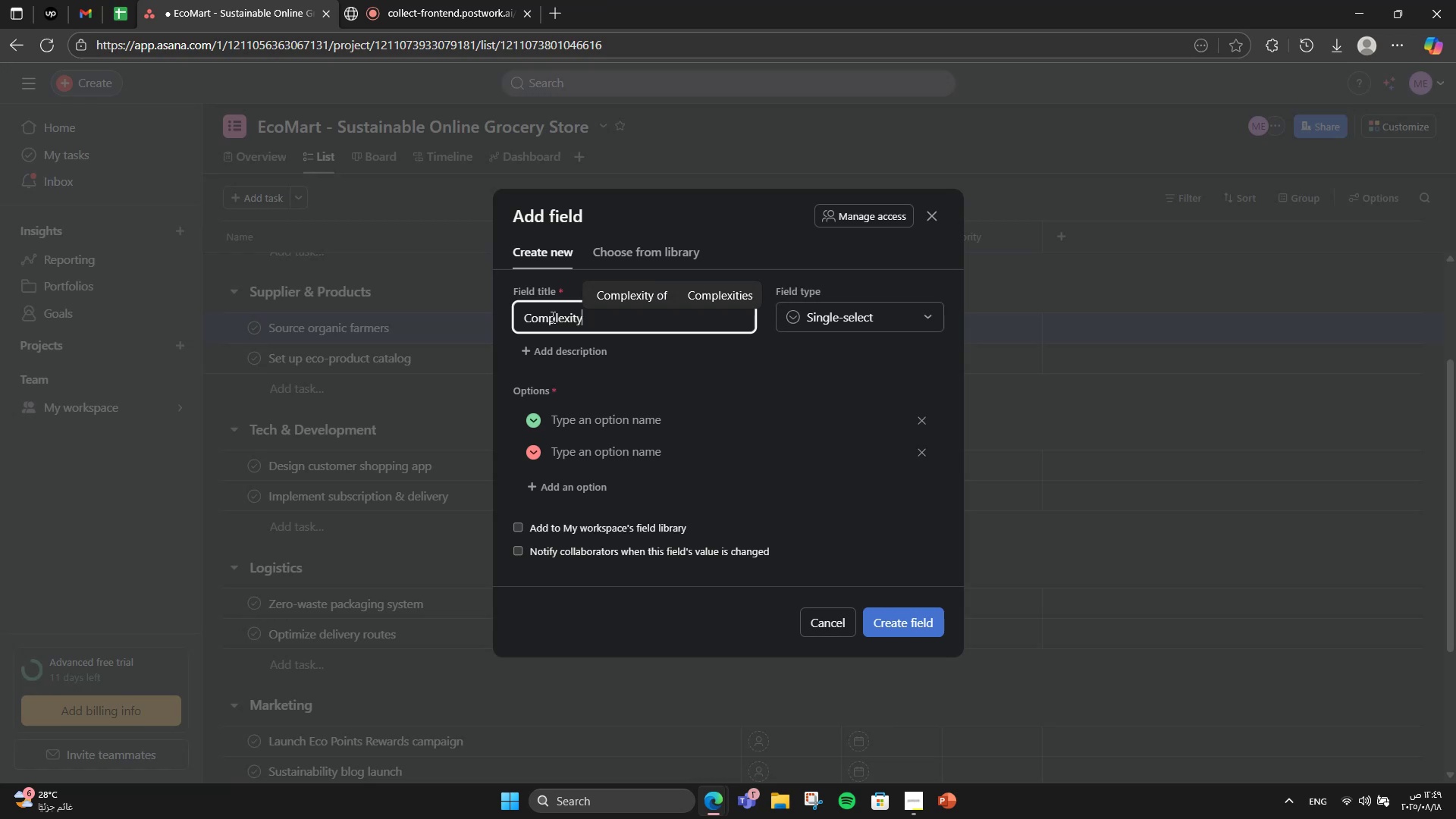 
left_click([584, 416])
 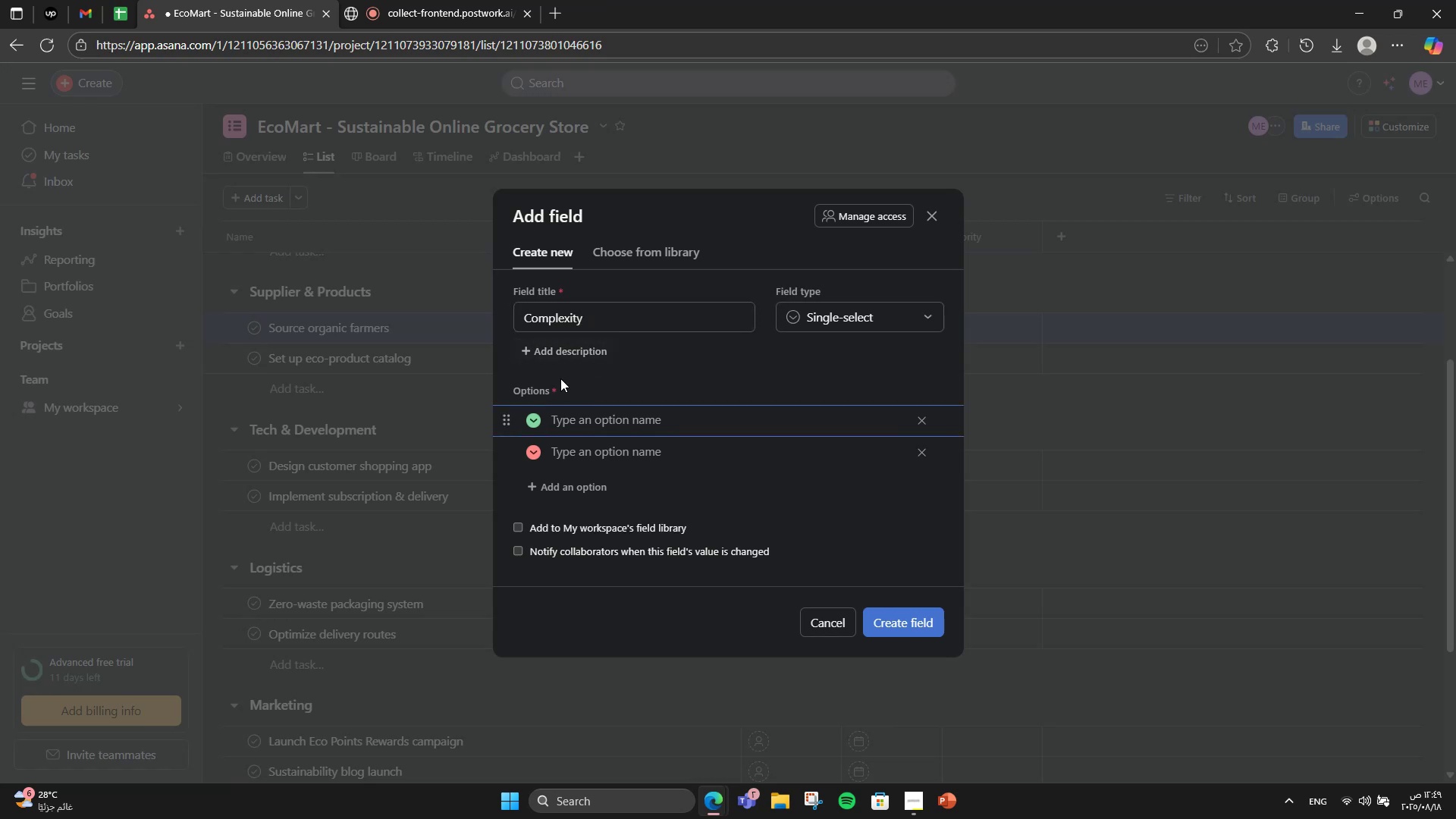 
type(High)
 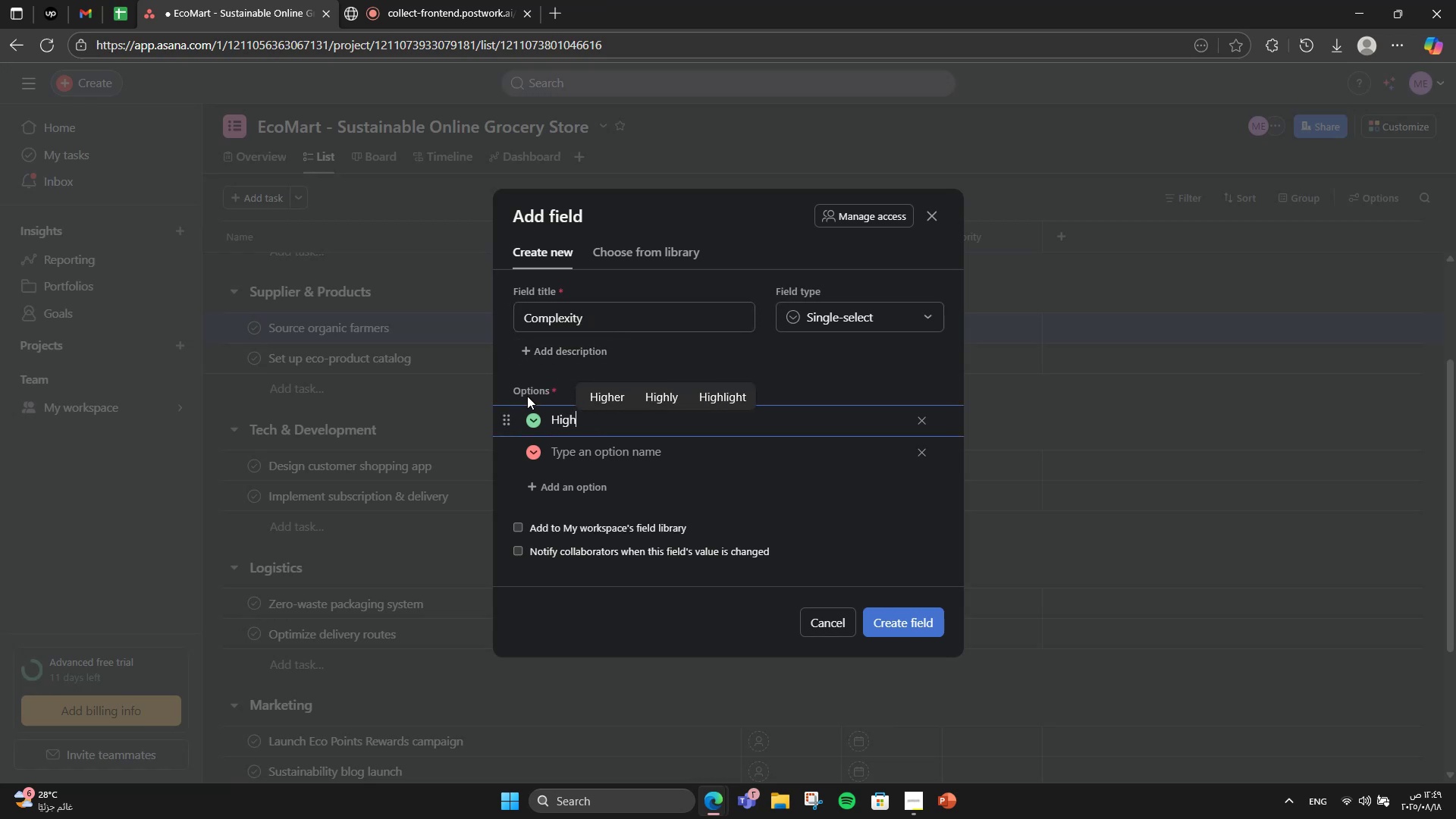 
key(Enter)
 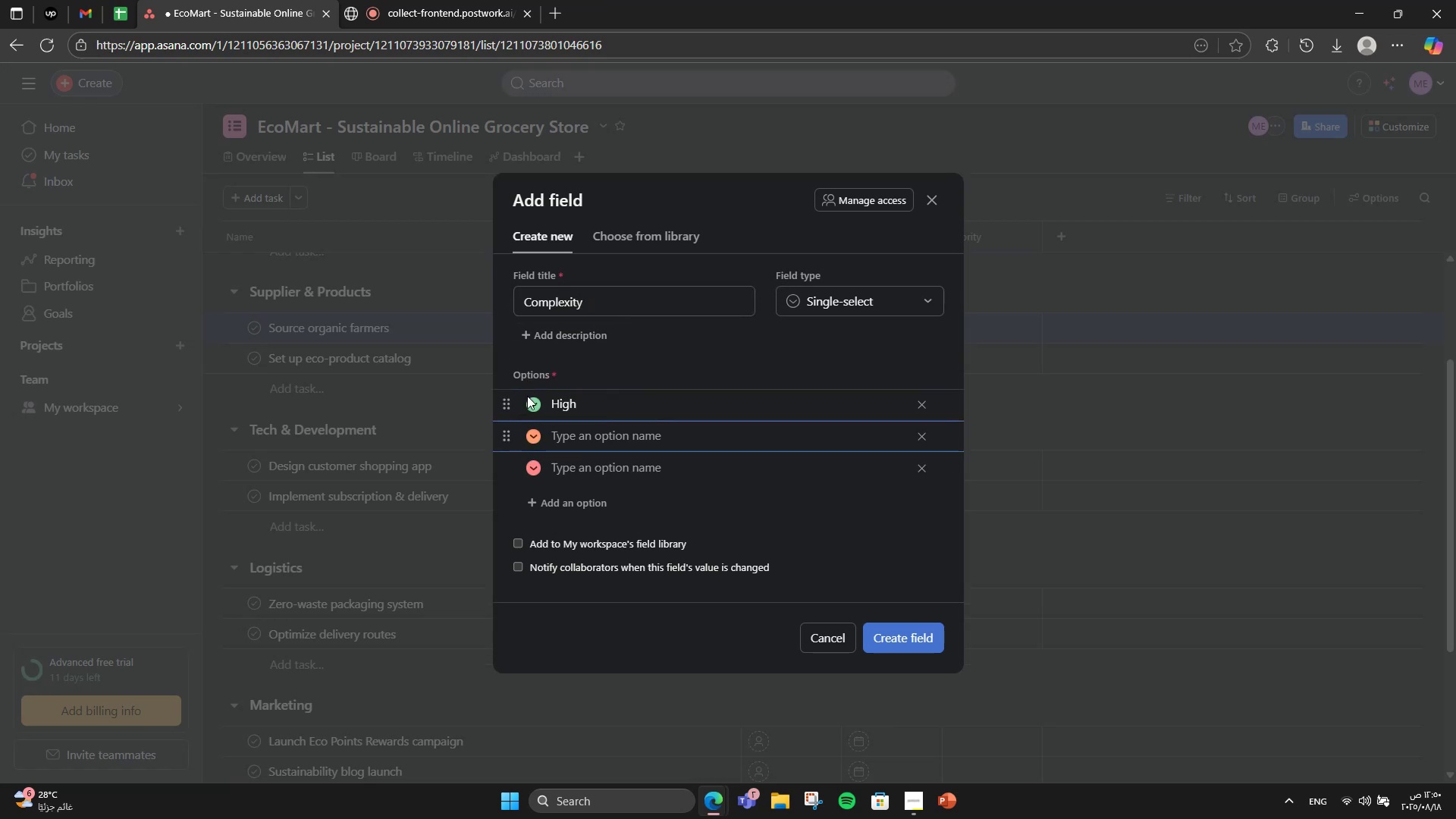 
type(Medium)
 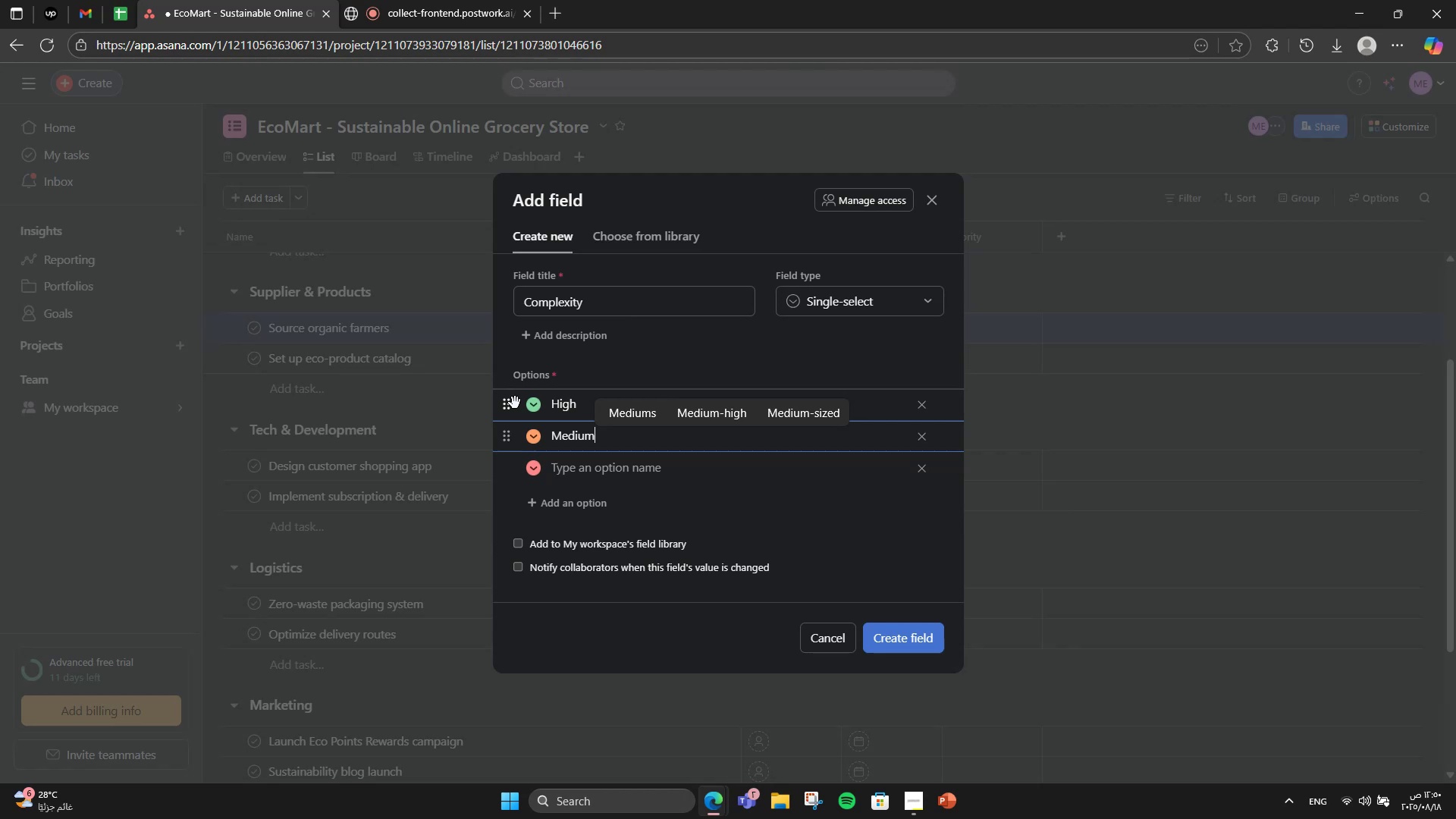 
key(Enter)
 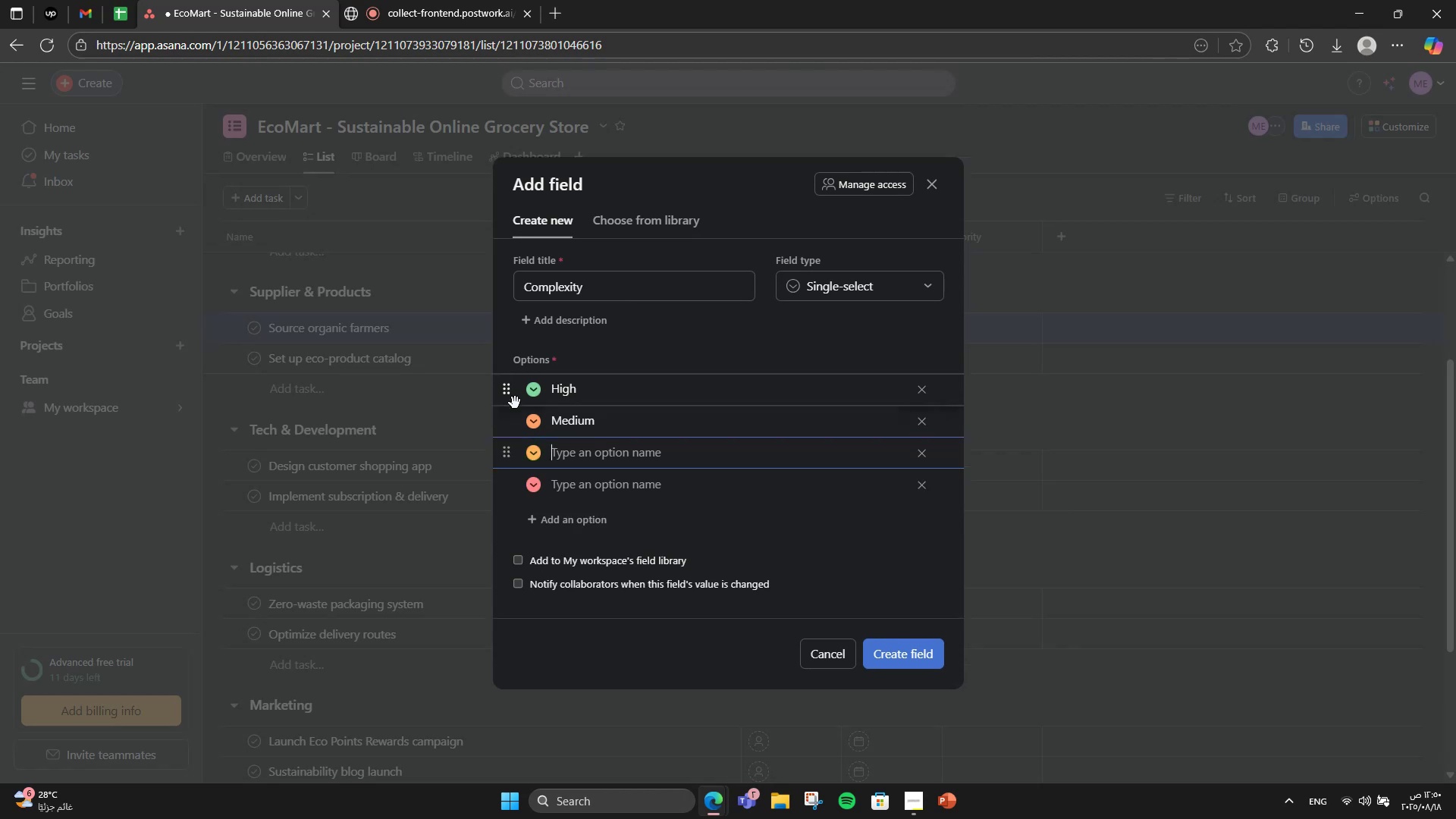 
type(Low)
 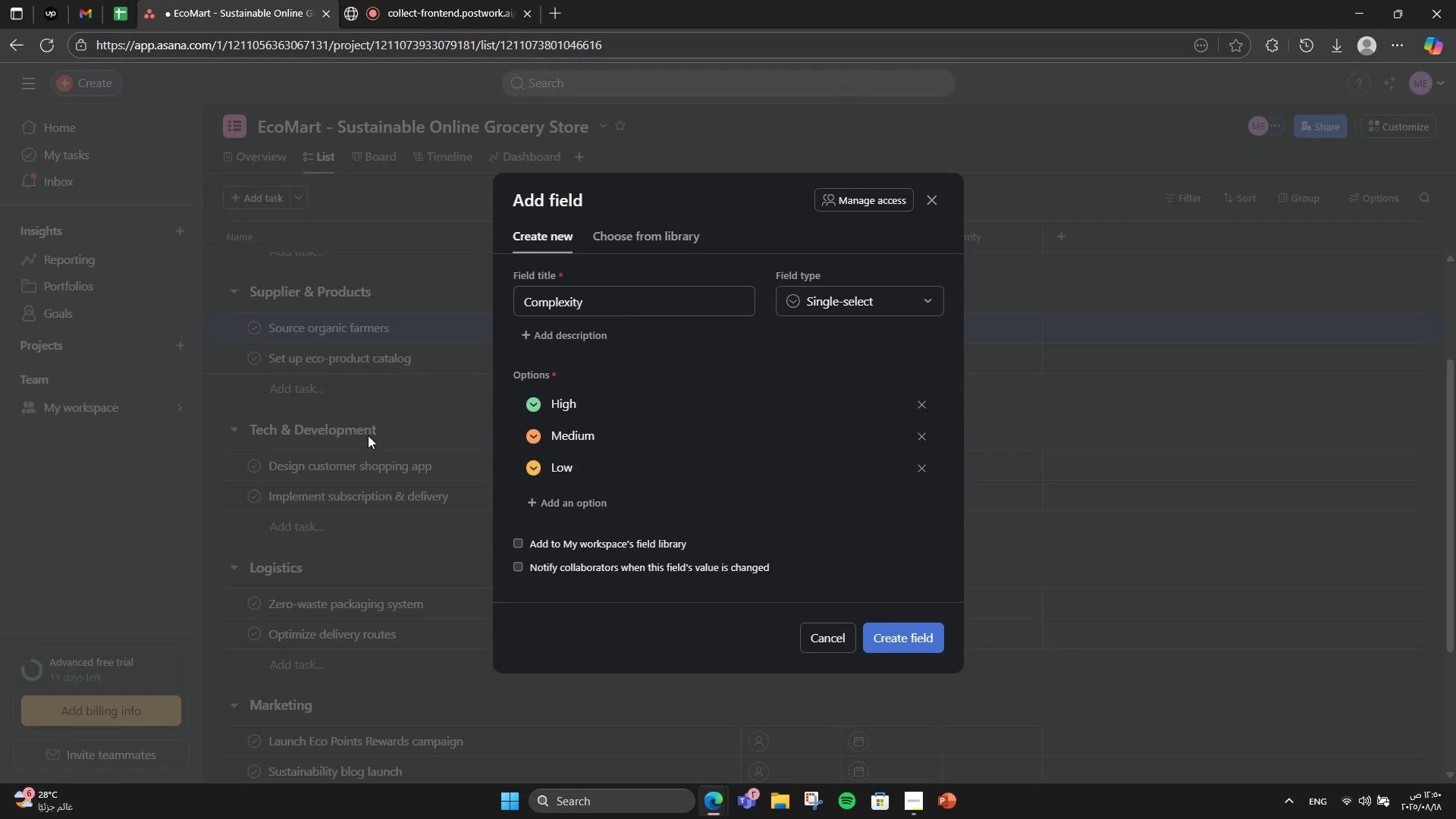 
wait(5.17)
 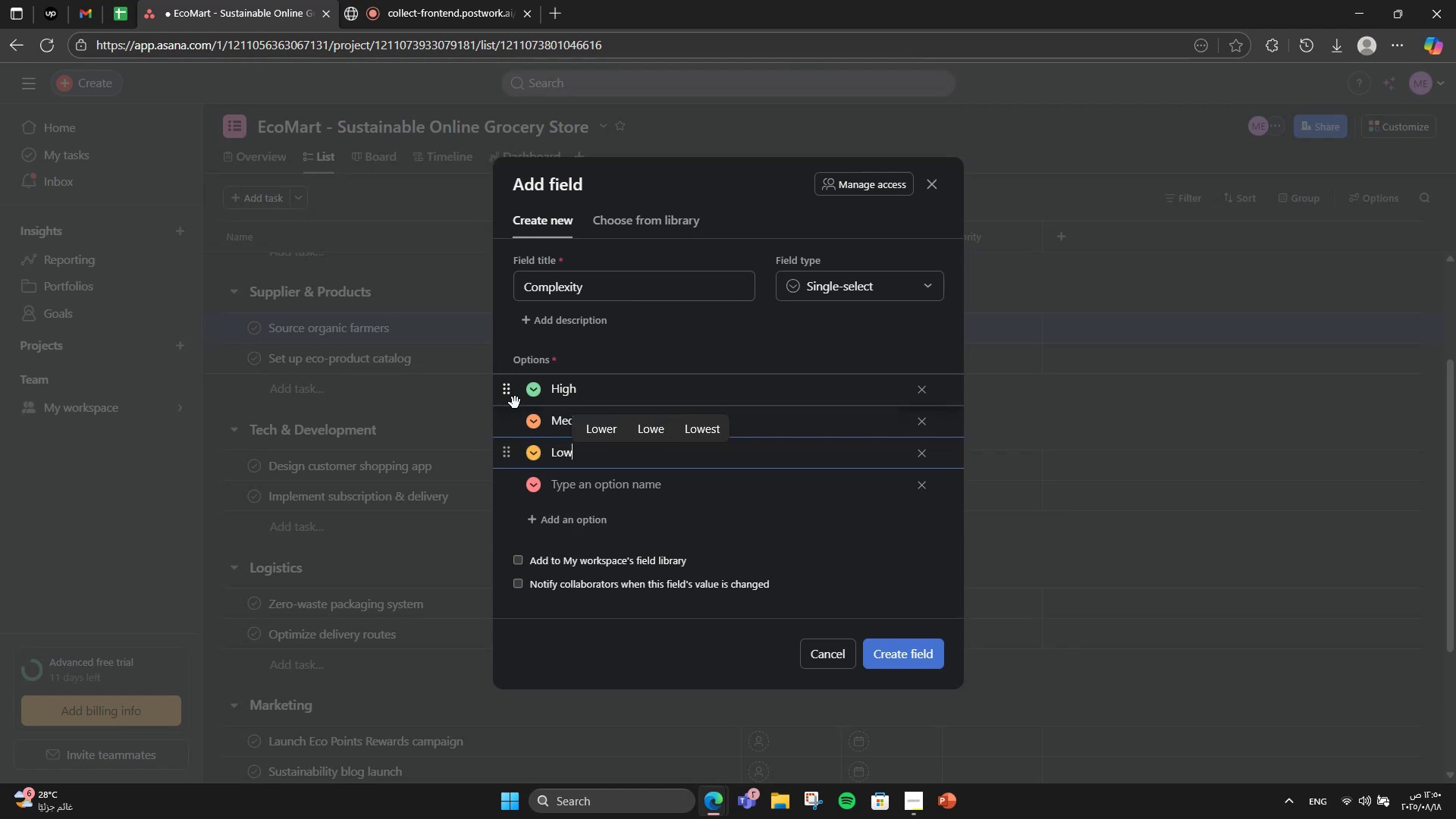 
left_click([531, 411])
 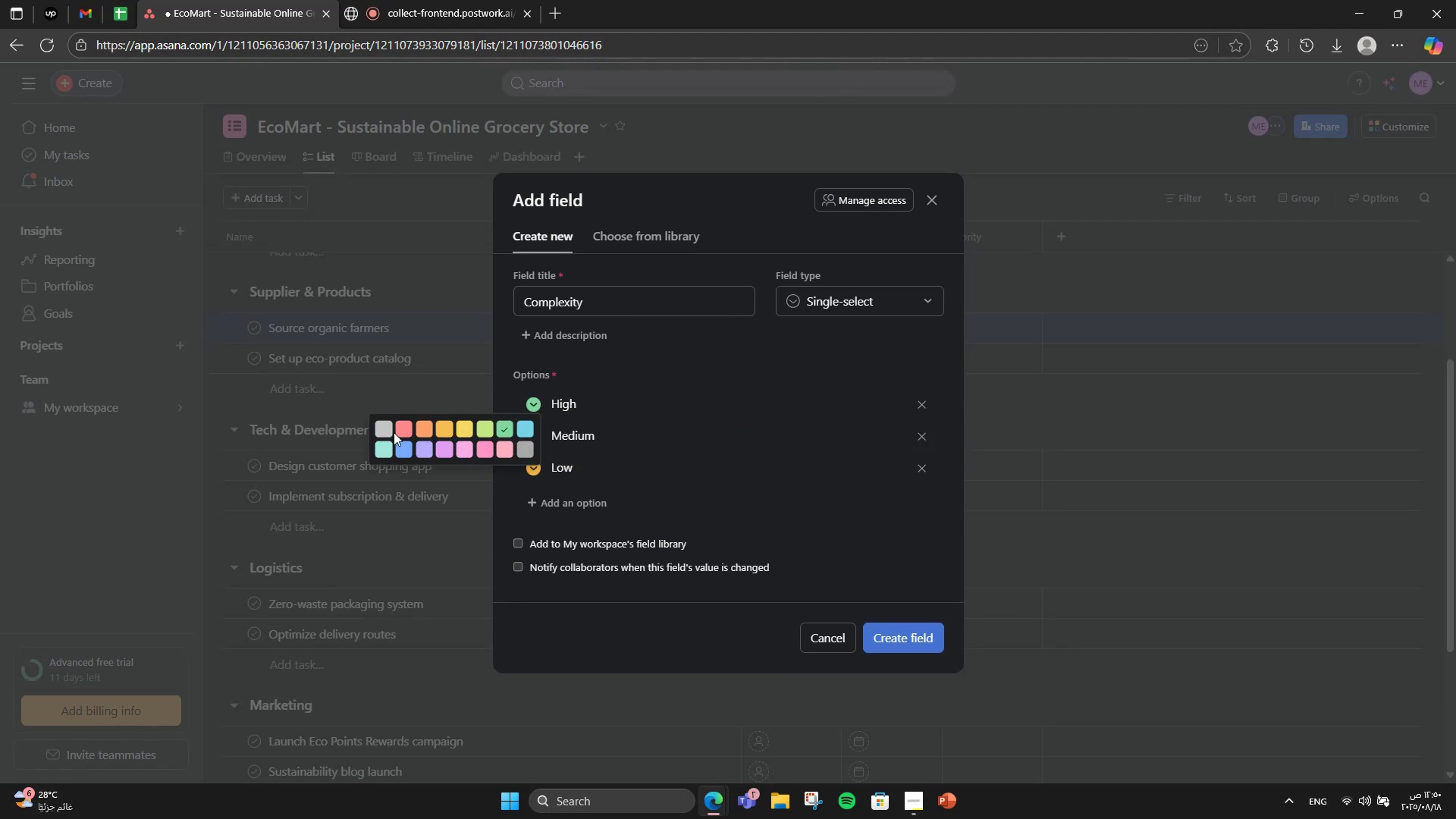 
left_click([398, 431])
 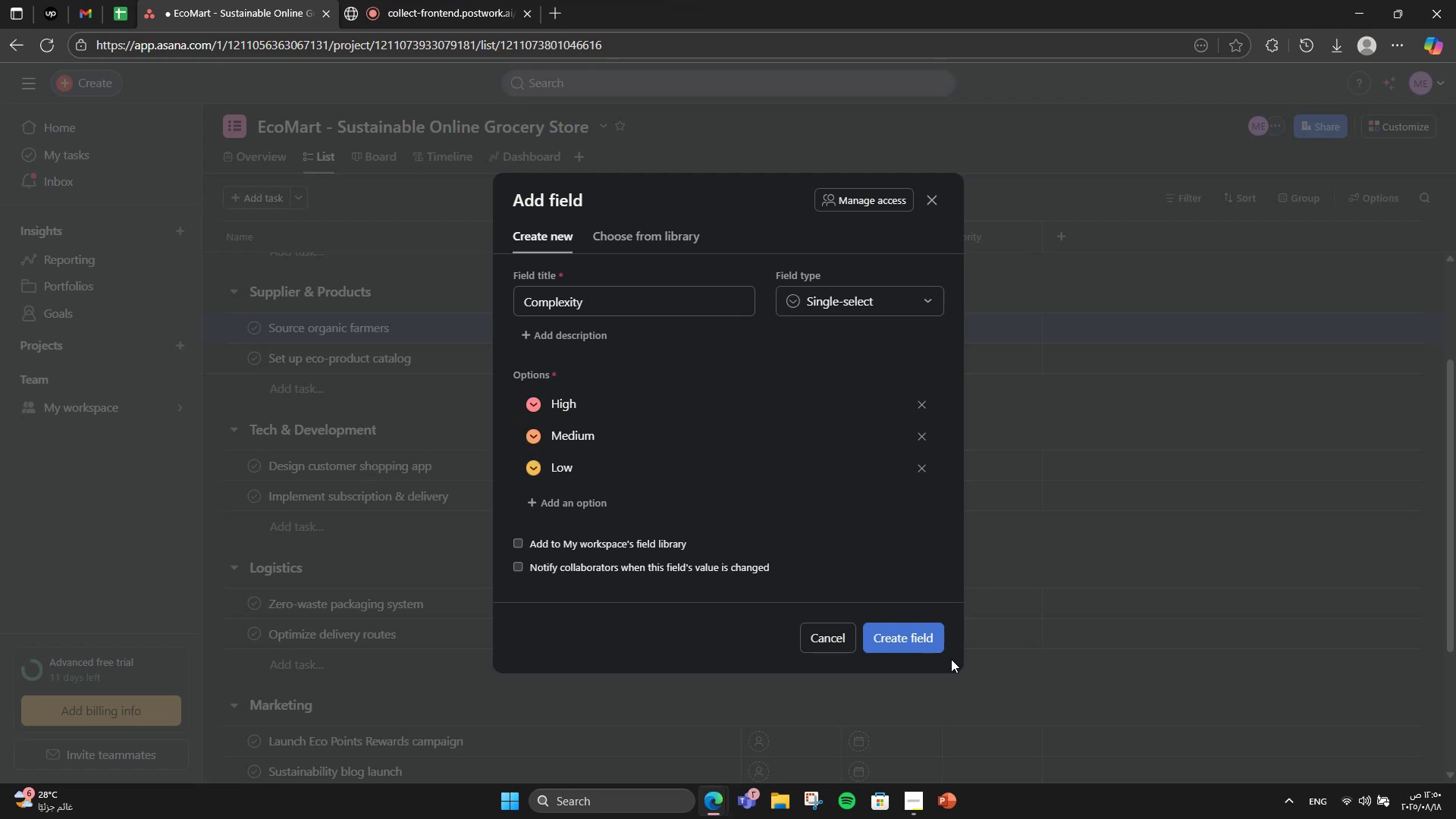 
left_click([931, 643])
 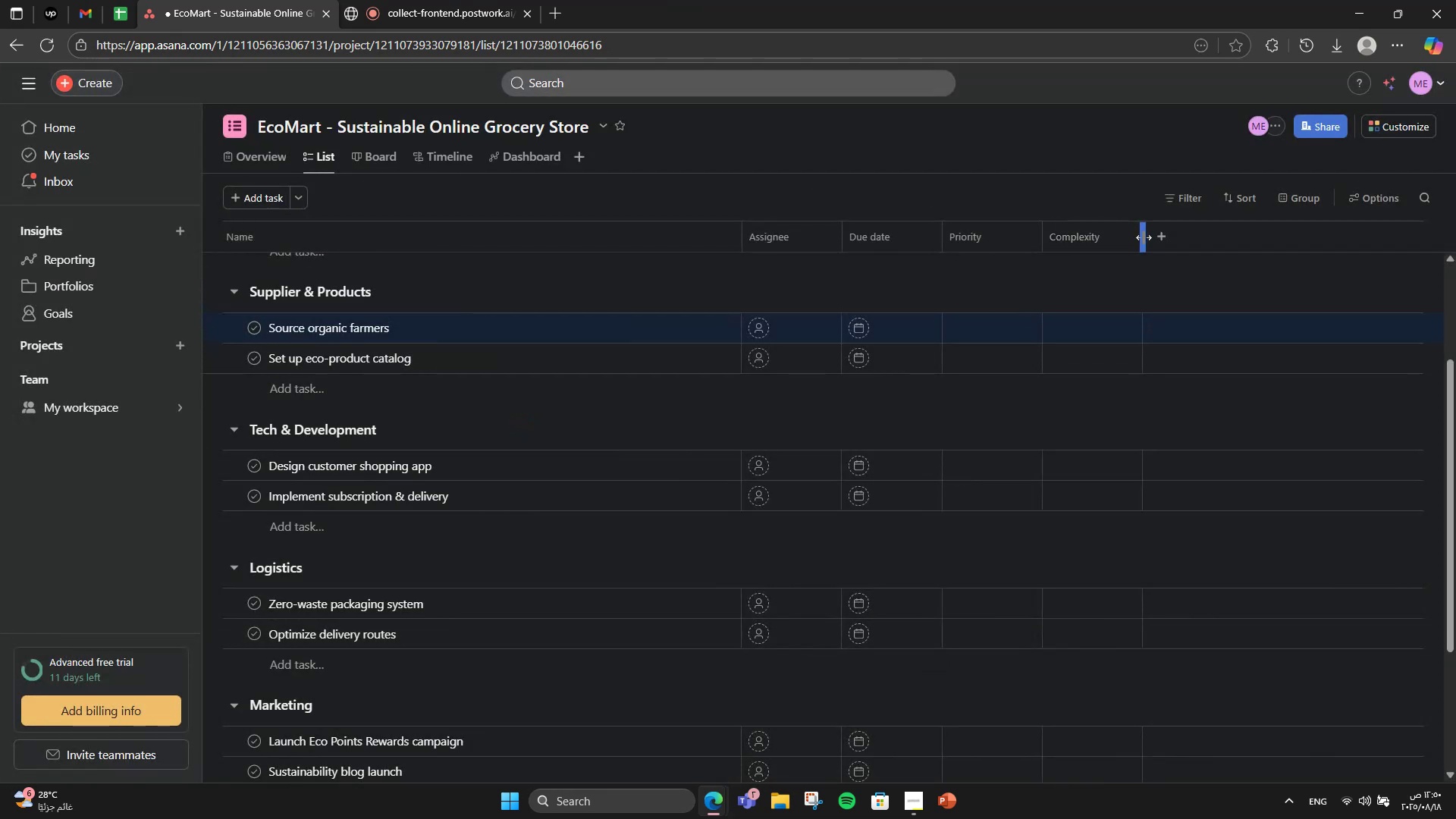 
left_click([1155, 237])
 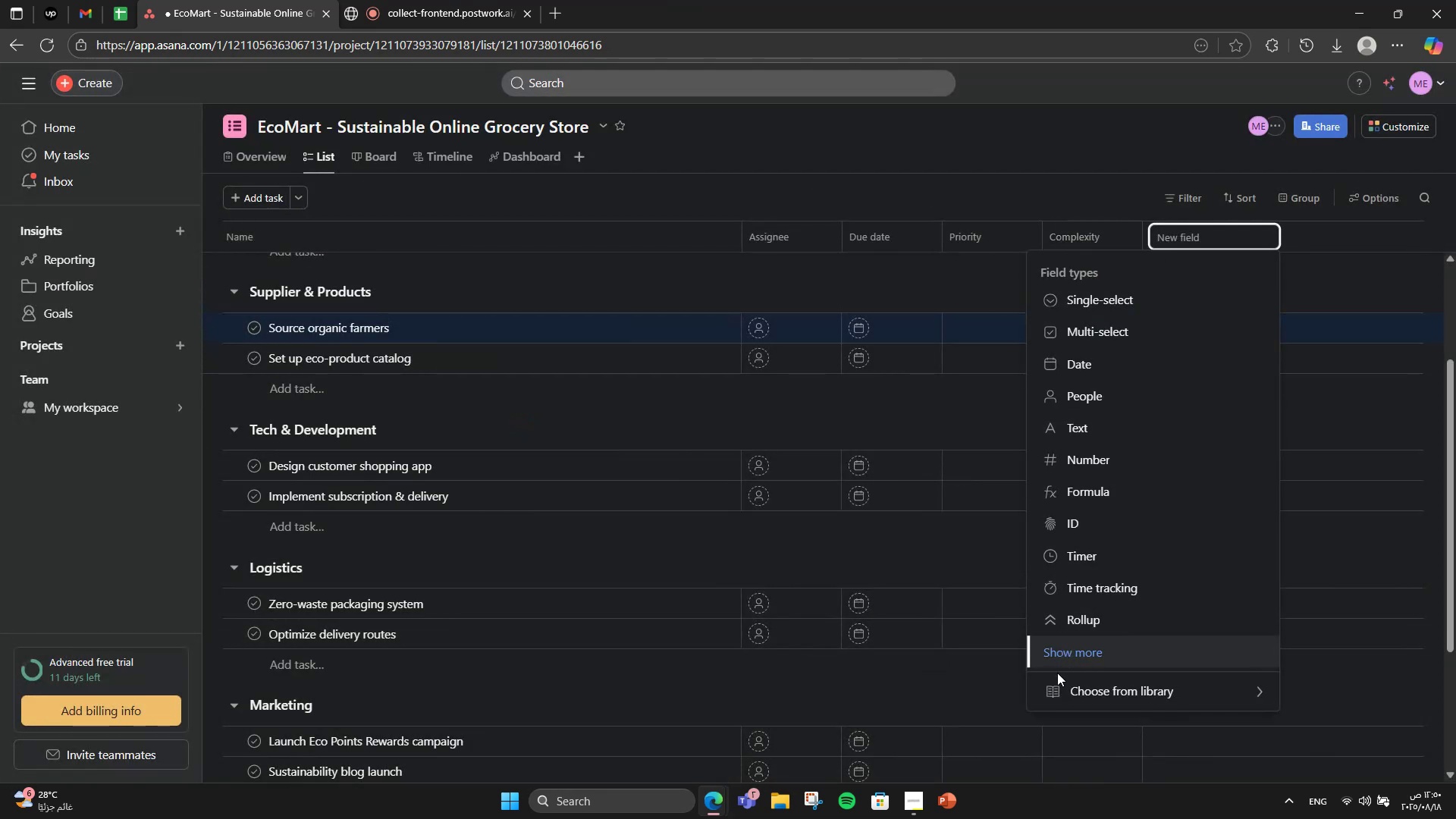 
double_click([1053, 684])
 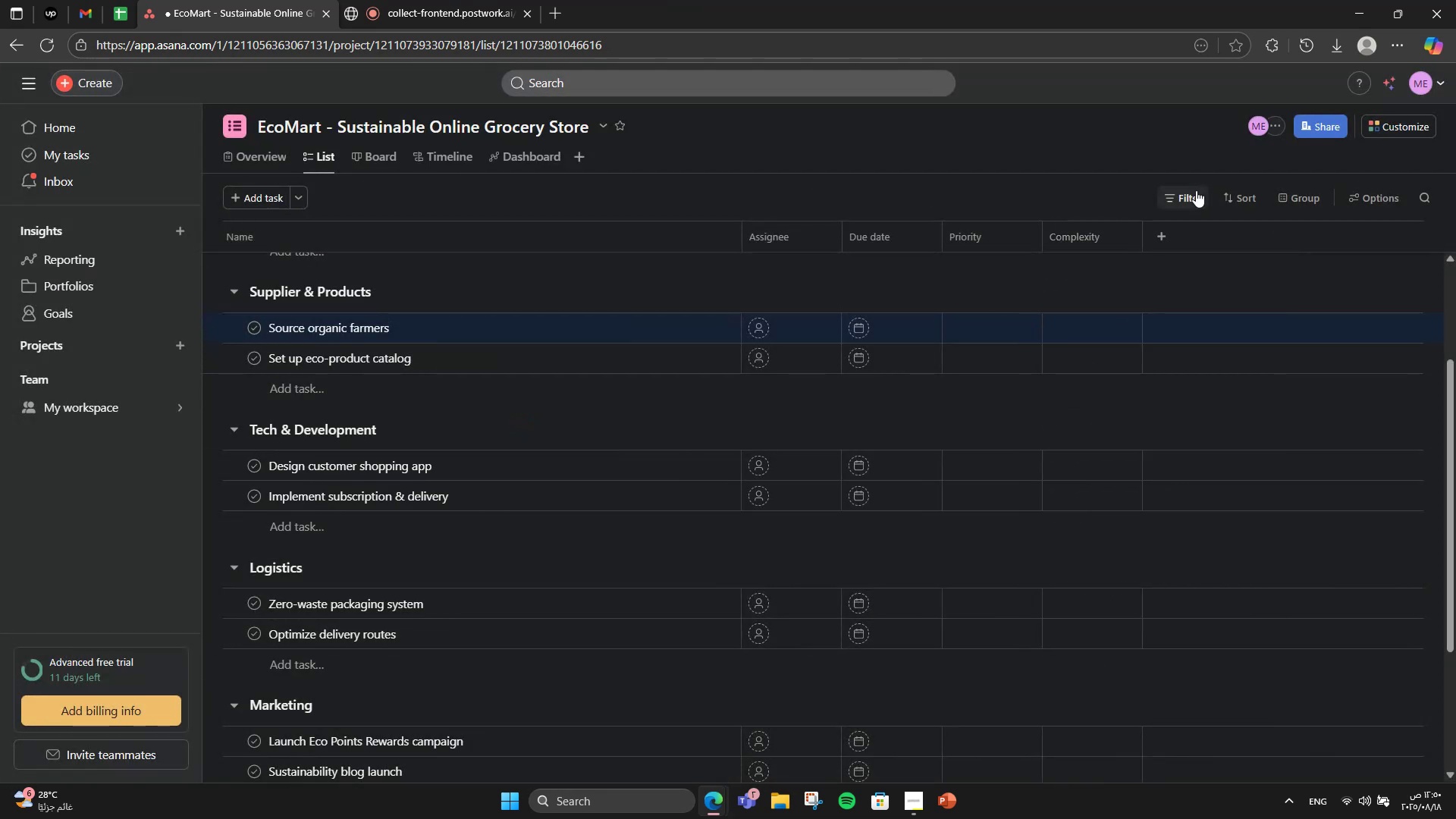 
left_click([1163, 237])
 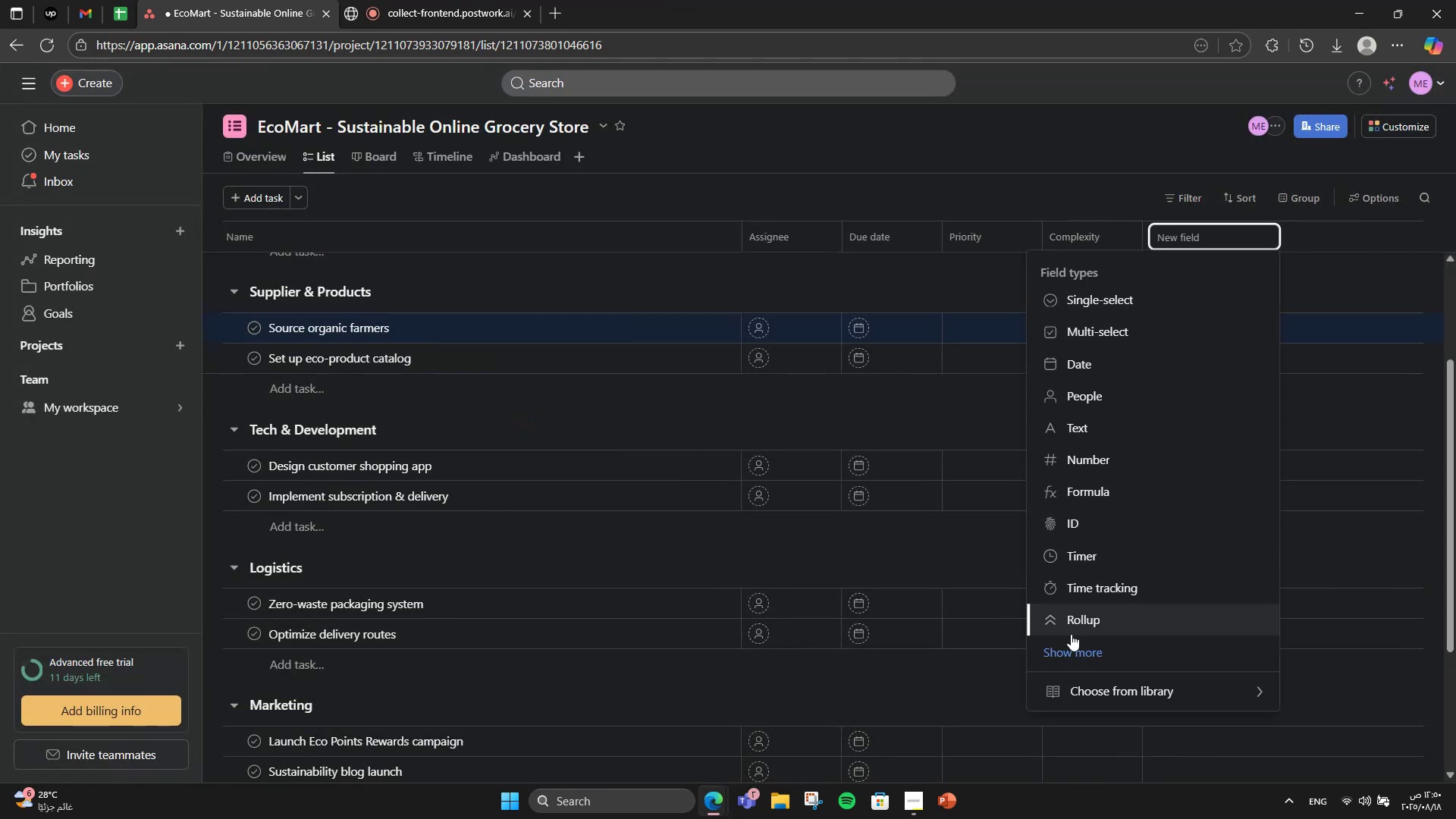 
left_click([1084, 659])
 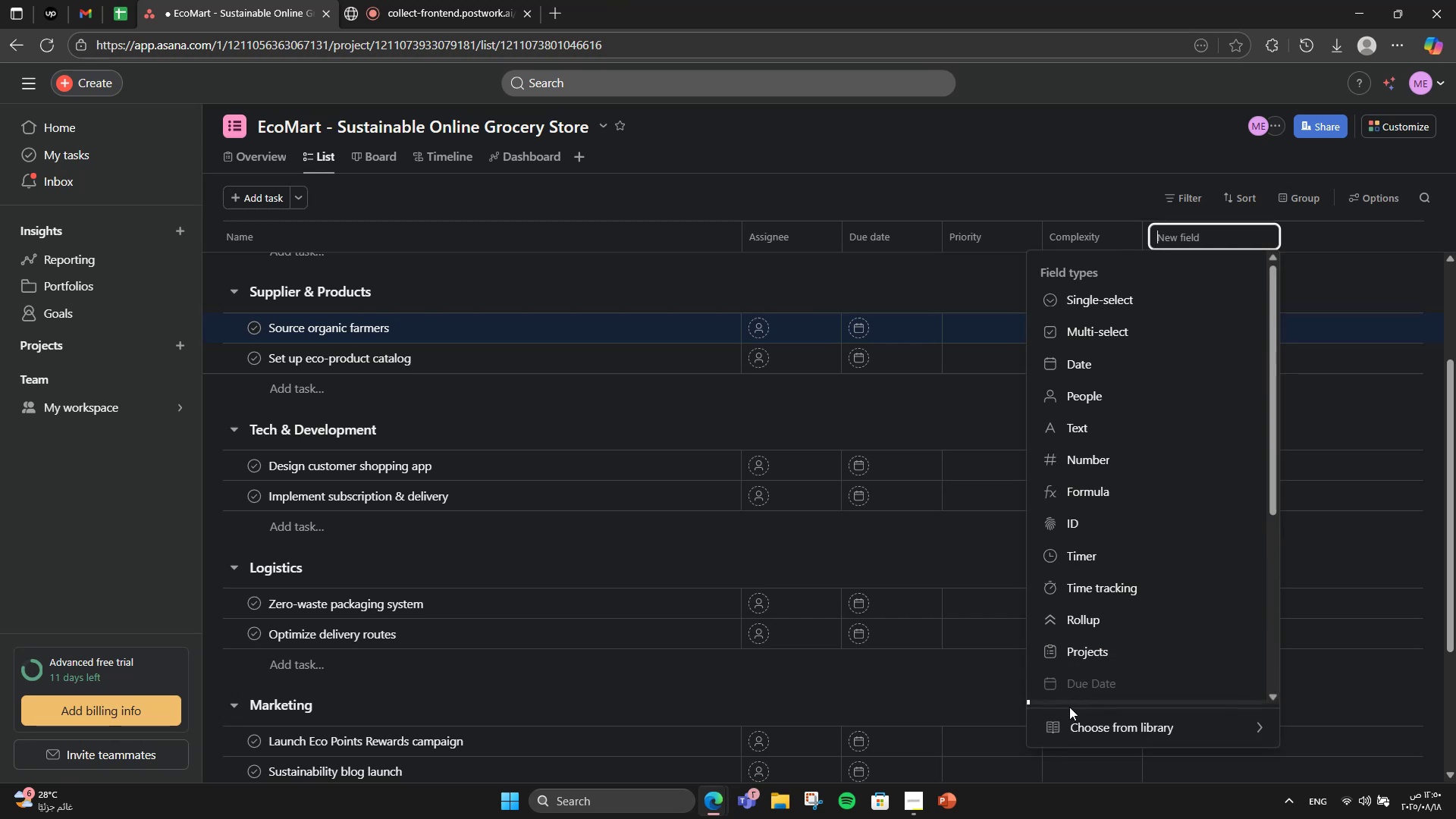 
left_click([1057, 726])
 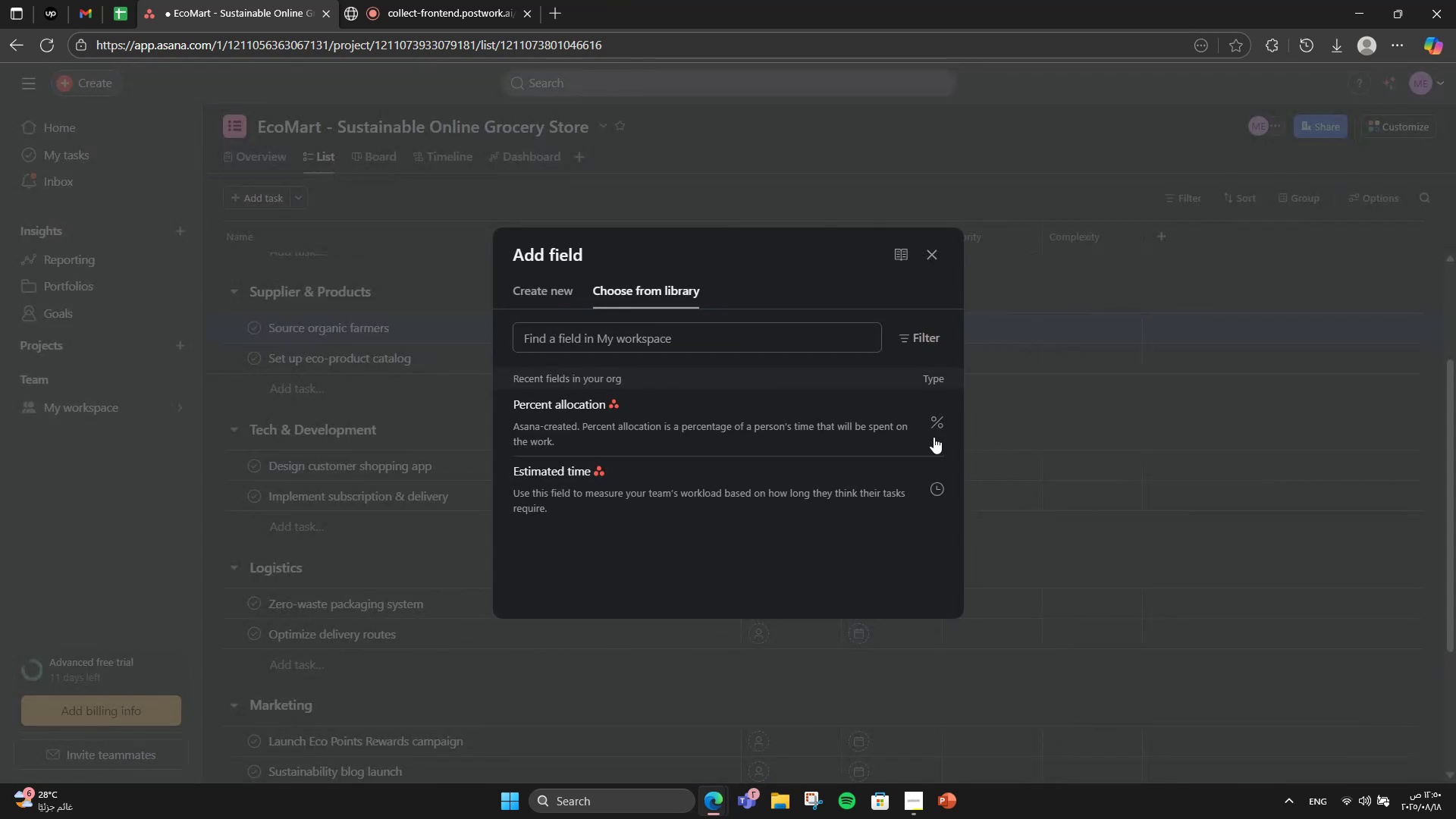 
left_click([535, 282])
 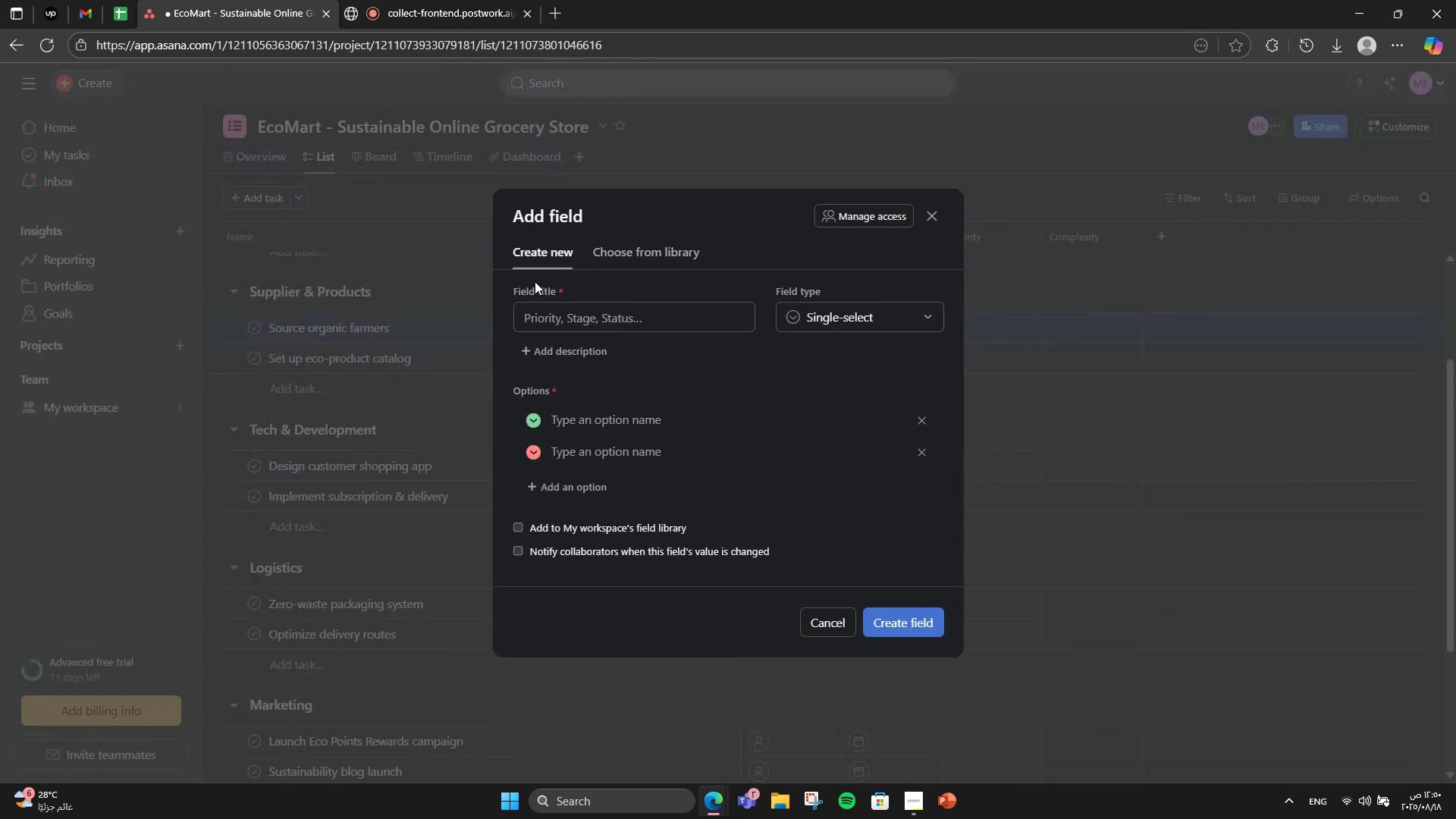 
left_click([664, 253])
 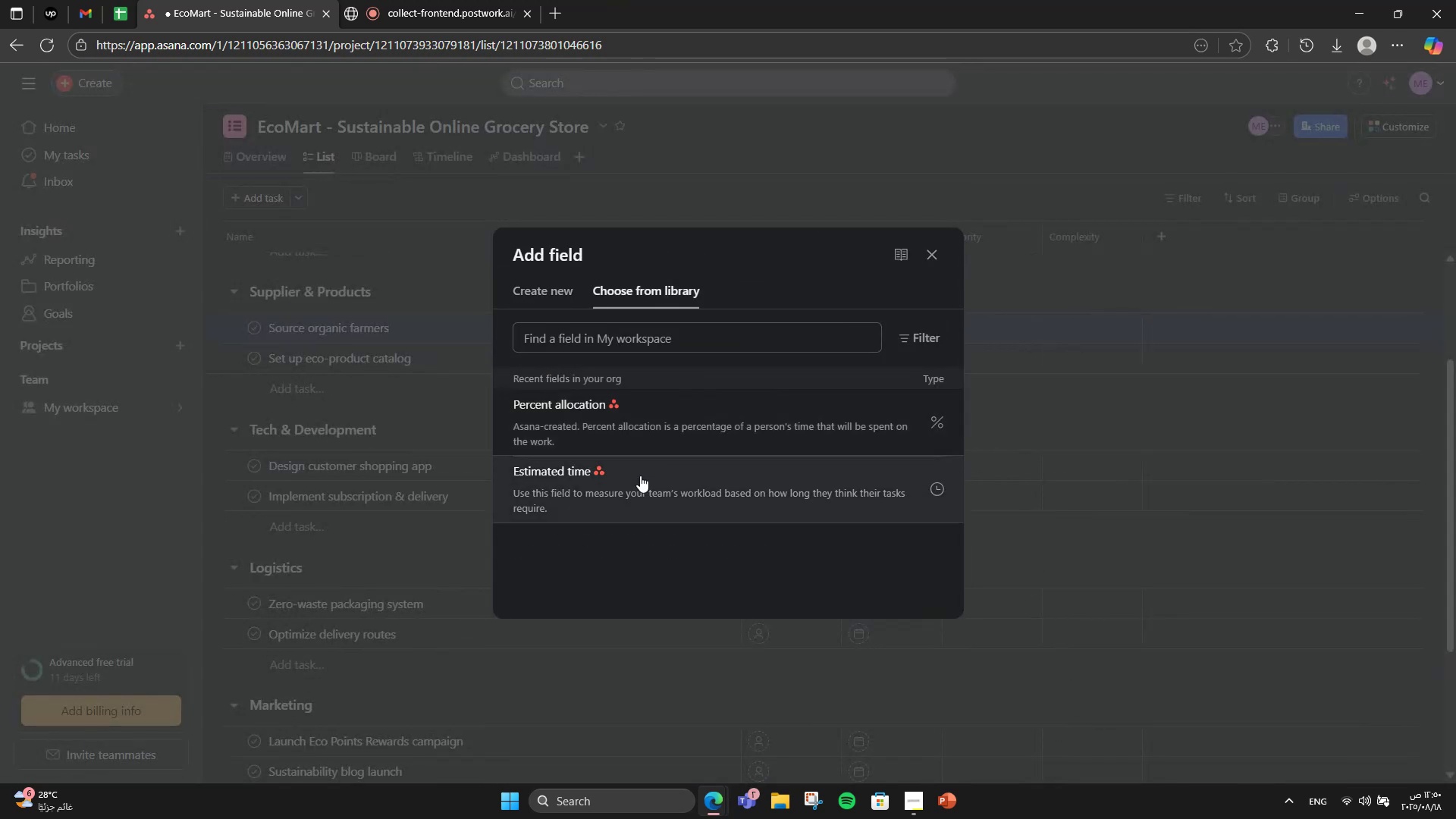 
left_click([639, 476])
 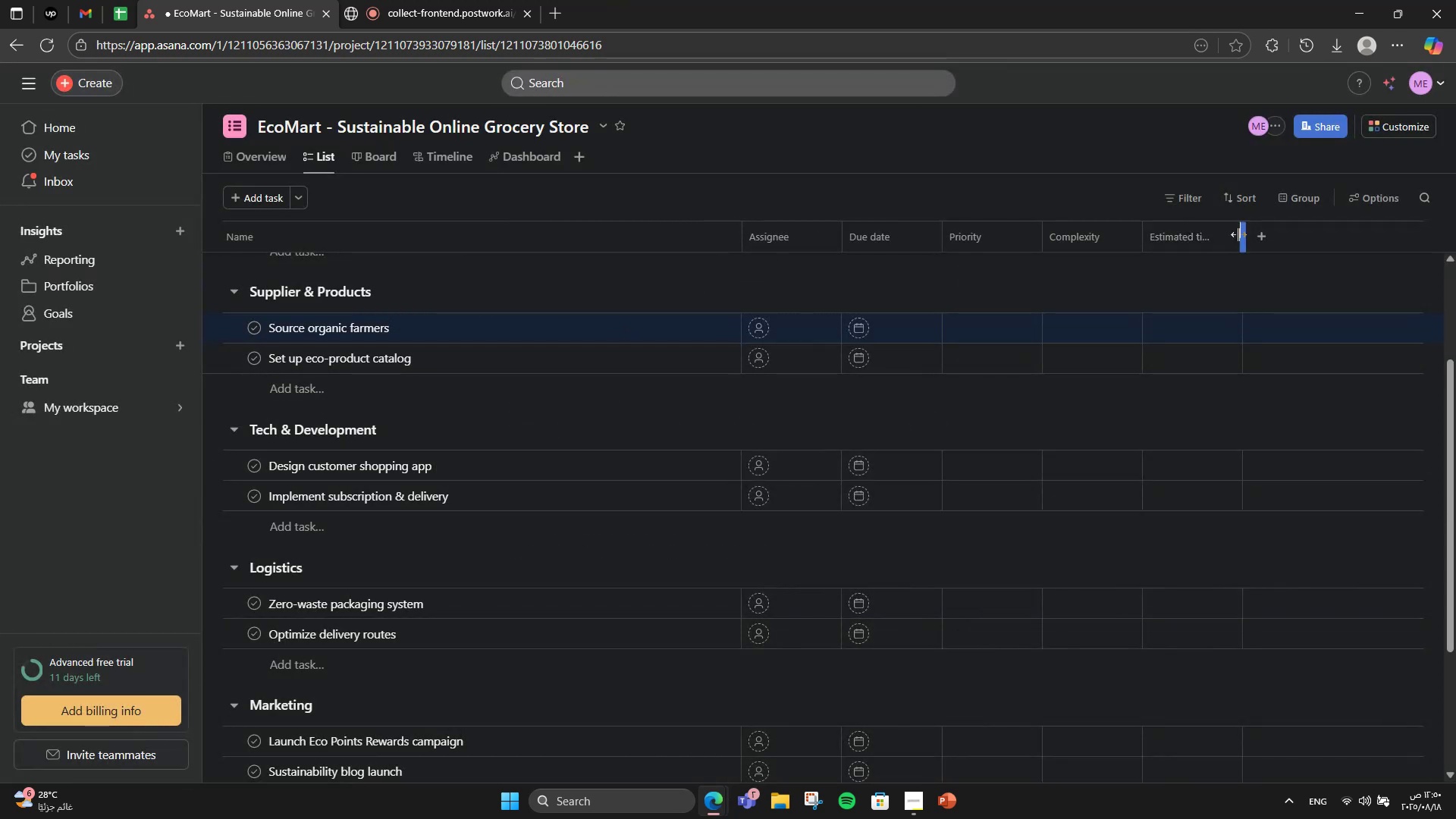 
left_click([1257, 240])
 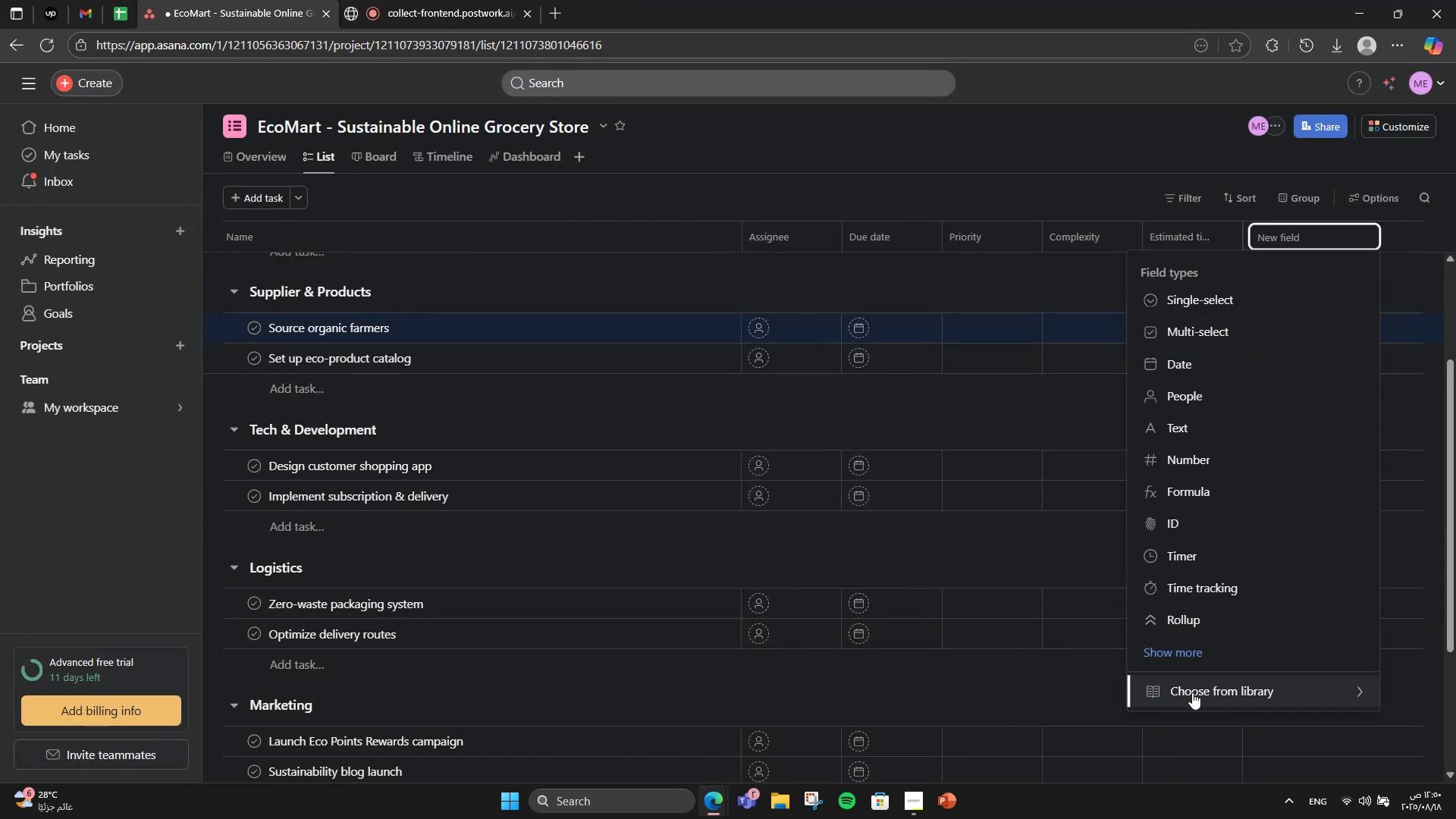 
left_click([1193, 695])
 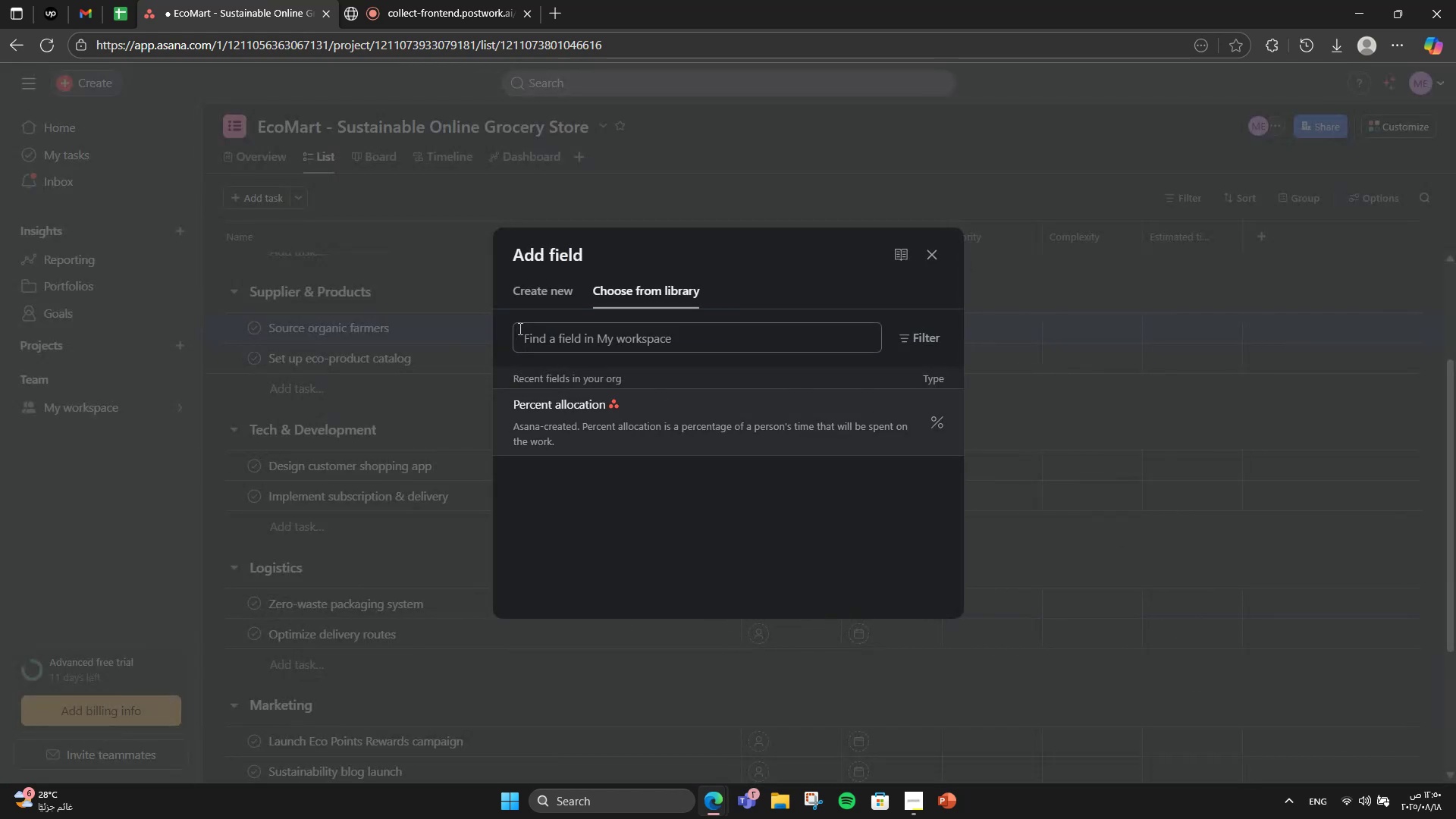 
left_click([504, 287])
 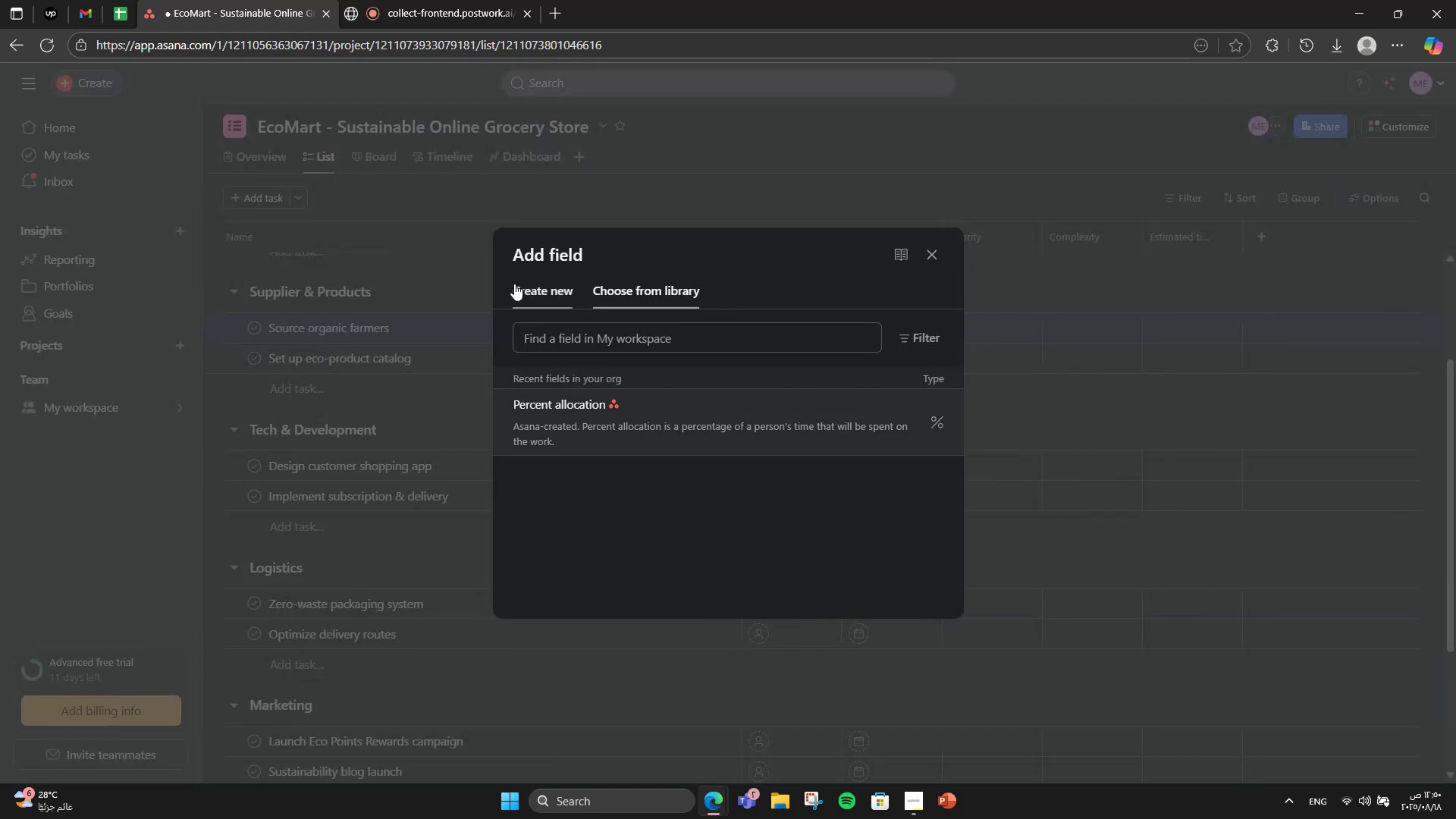 
left_click([514, 284])
 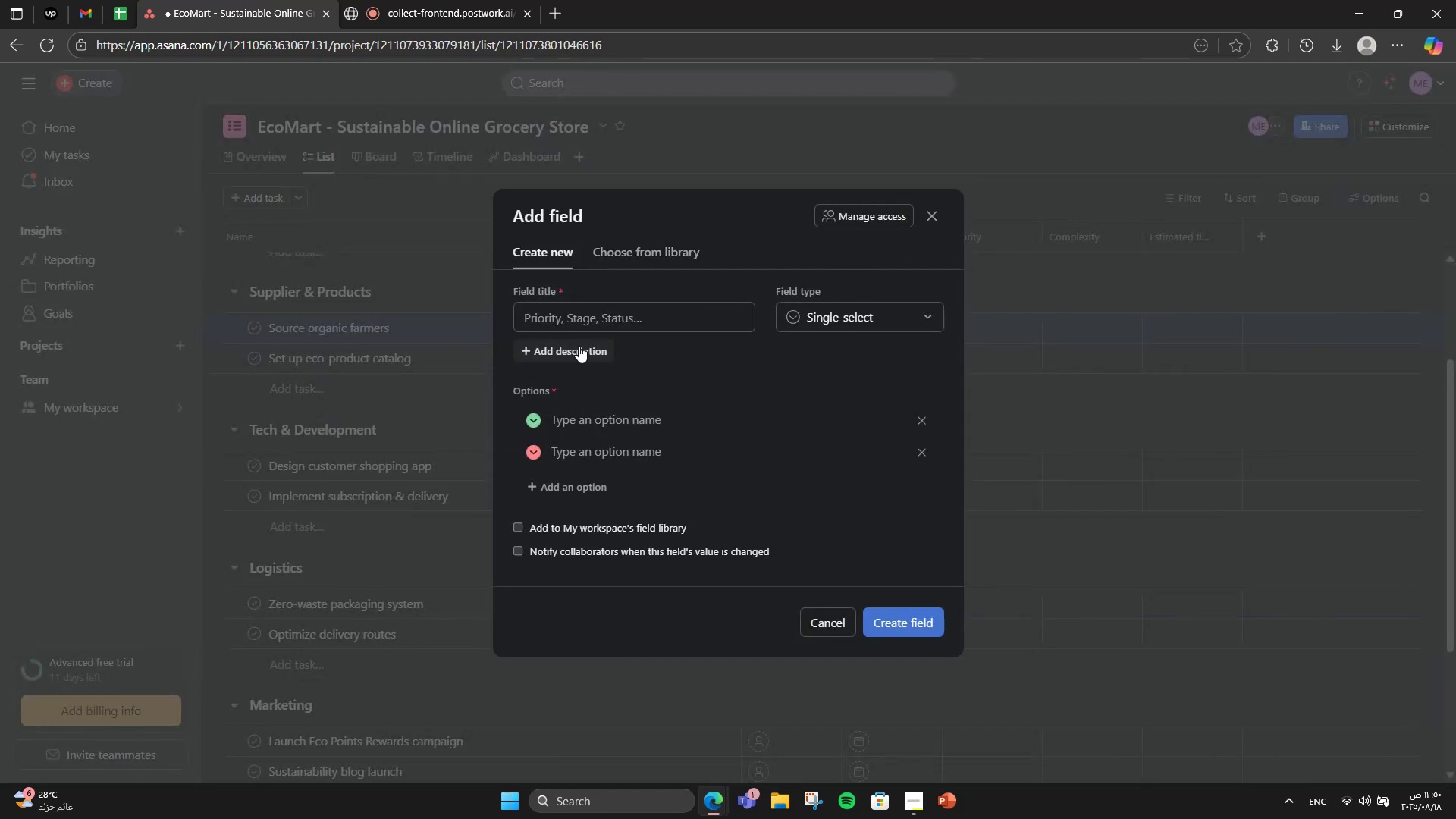 
left_click([598, 310])
 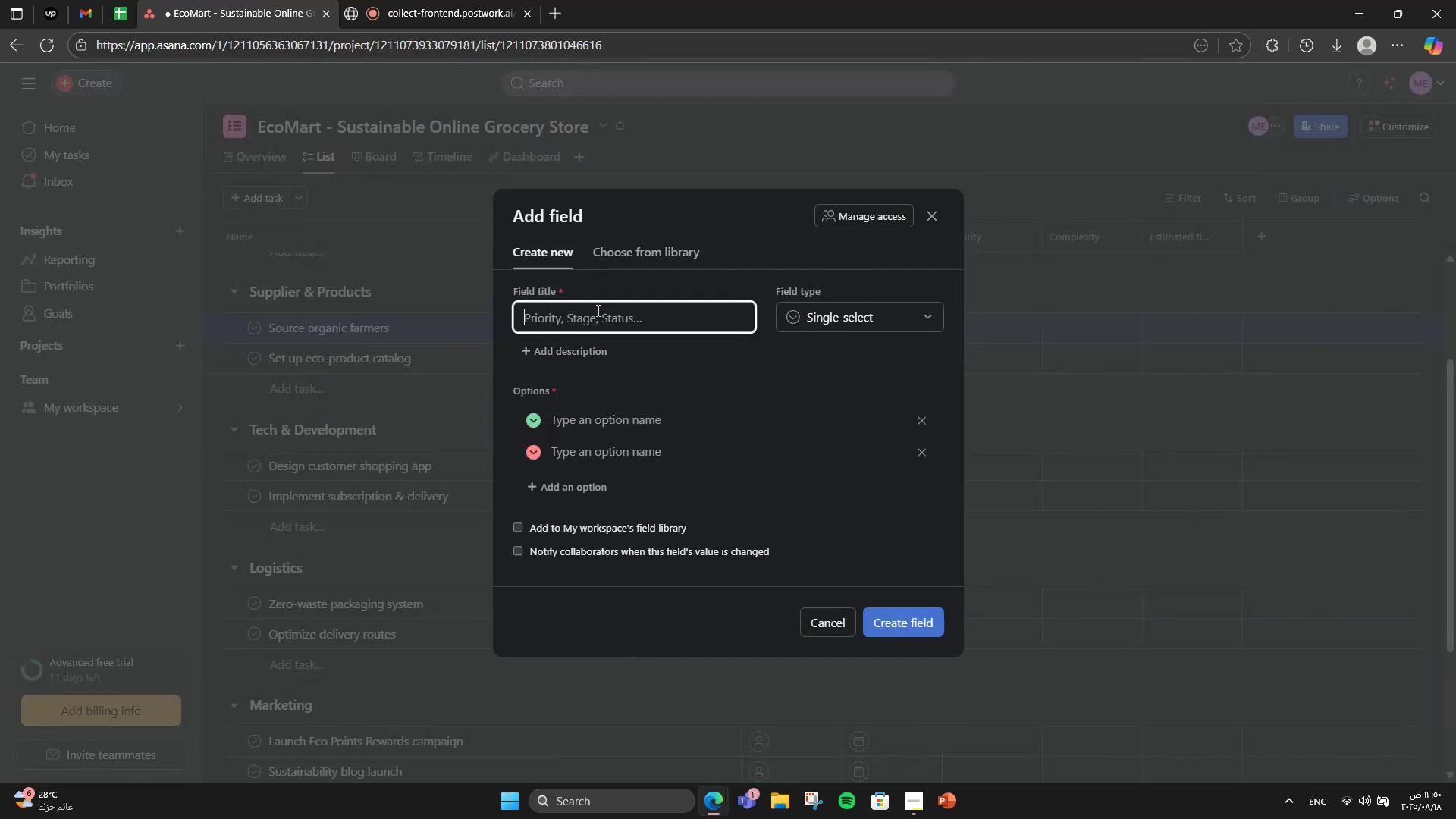 
type(Deliverable)
 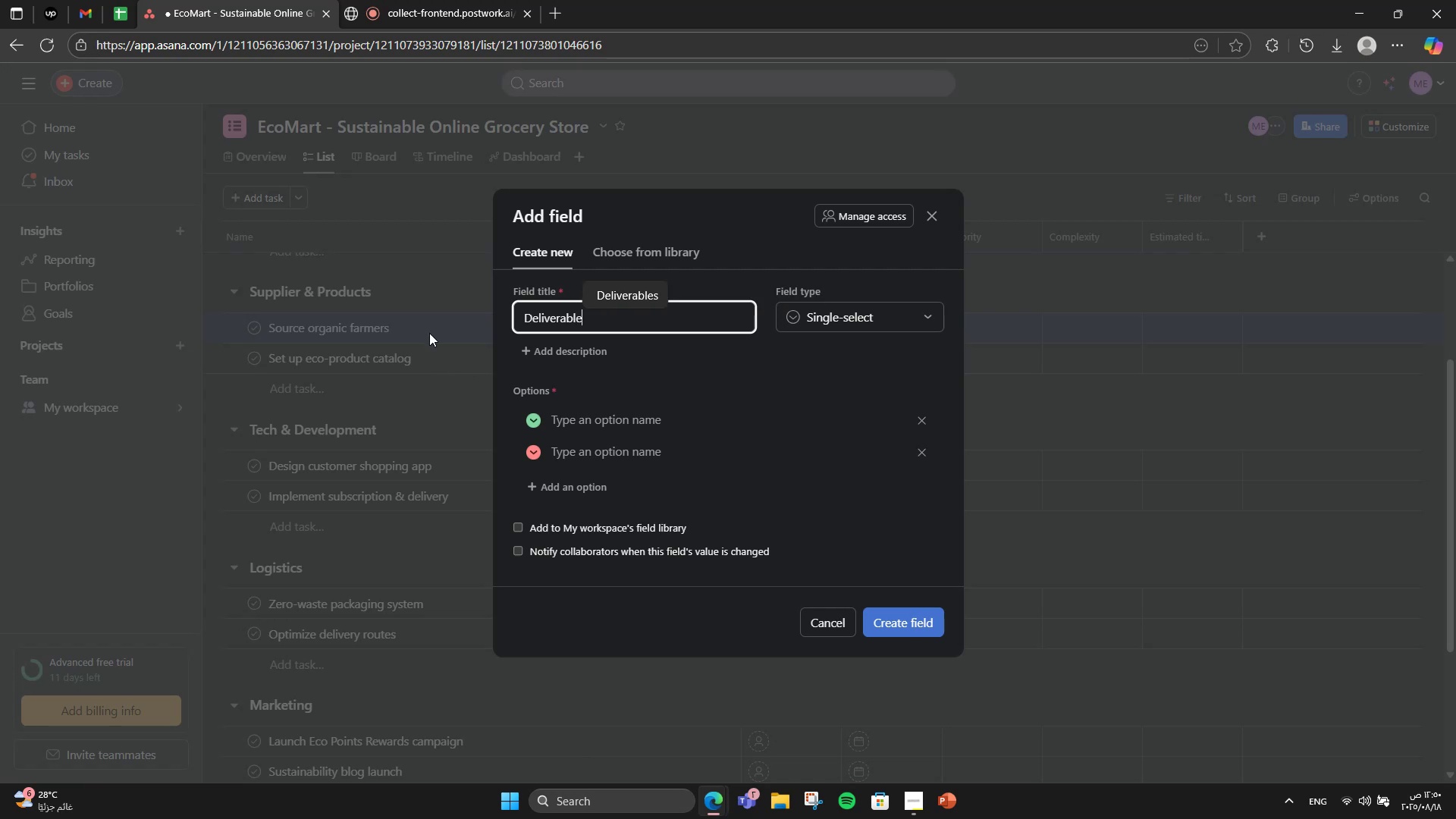 
left_click([867, 330])
 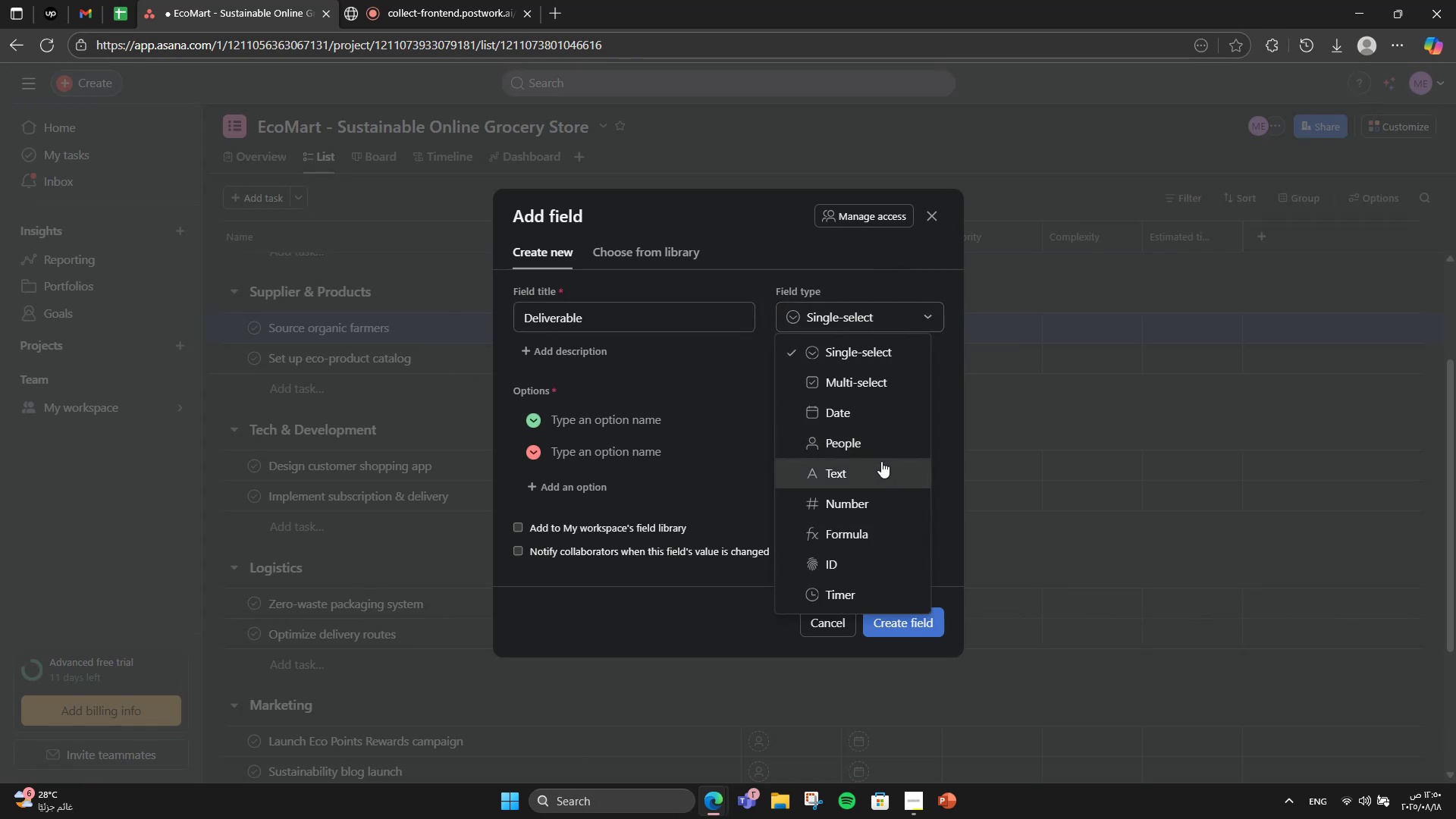 
left_click([850, 481])
 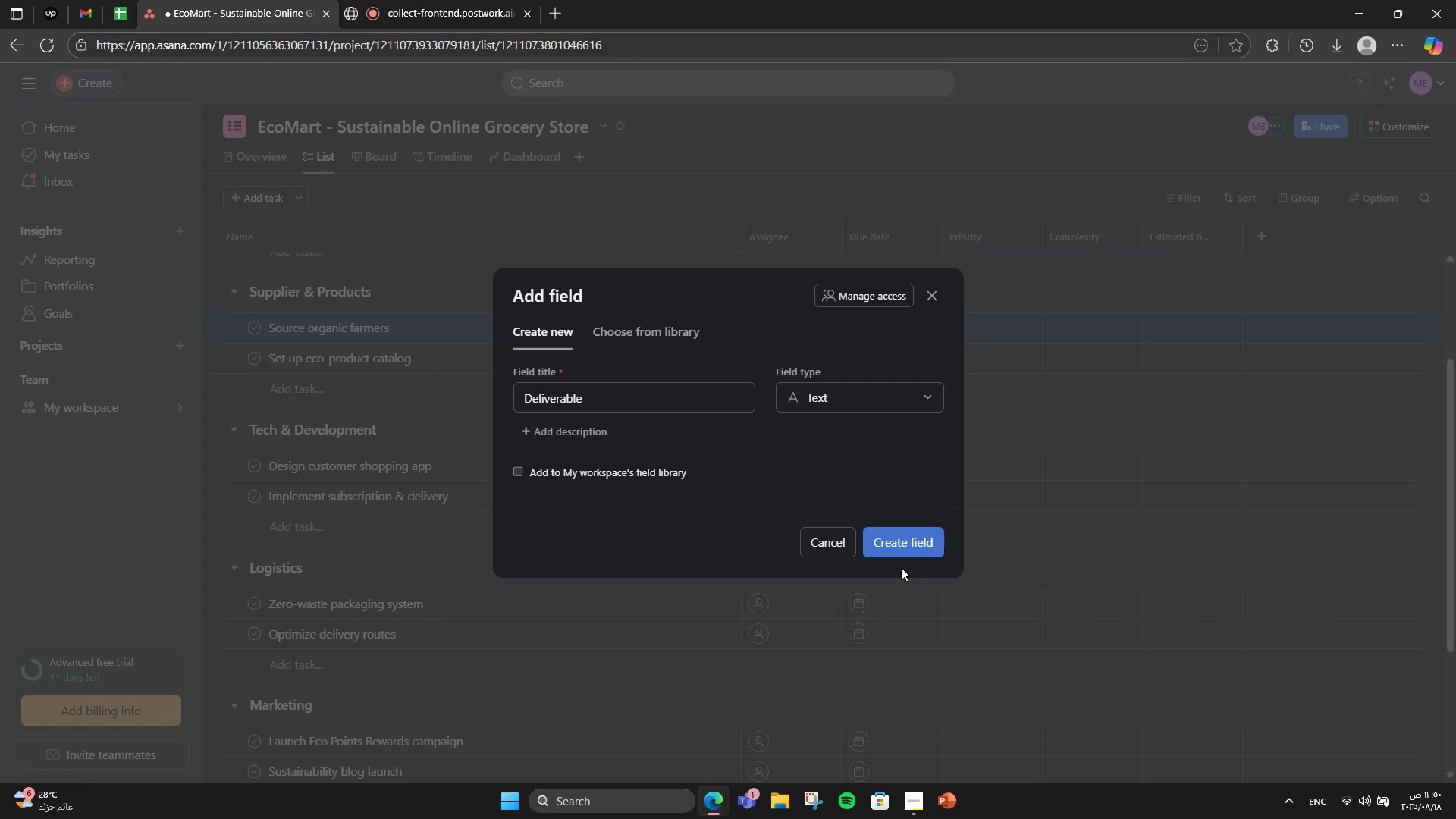 
left_click([902, 555])
 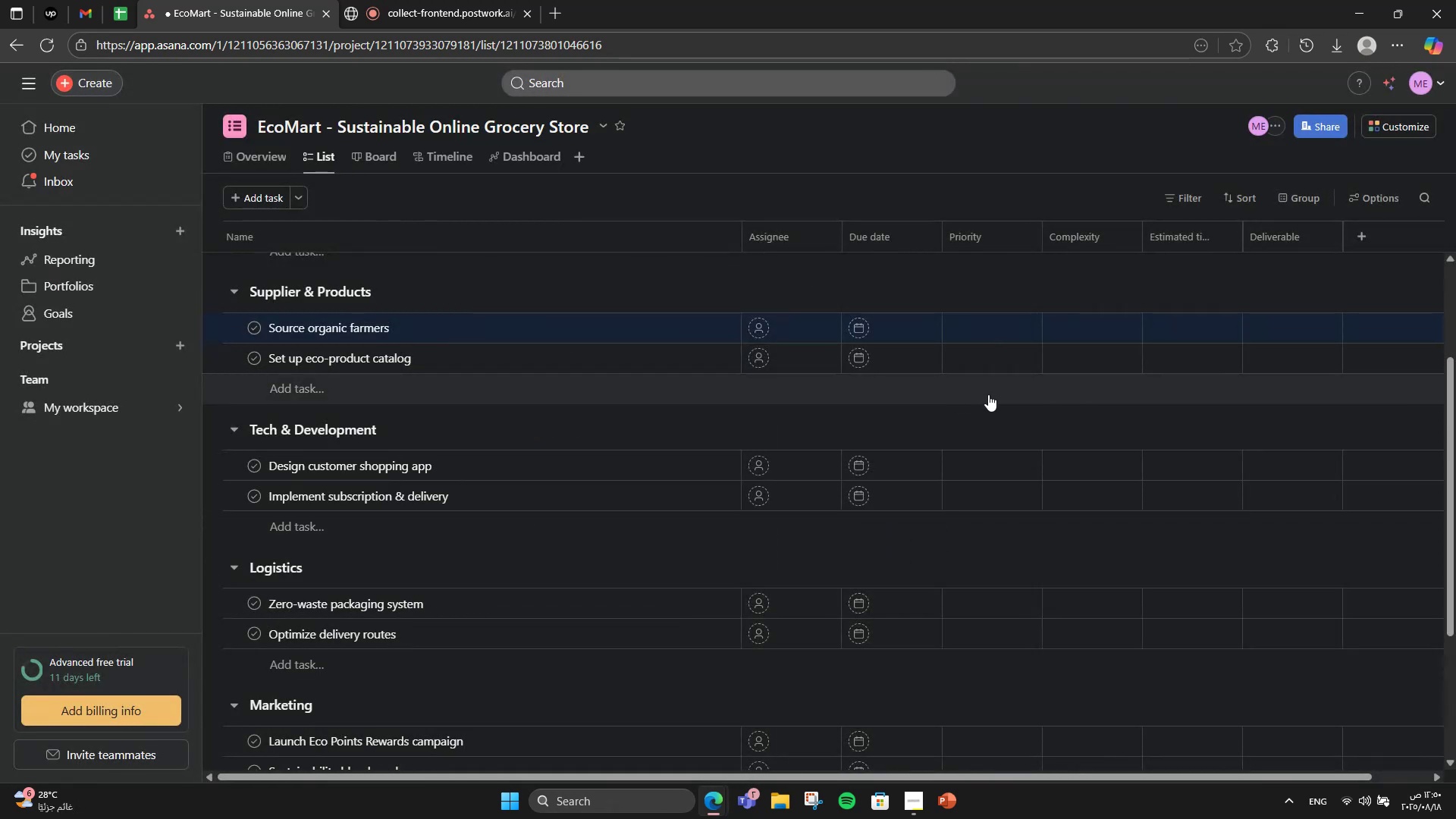 
scroll: coordinate [987, 400], scroll_direction: up, amount: 4.0
 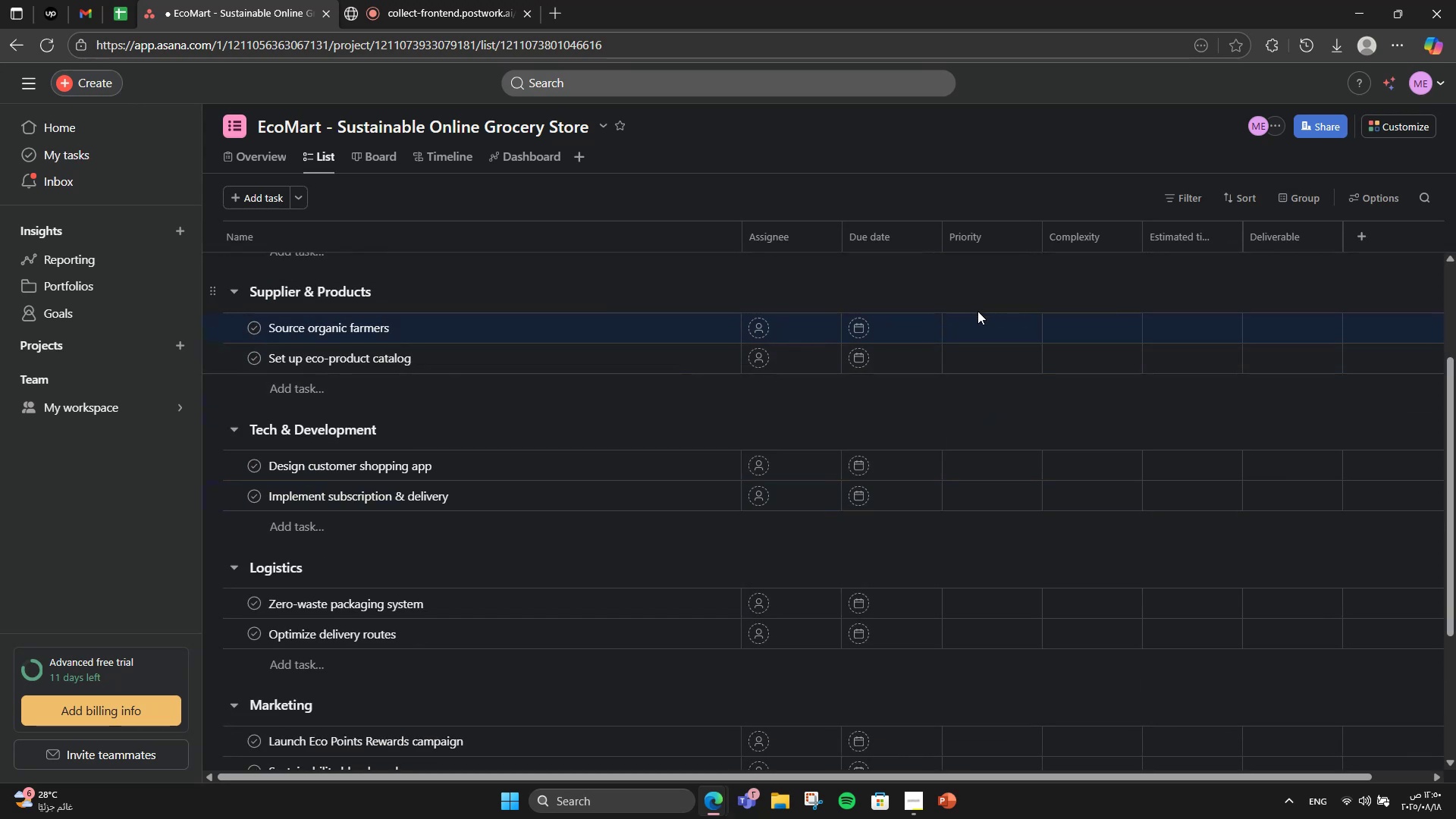 
left_click([975, 320])
 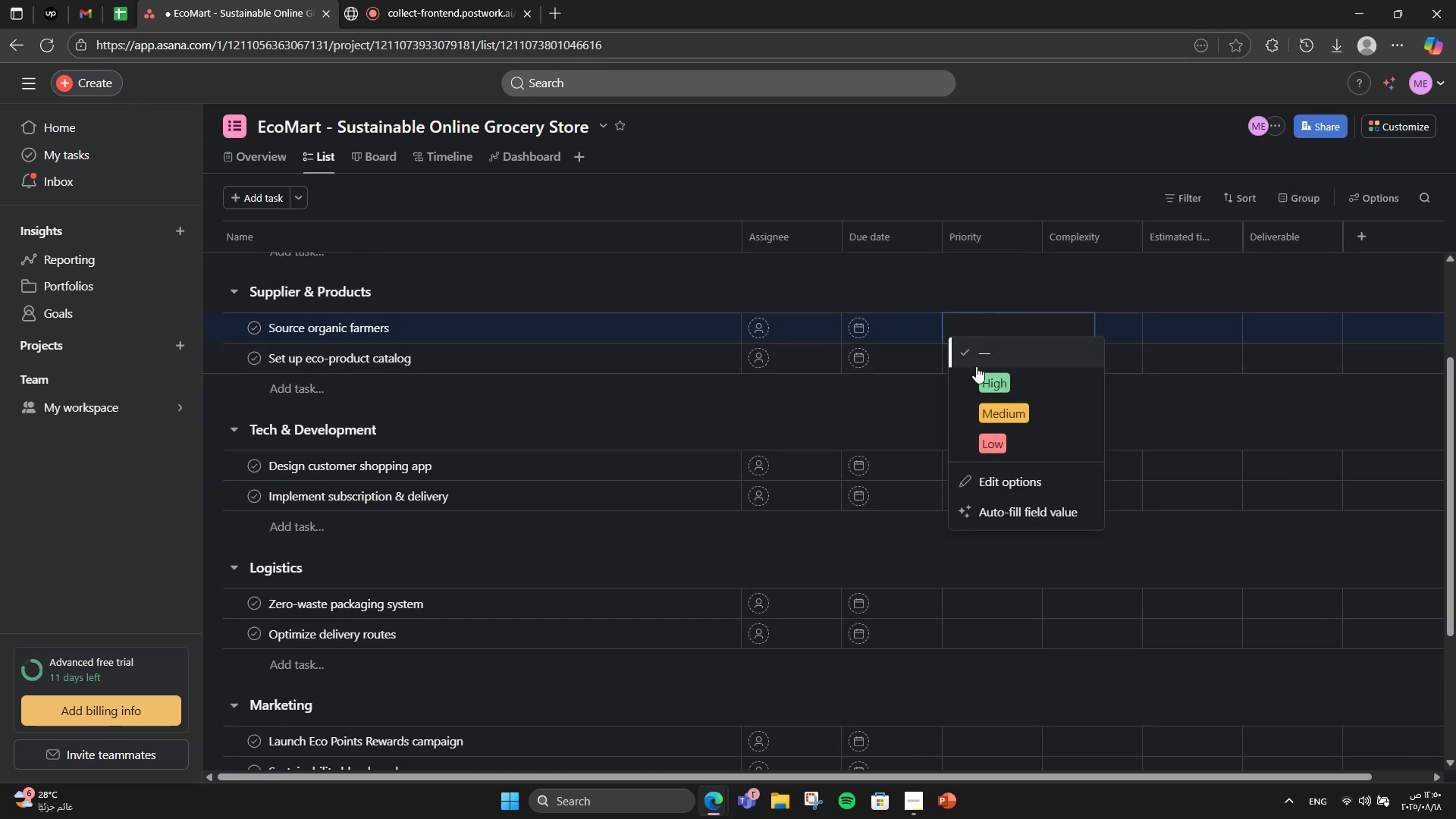 
left_click([985, 375])
 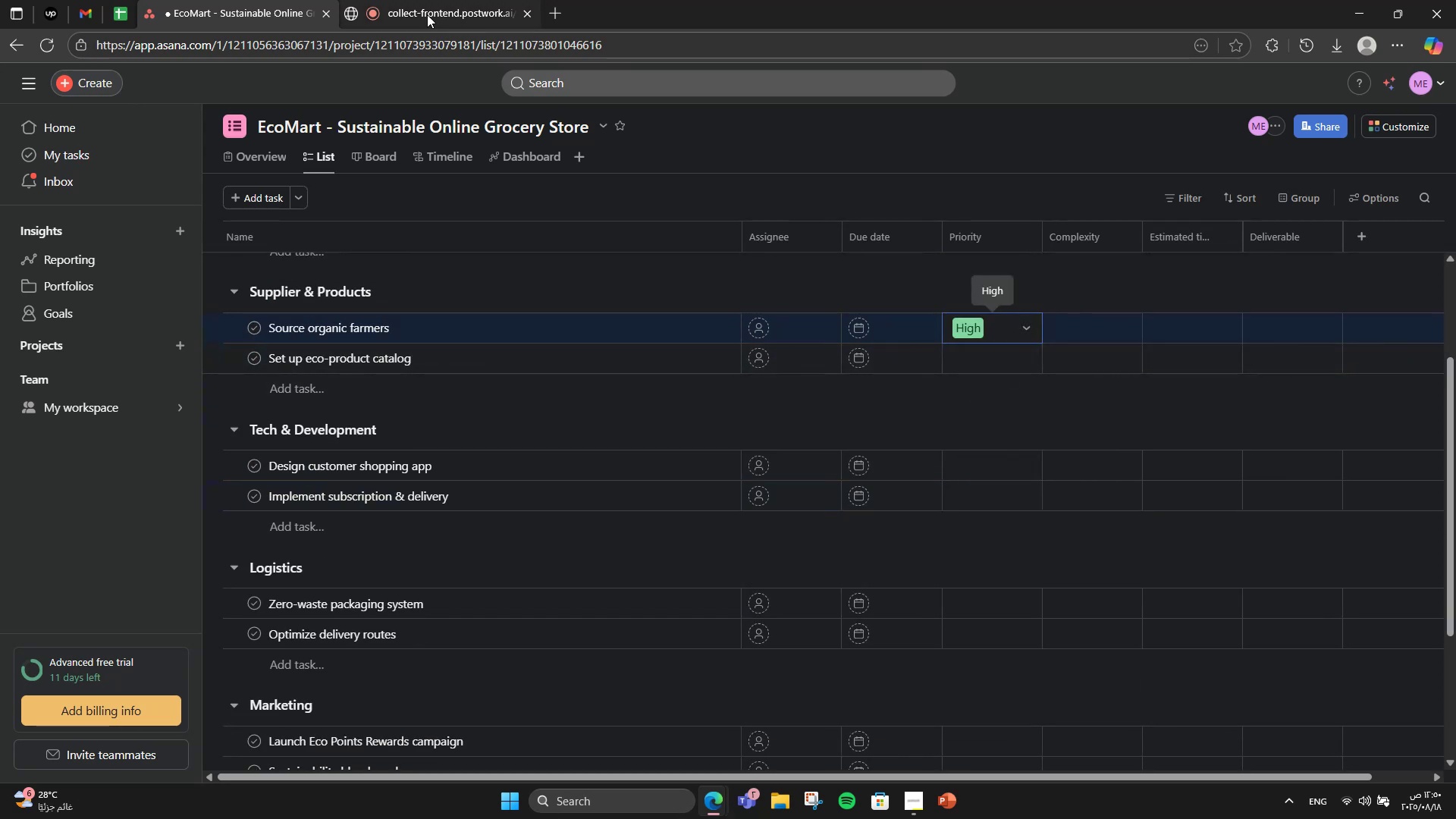 
left_click([330, 0])
 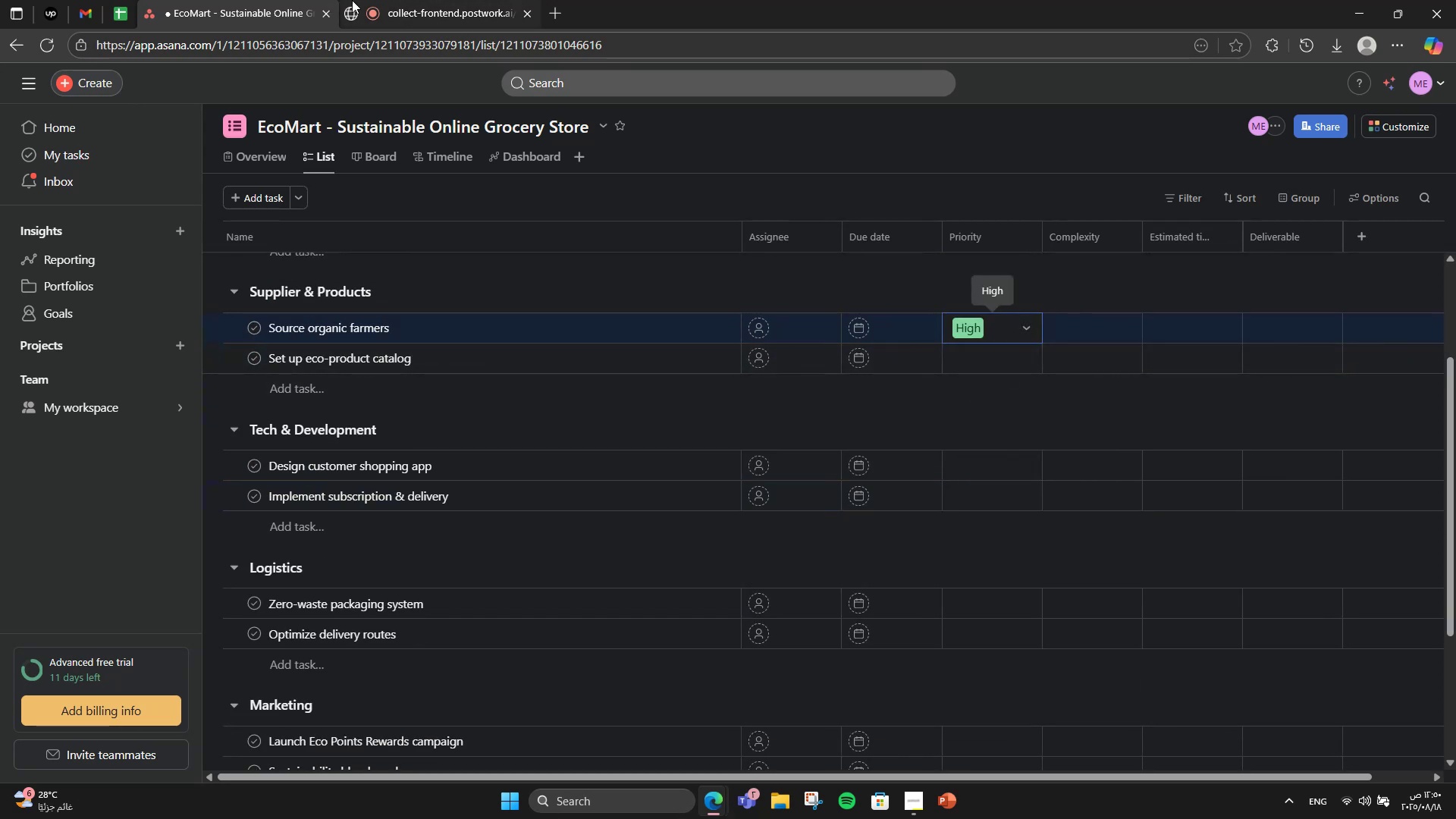 
left_click([361, 0])
 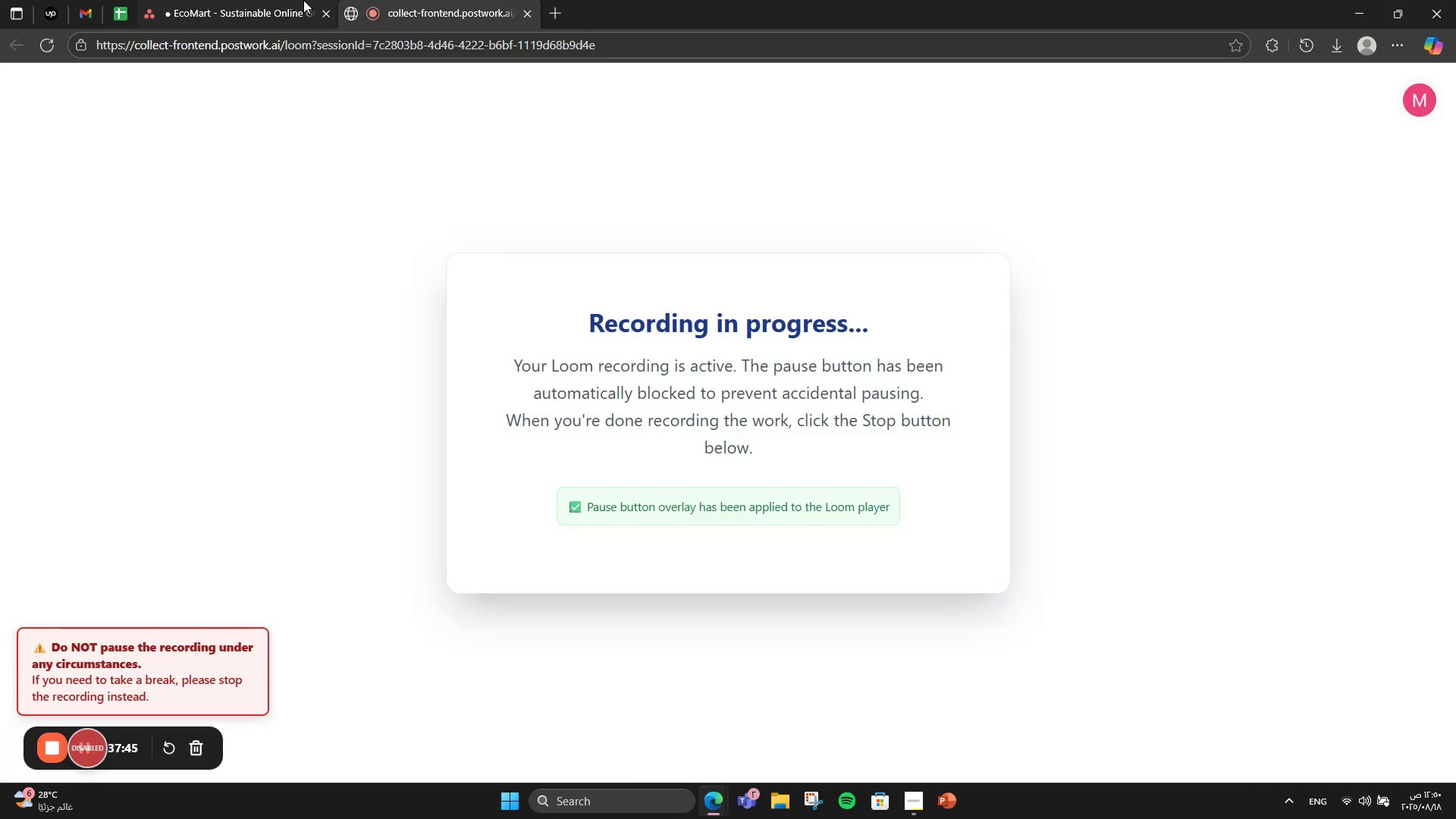 
left_click([257, 0])
 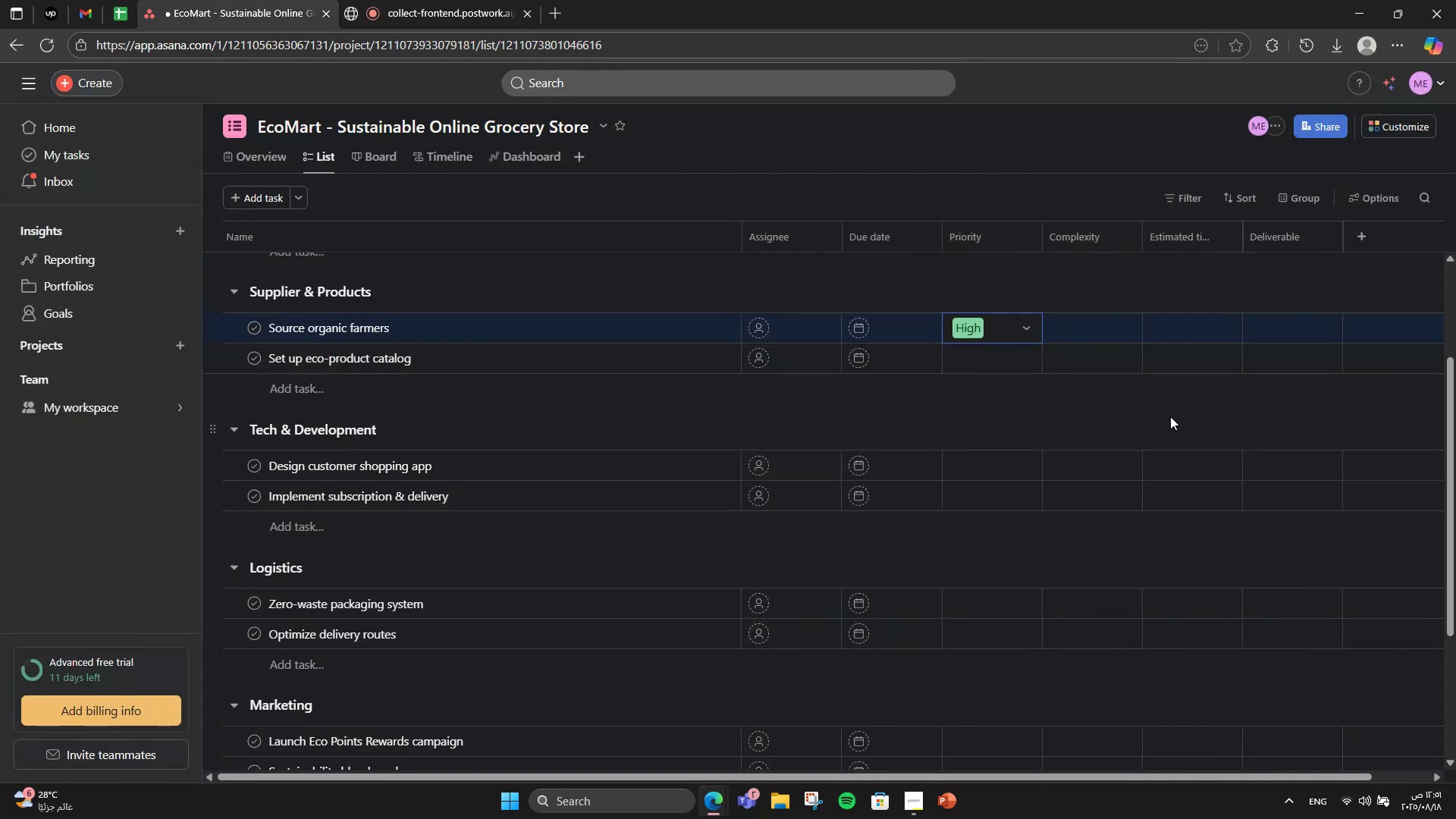 
left_click([1054, 314])
 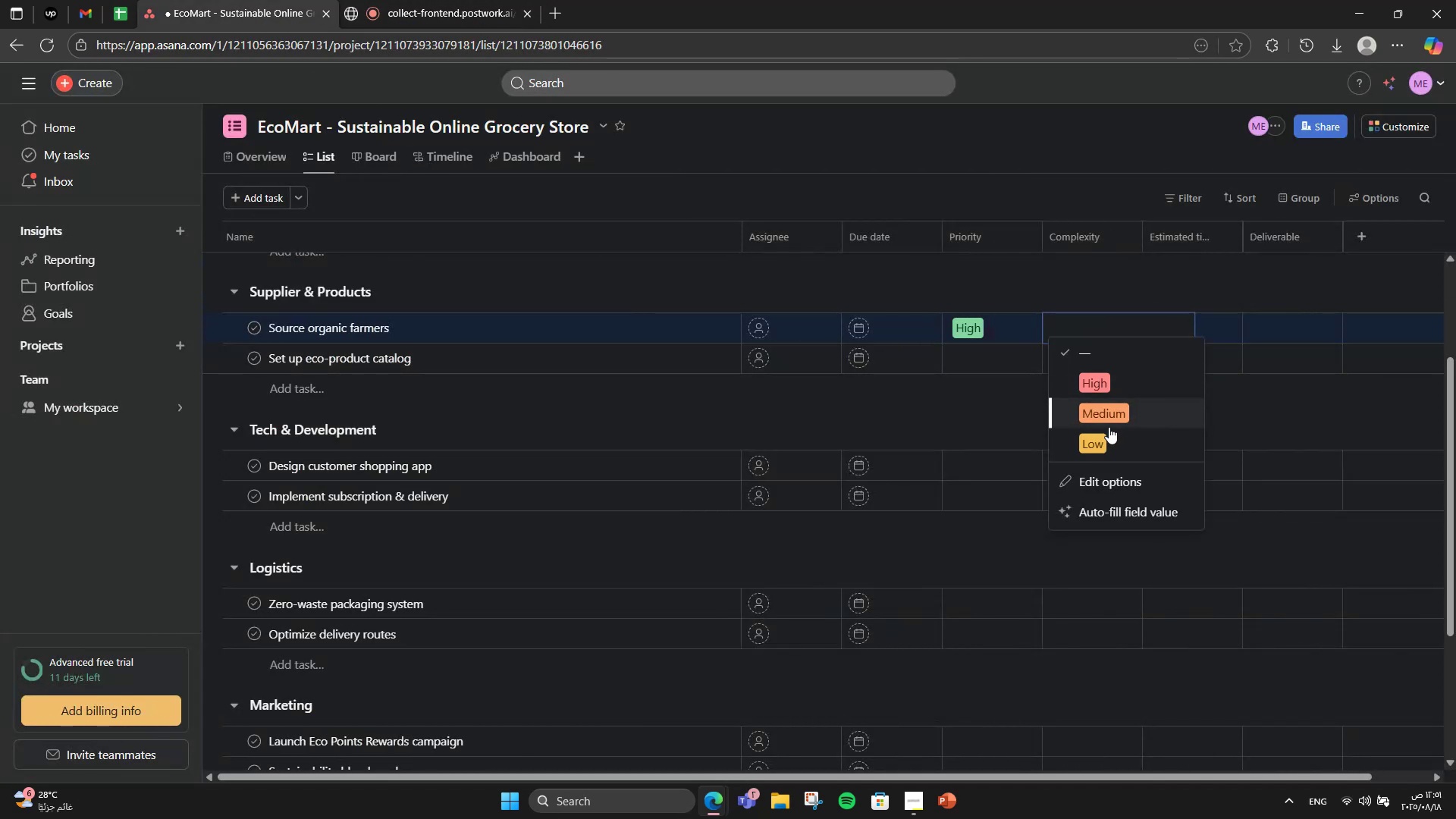 
left_click([1109, 427])
 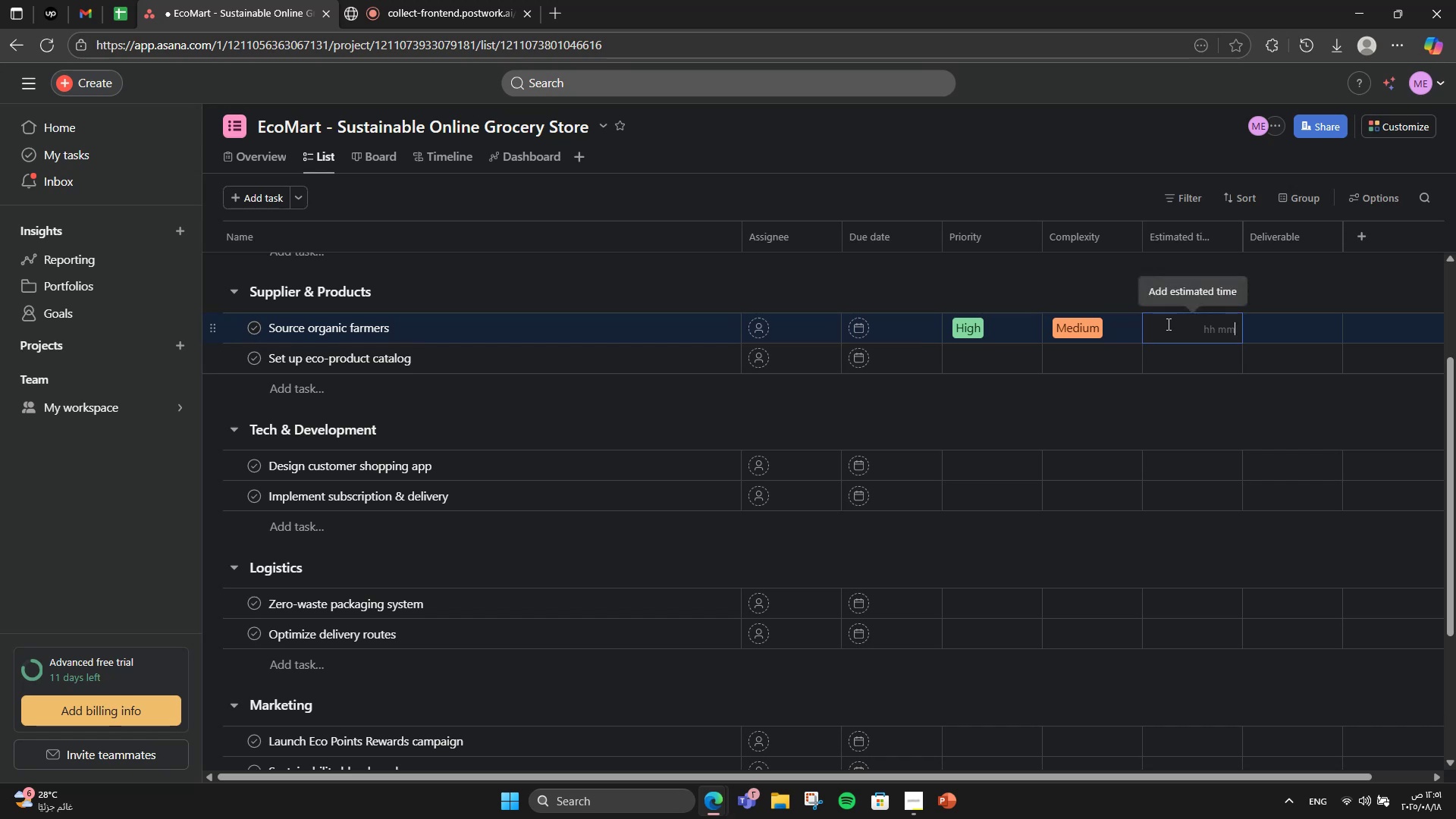 
key(Numpad1)
 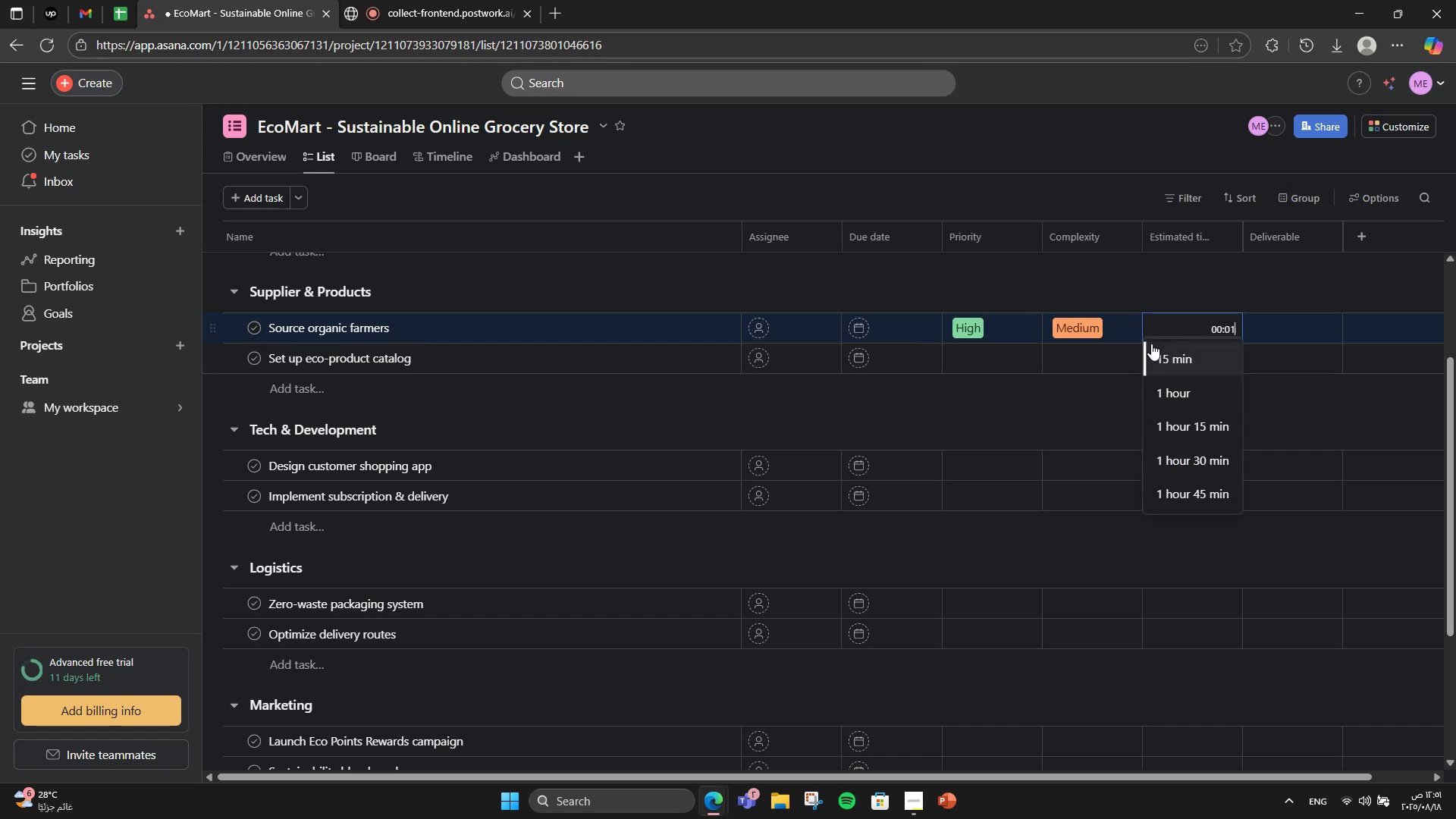 
key(Numpad0)
 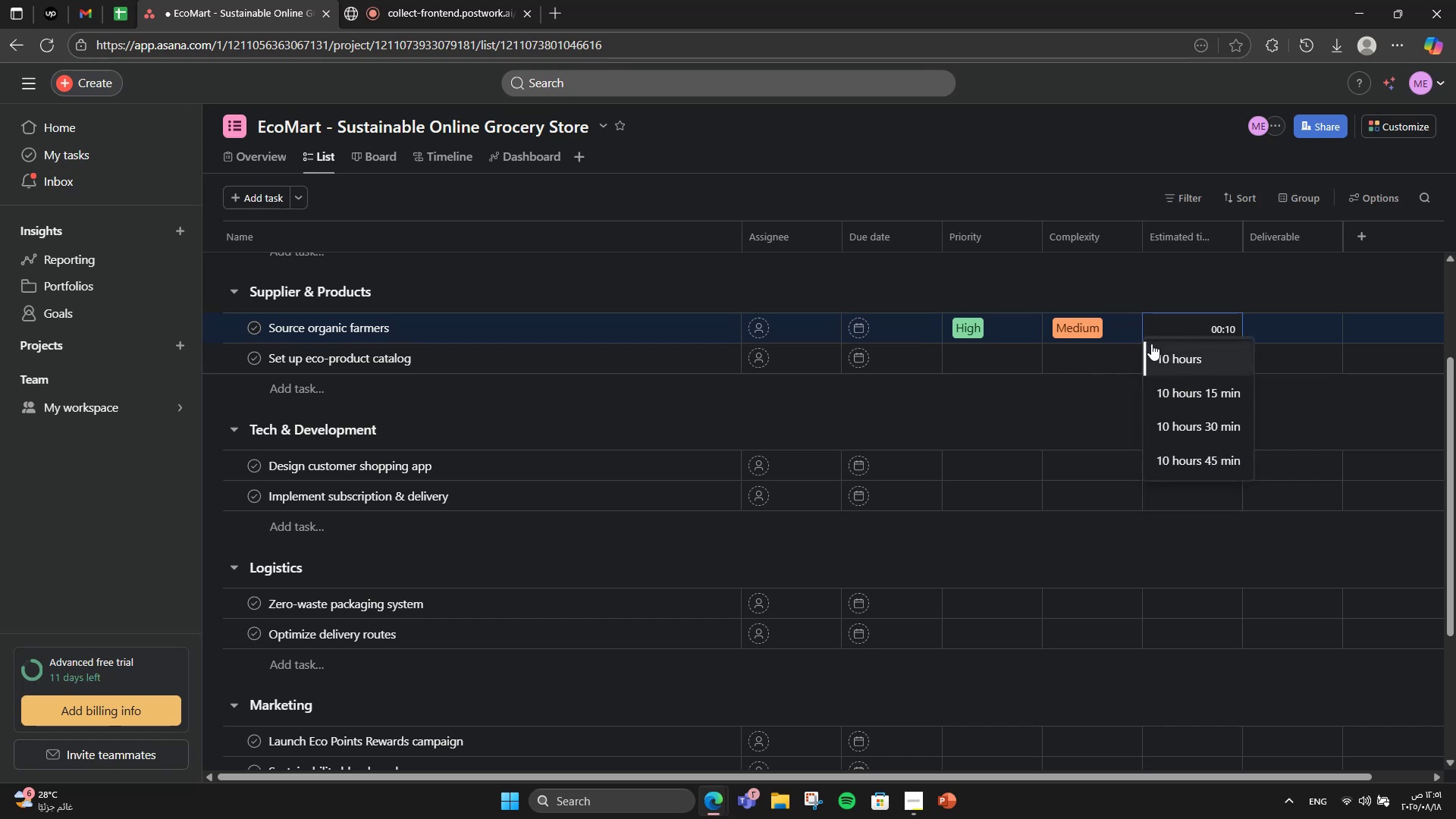 
left_click([1157, 338])
 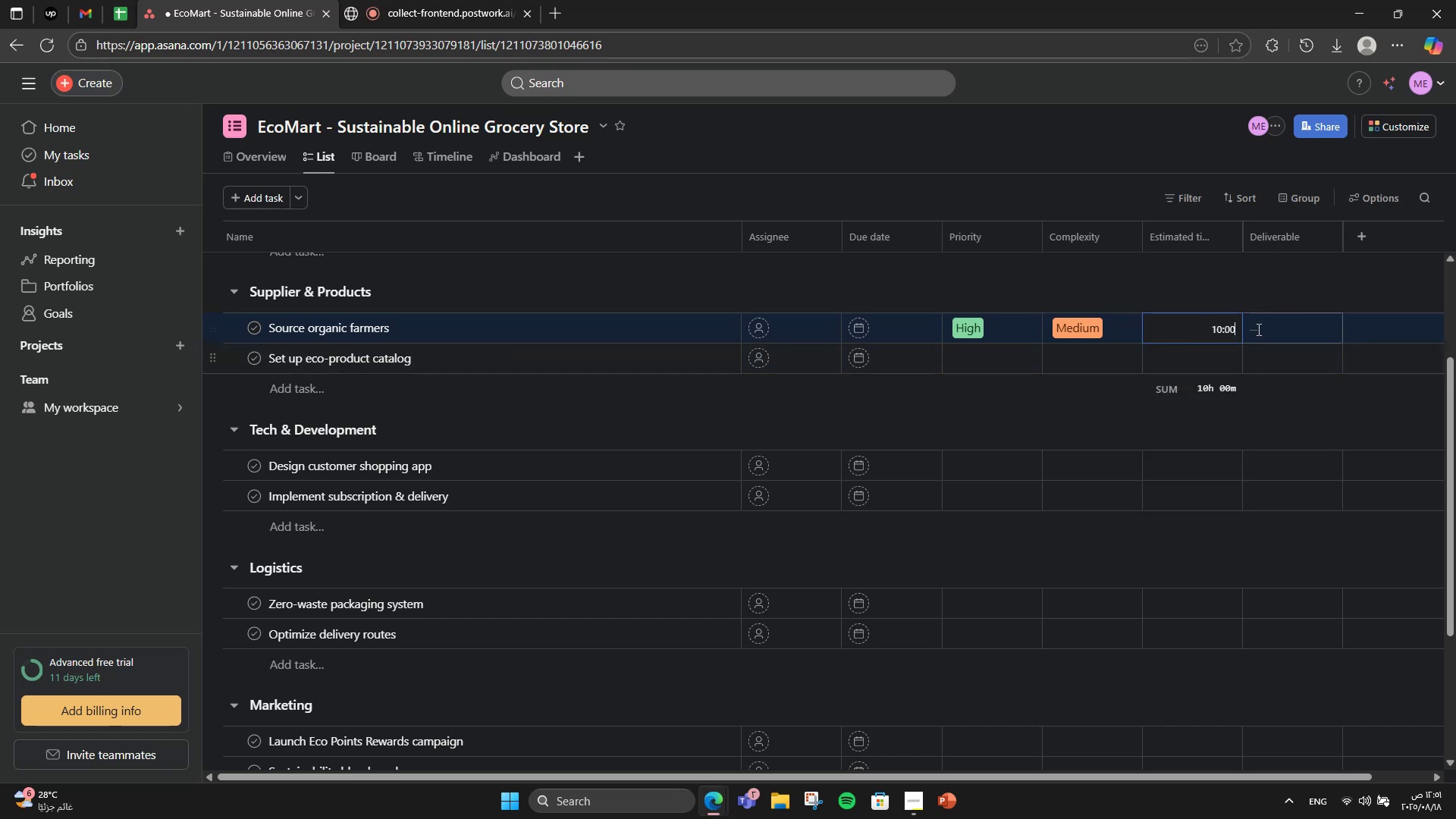 
double_click([1257, 329])
 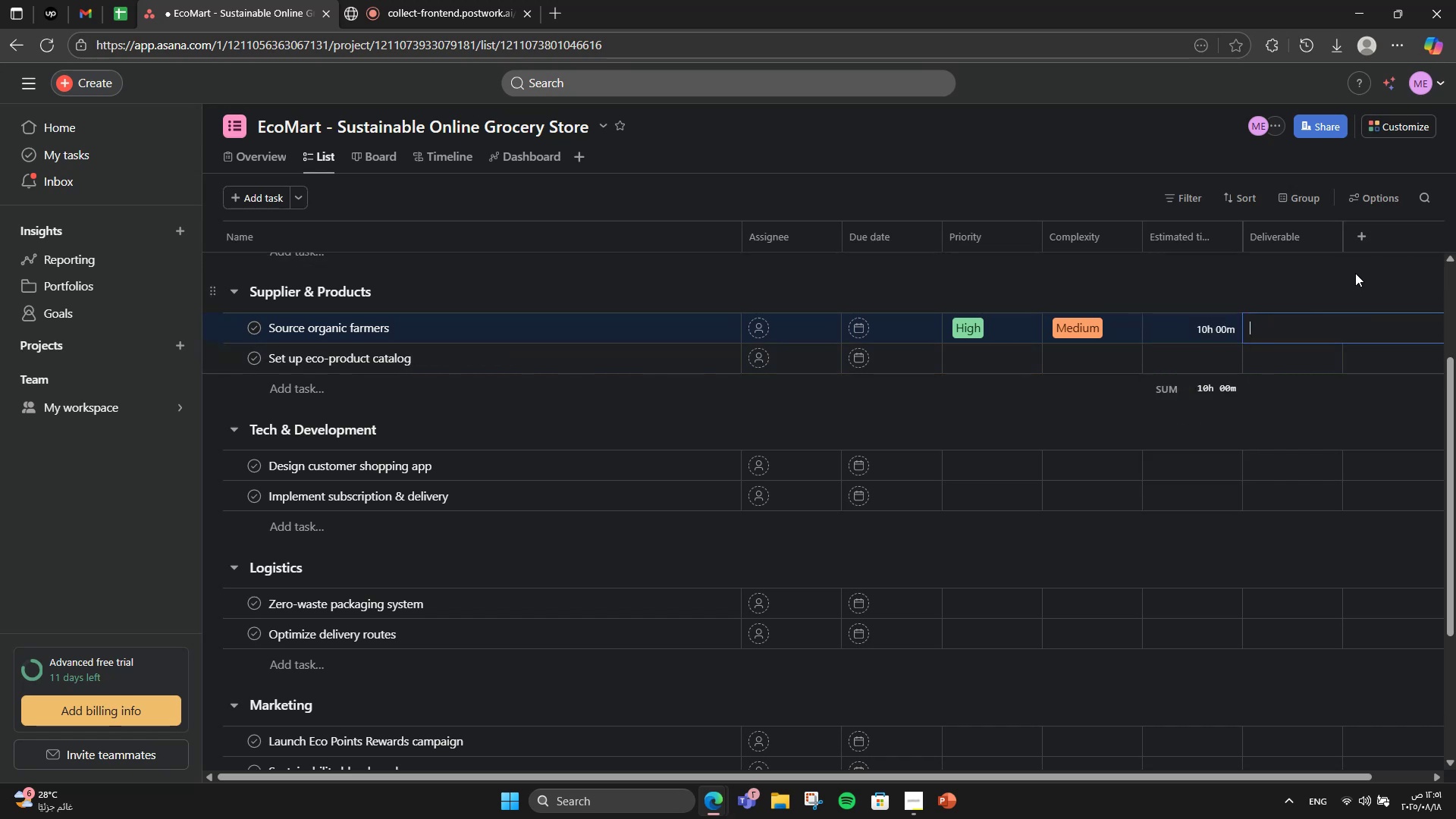 
left_click([1360, 248])
 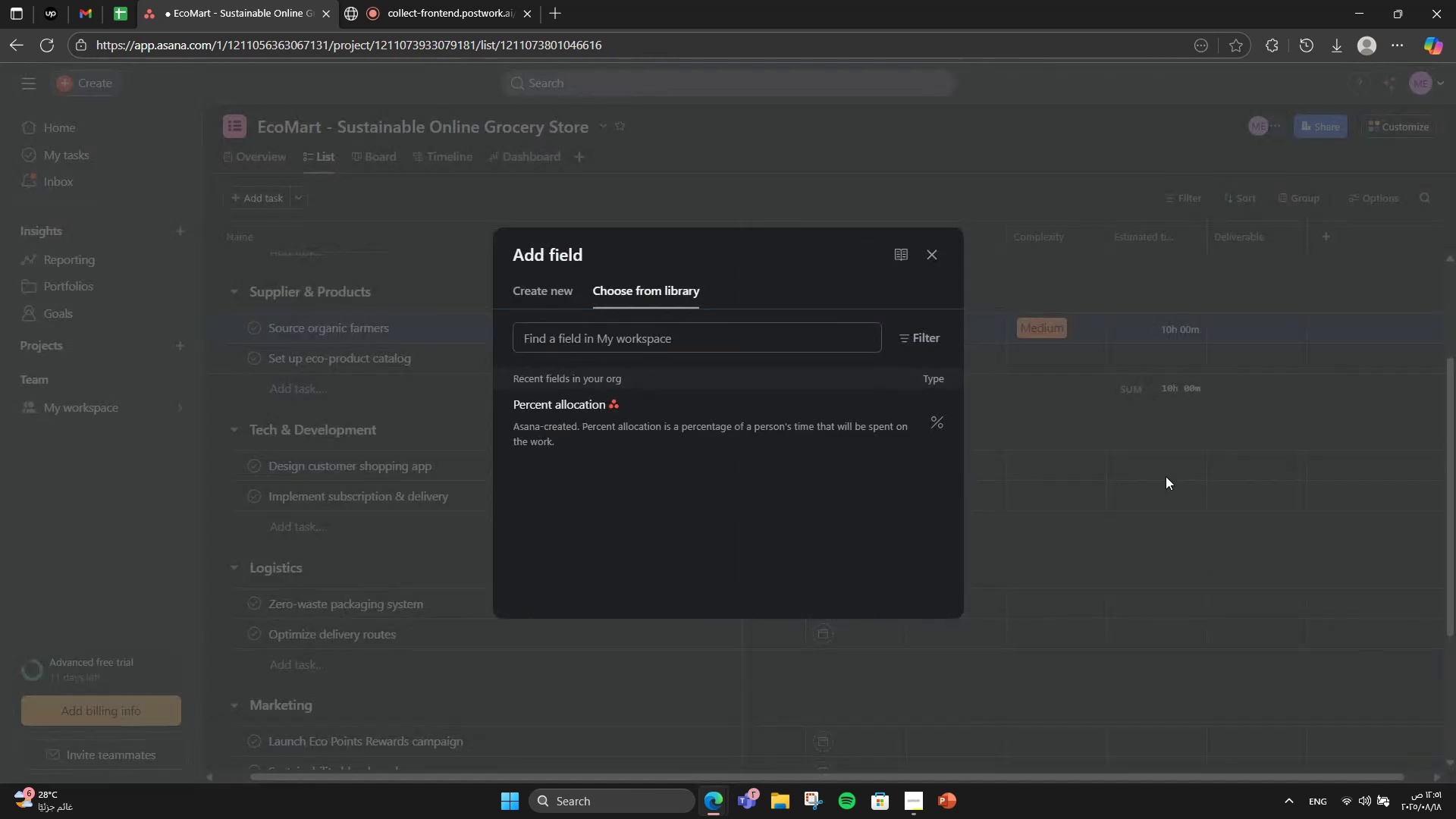 
left_click([516, 294])
 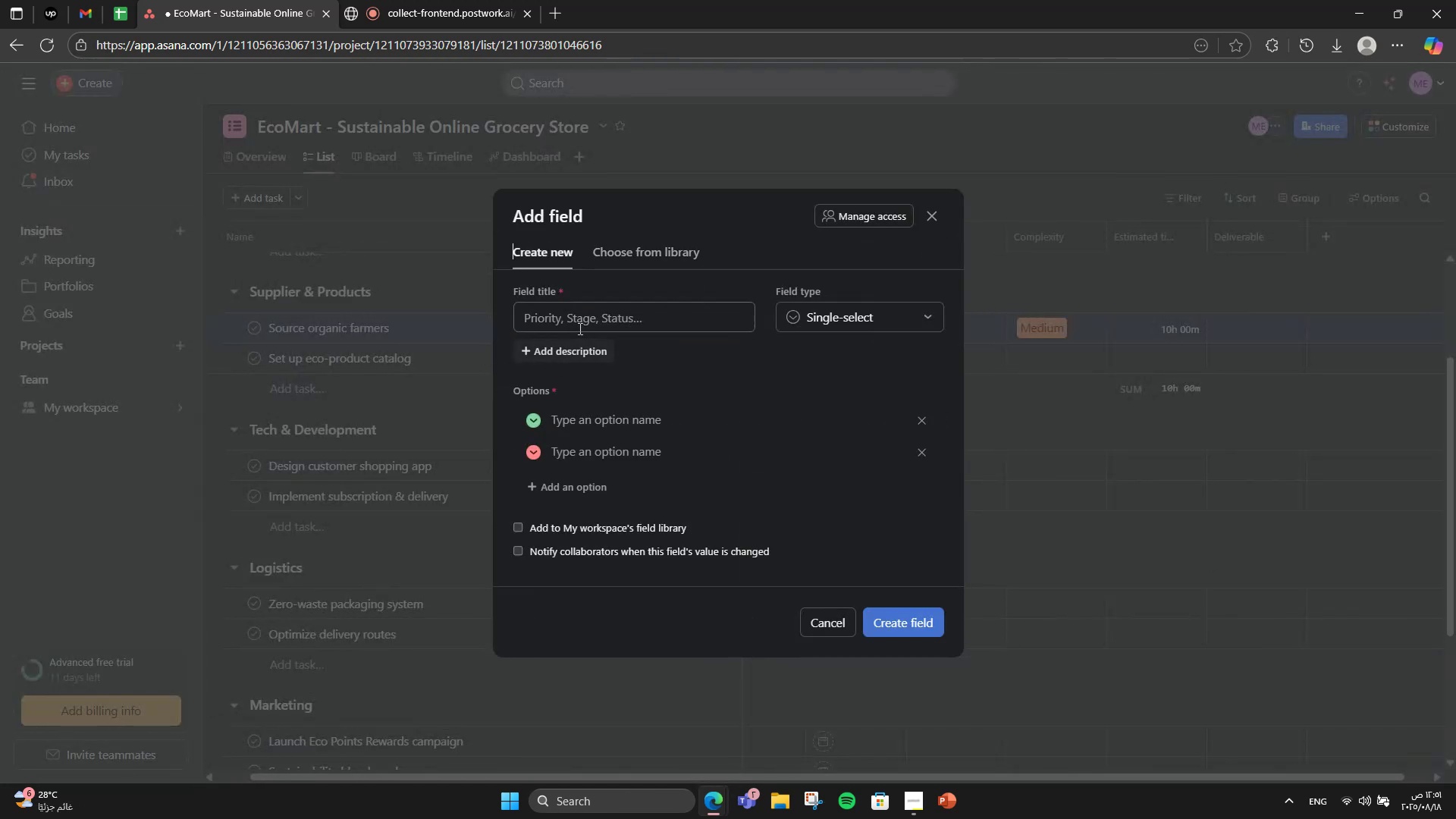 
double_click([579, 328])
 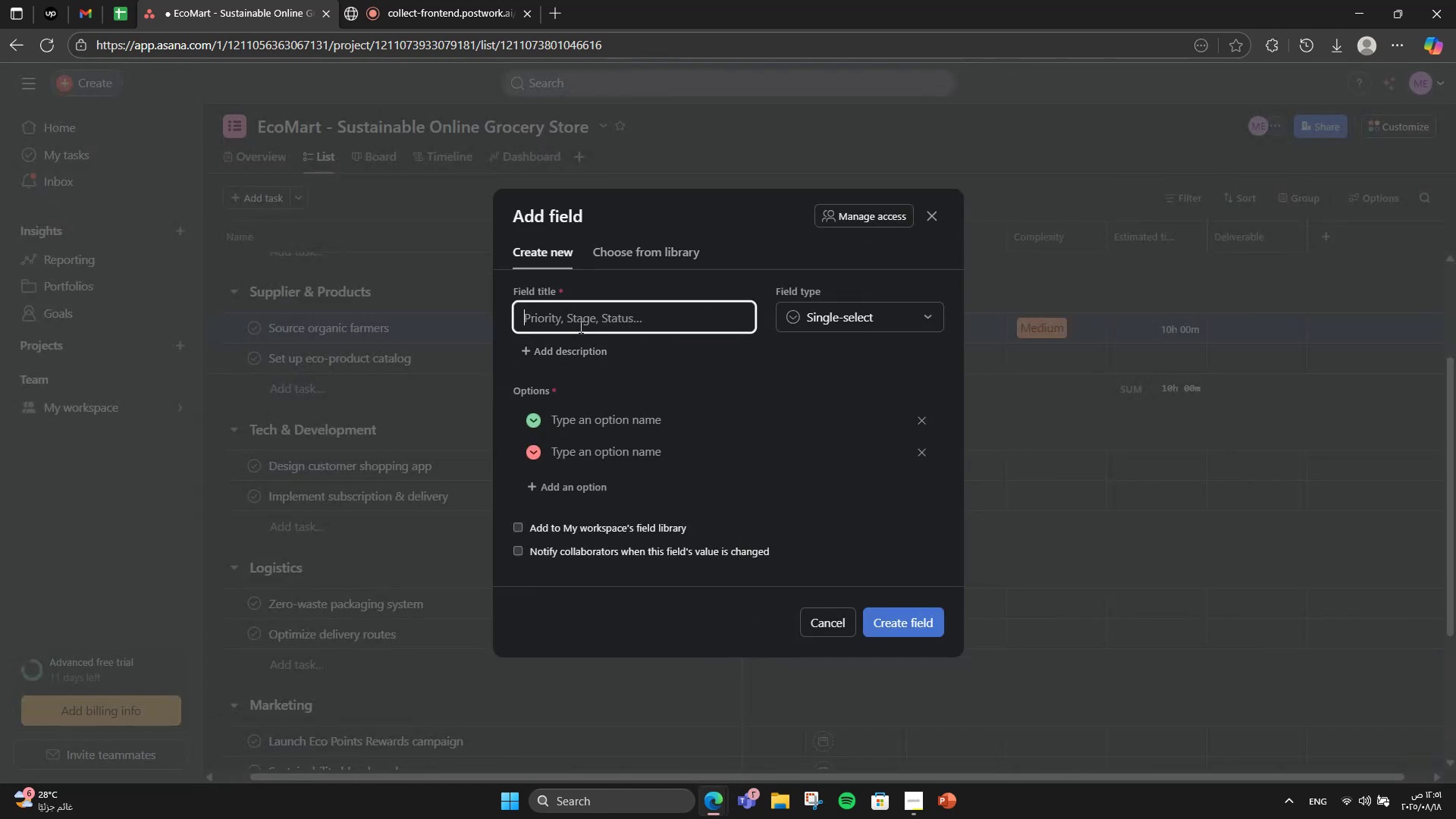 
type(Assigned To)
 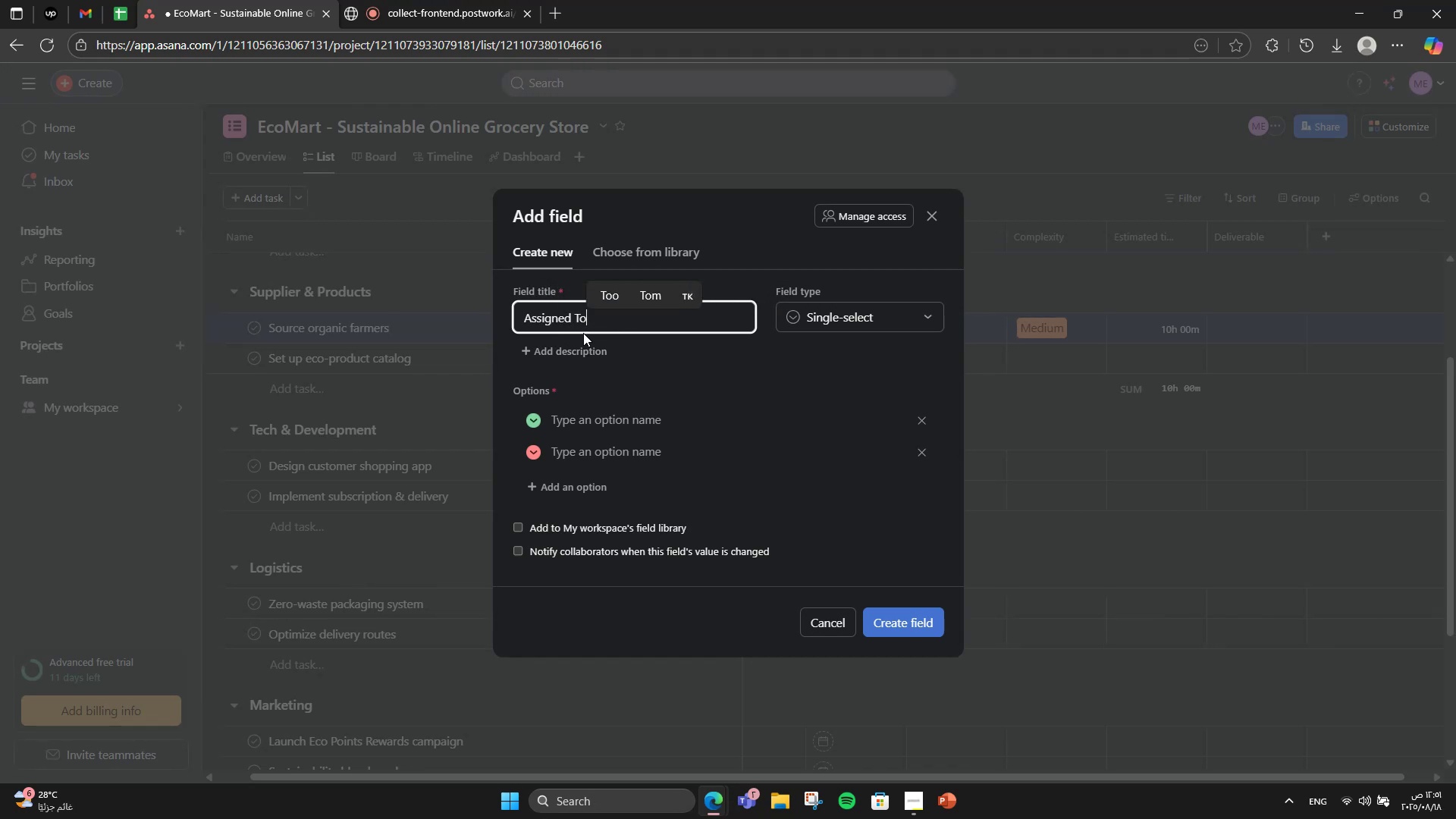 
left_click([796, 313])
 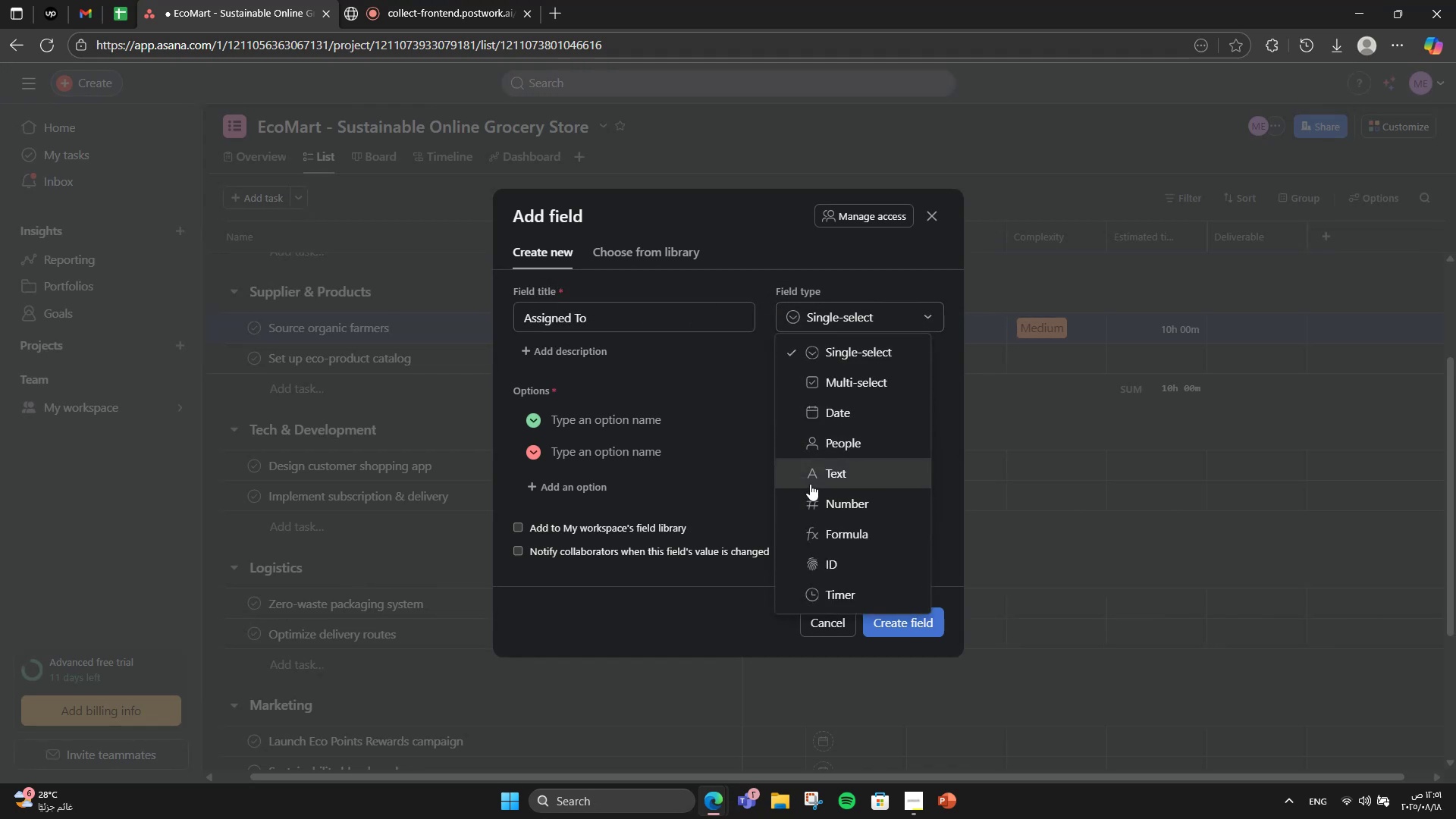 
left_click([612, 404])
 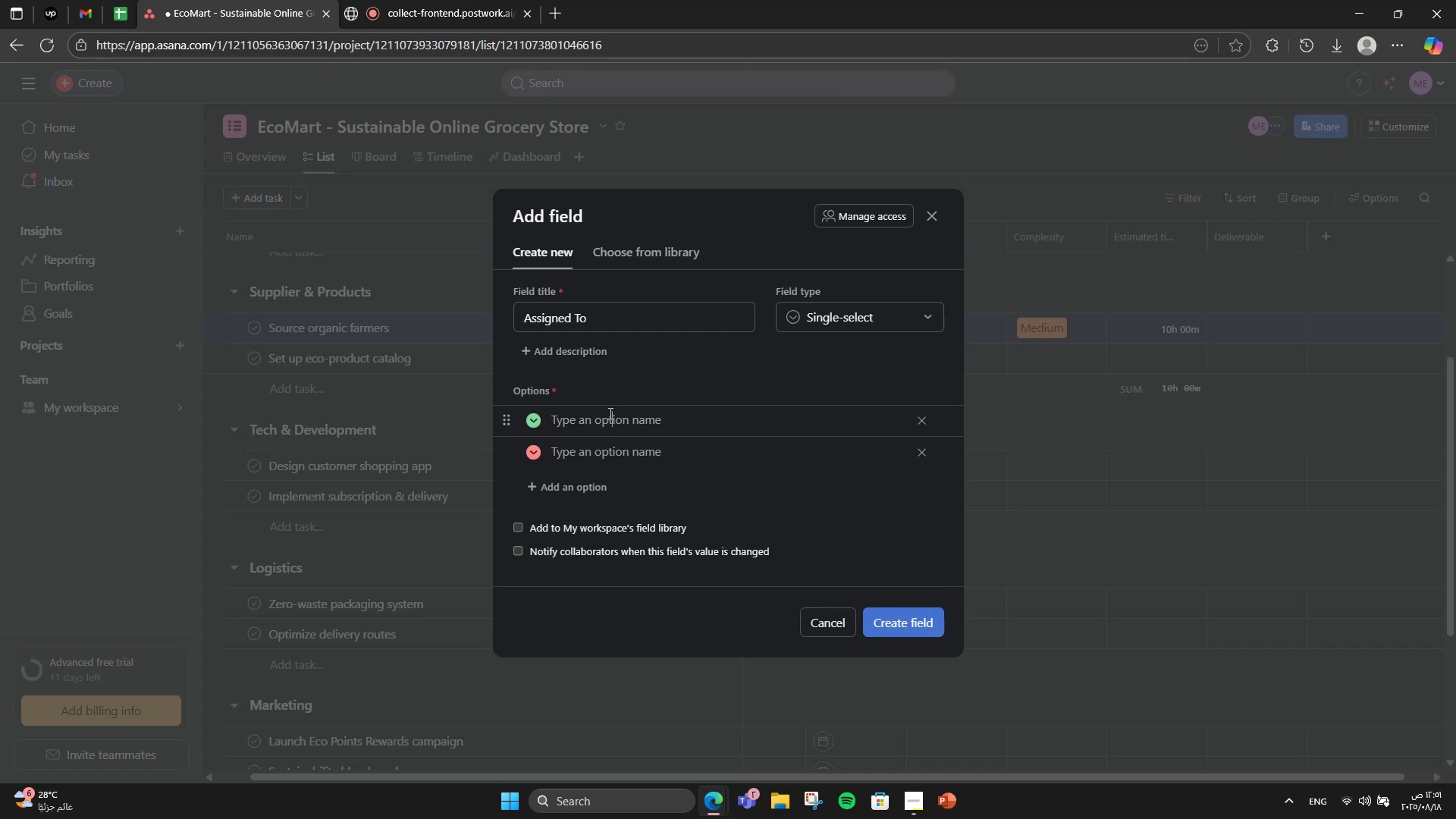 
left_click([608, 416])
 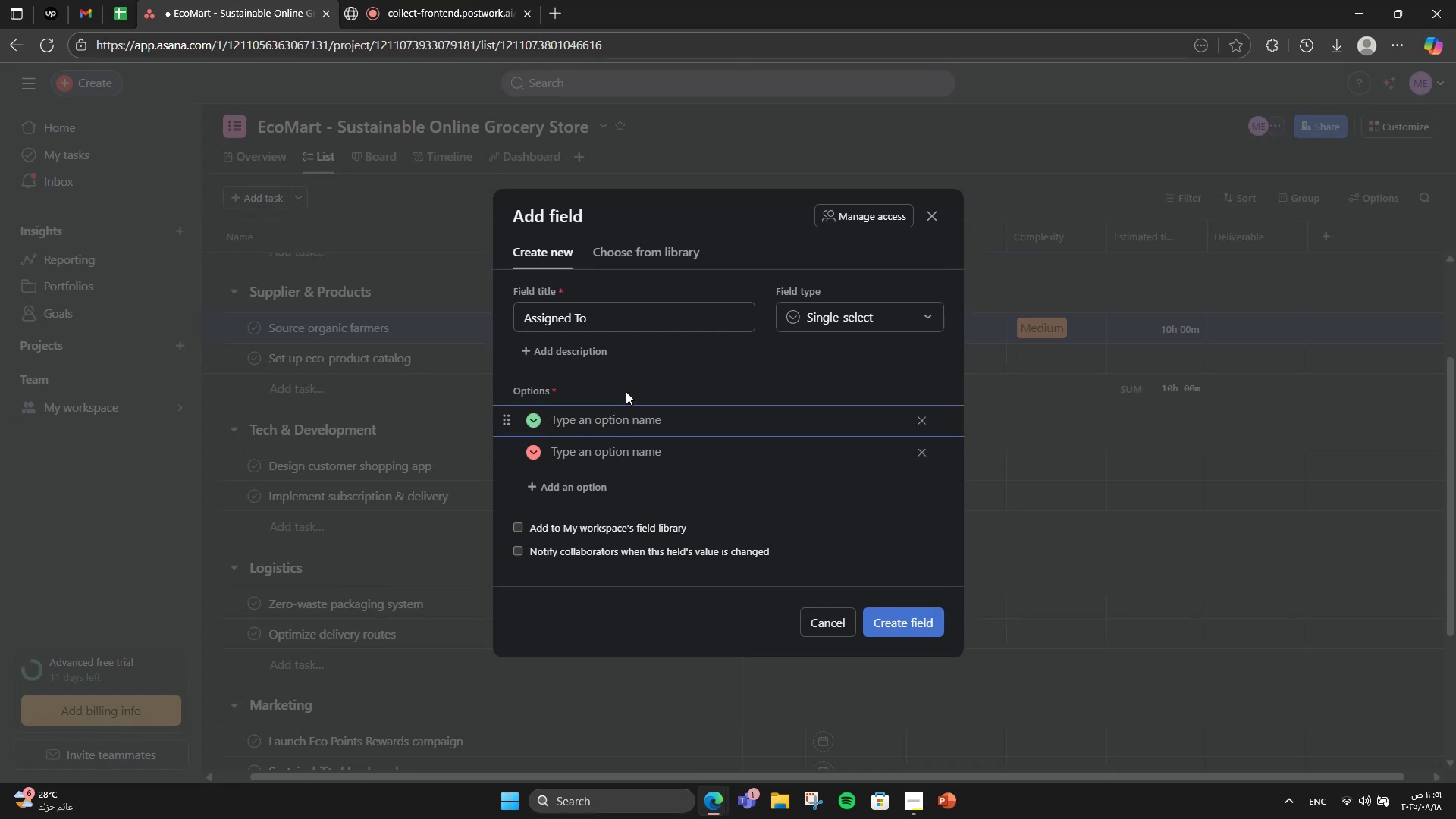 
type(Supplier Manager)
 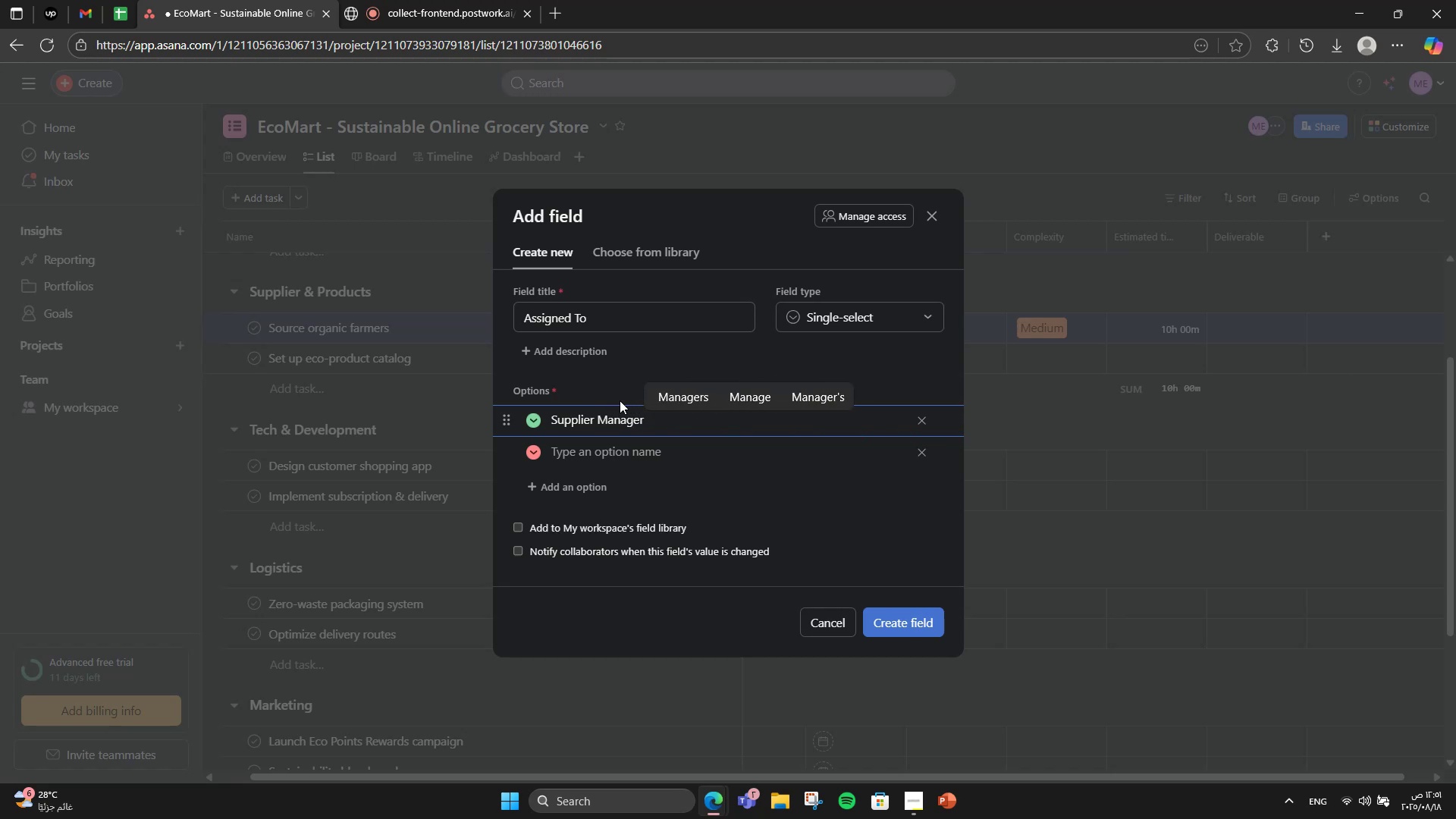 
key(Enter)
 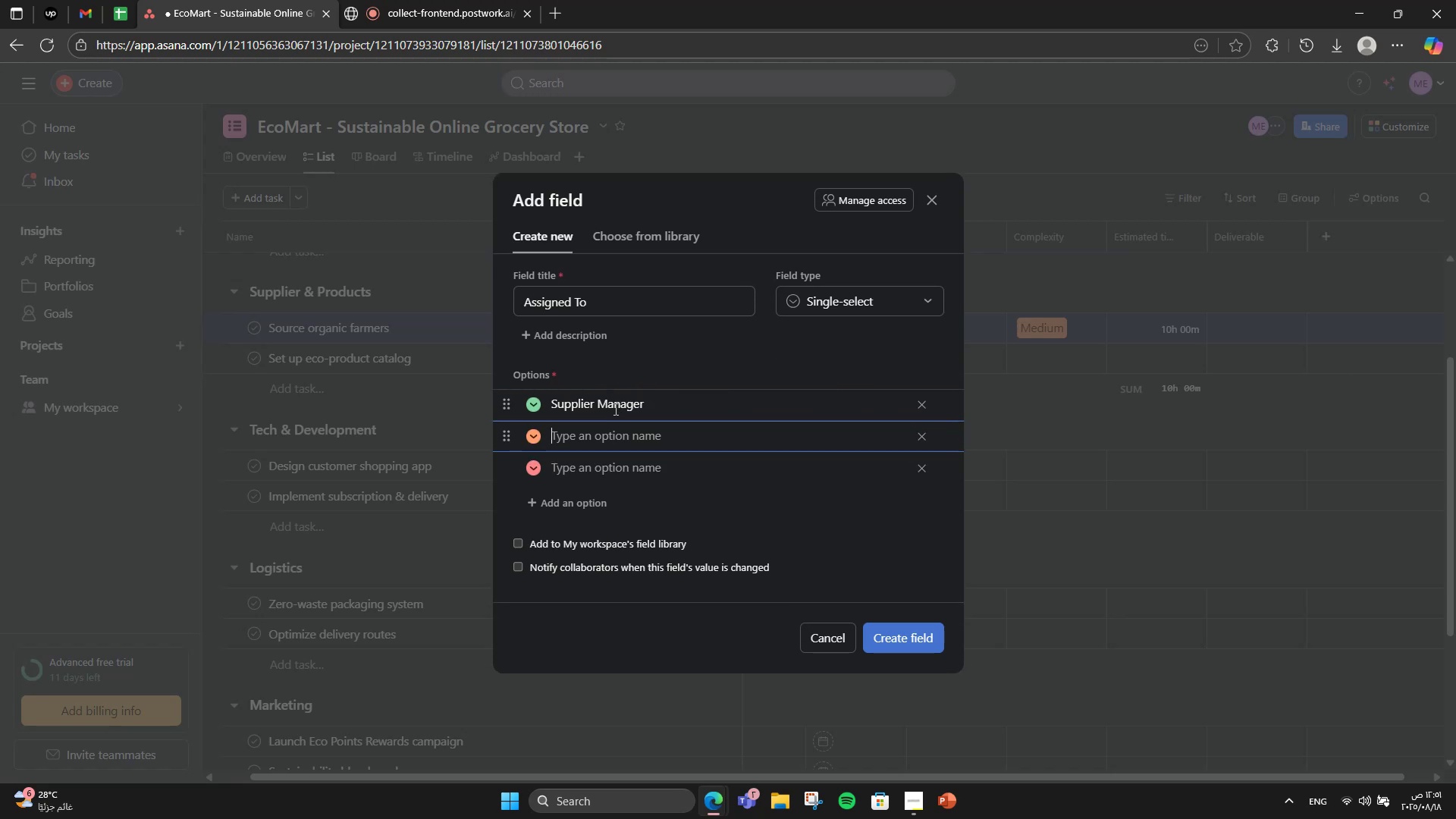 
type(Product Manager)
 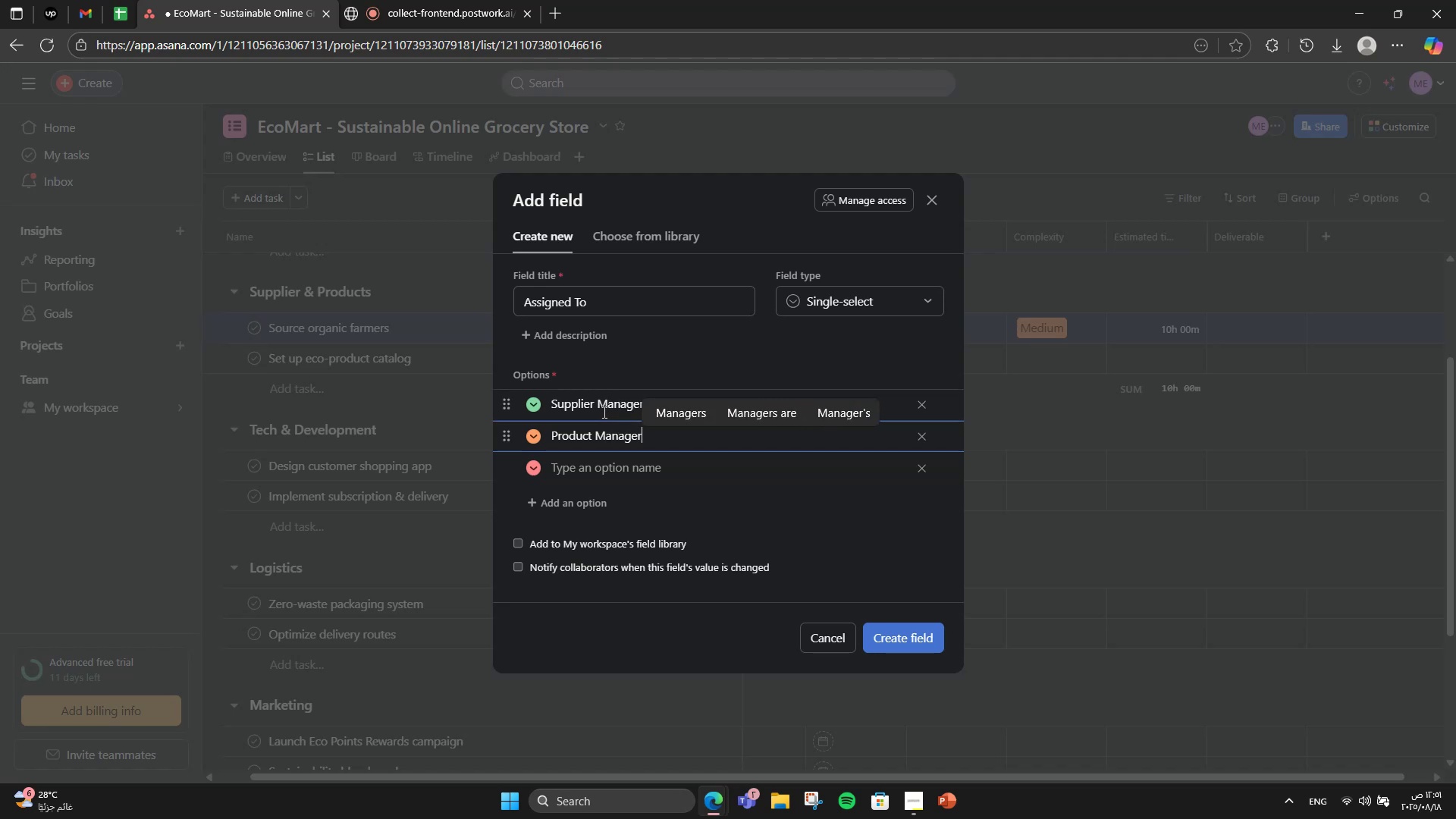 
scroll: coordinate [612, 411], scroll_direction: up, amount: 34.0
 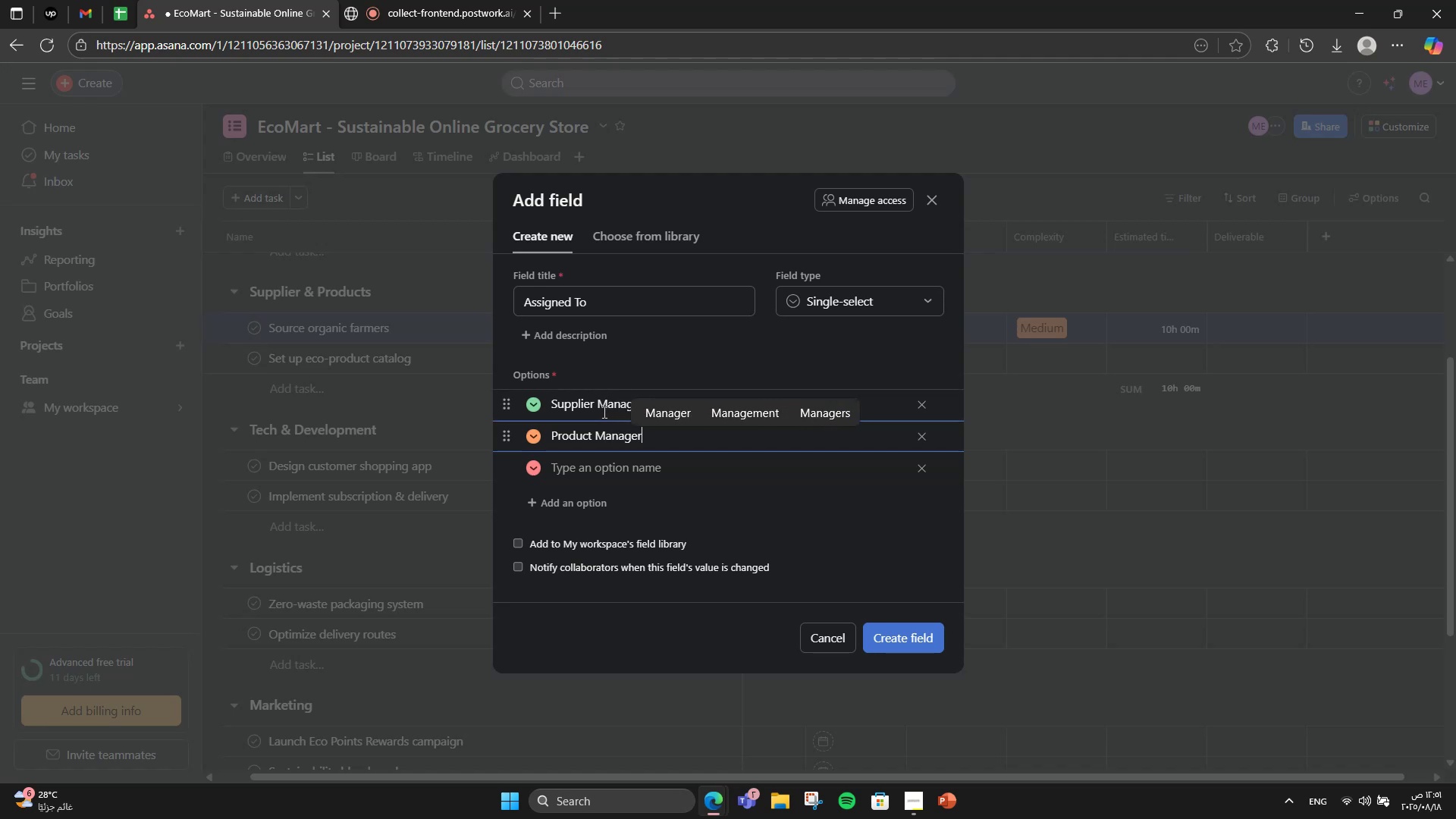 
key(Enter)
 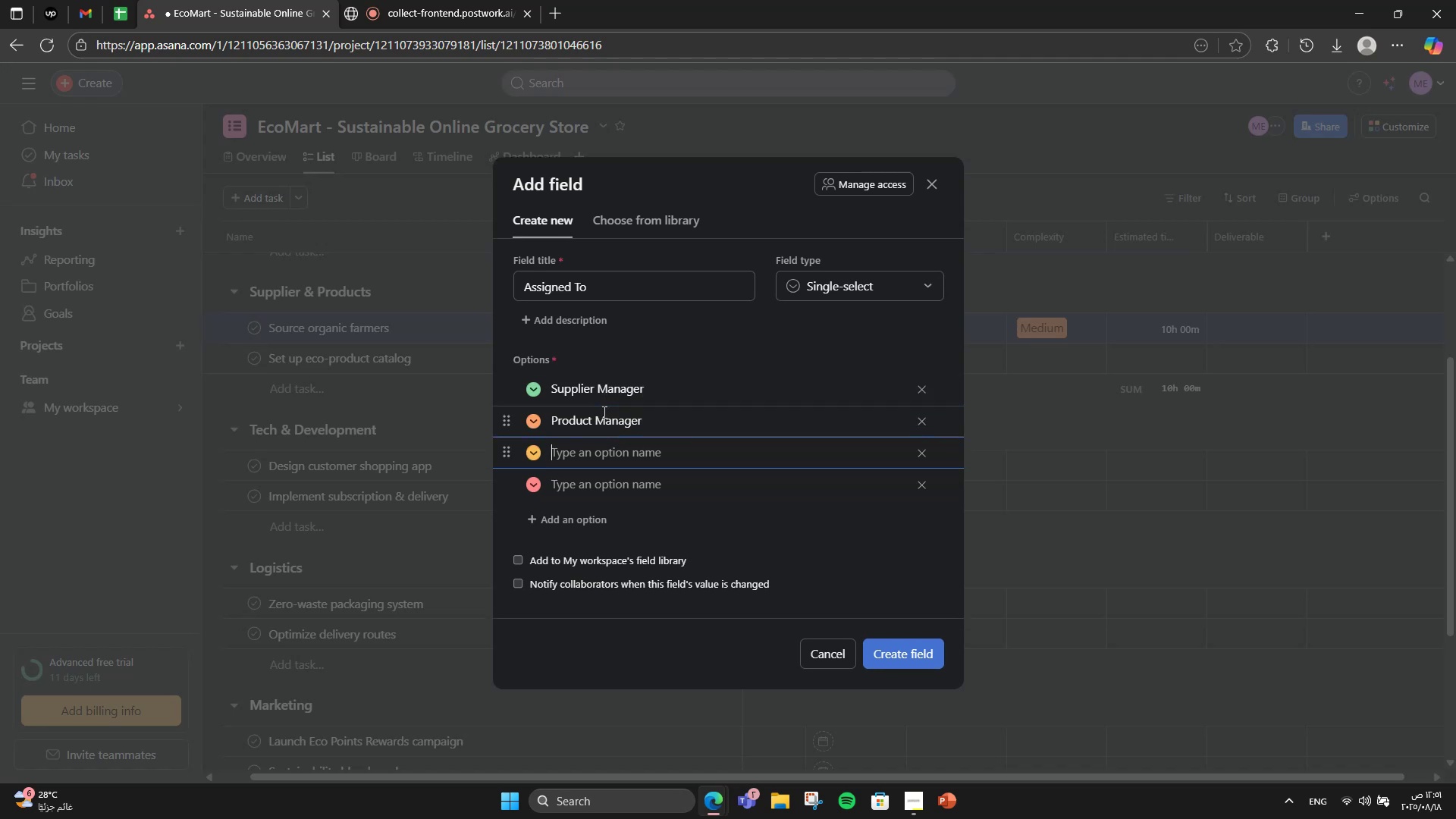 
type(UX Designee)
key(Backspace)
type(t)
key(Backspace)
type(r)
 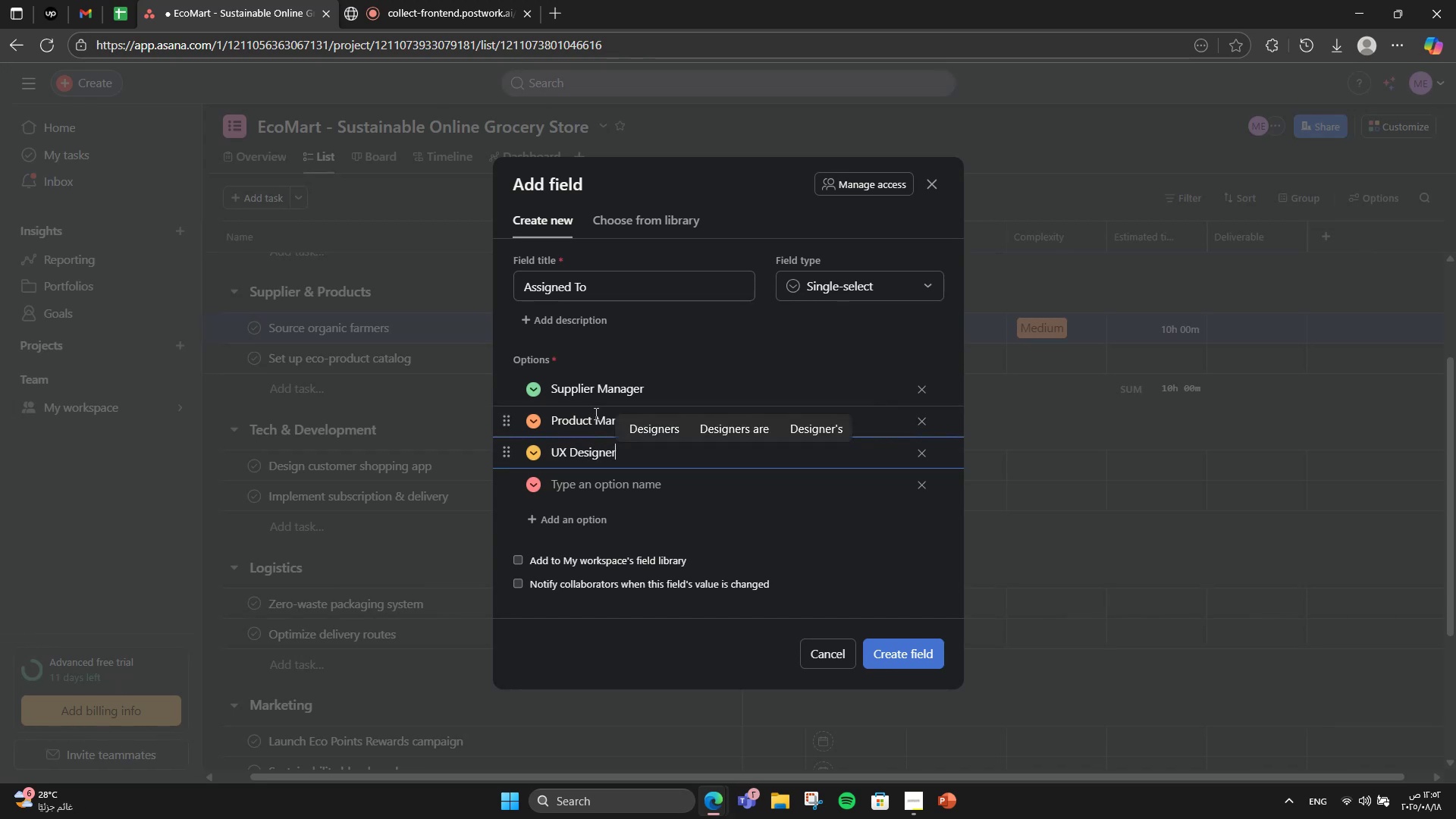 
key(Enter)
 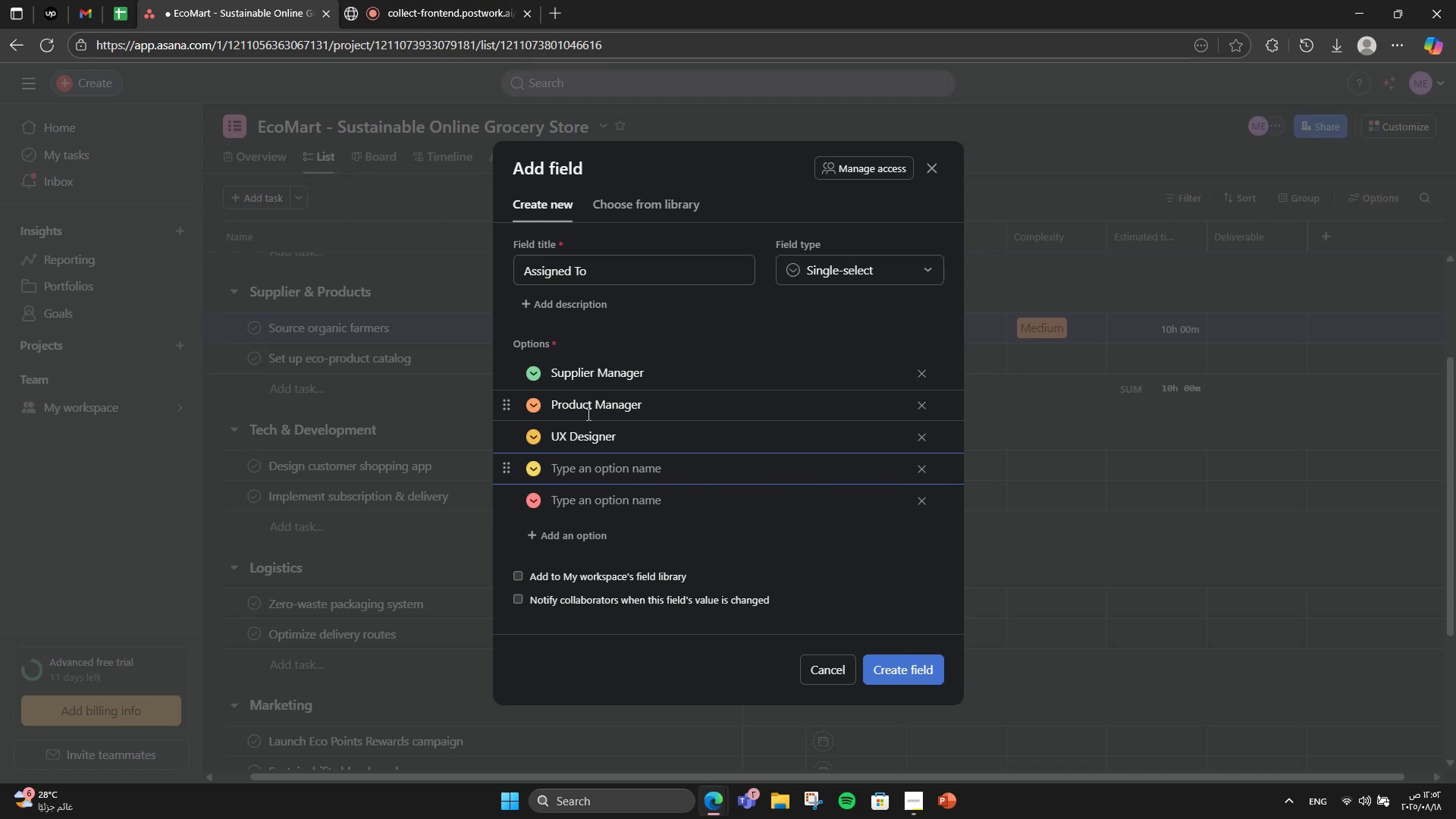 
wait(5.13)
 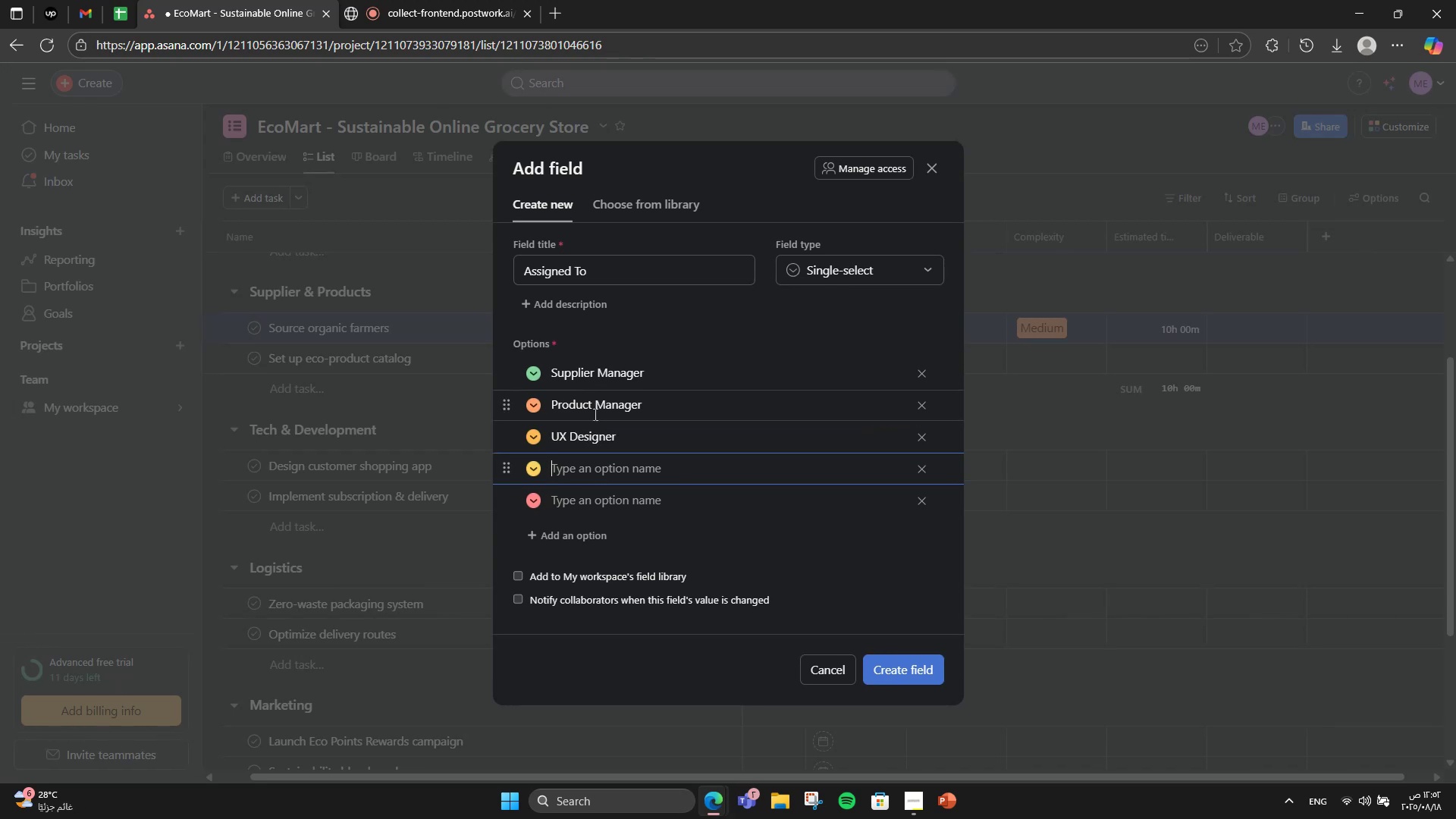 
type(Backend )
 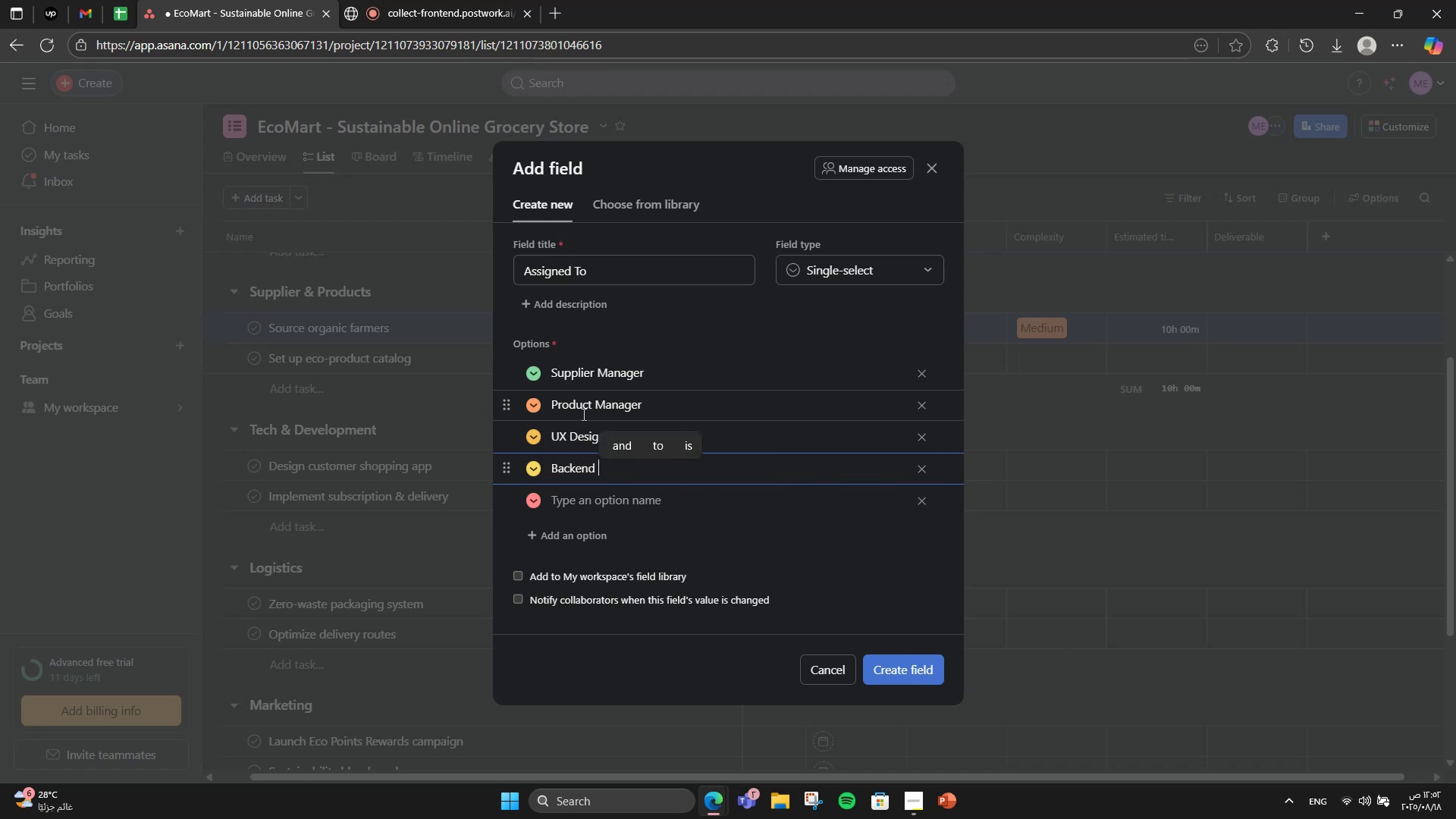 
type(Developer)
 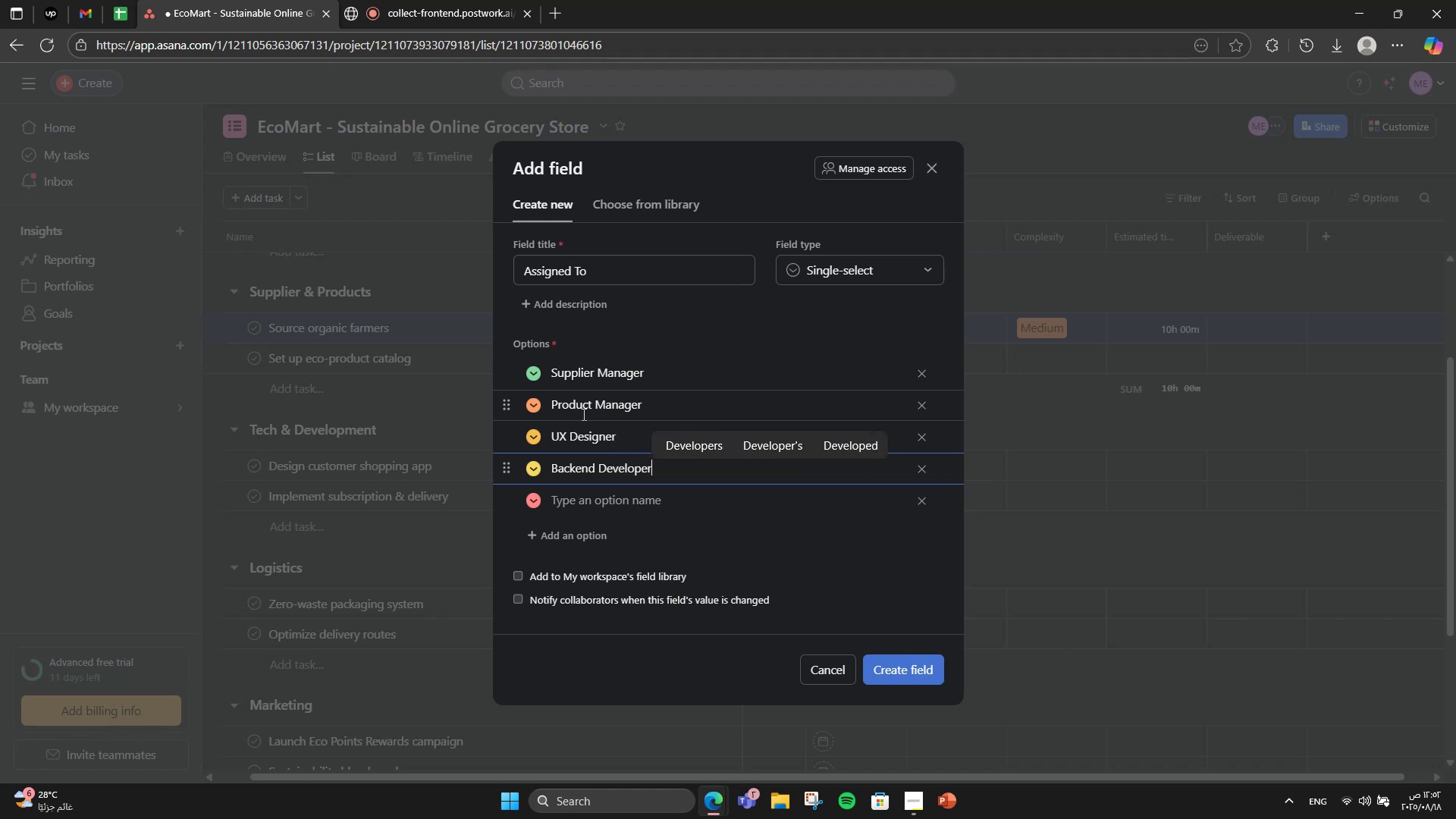 
key(Enter)
 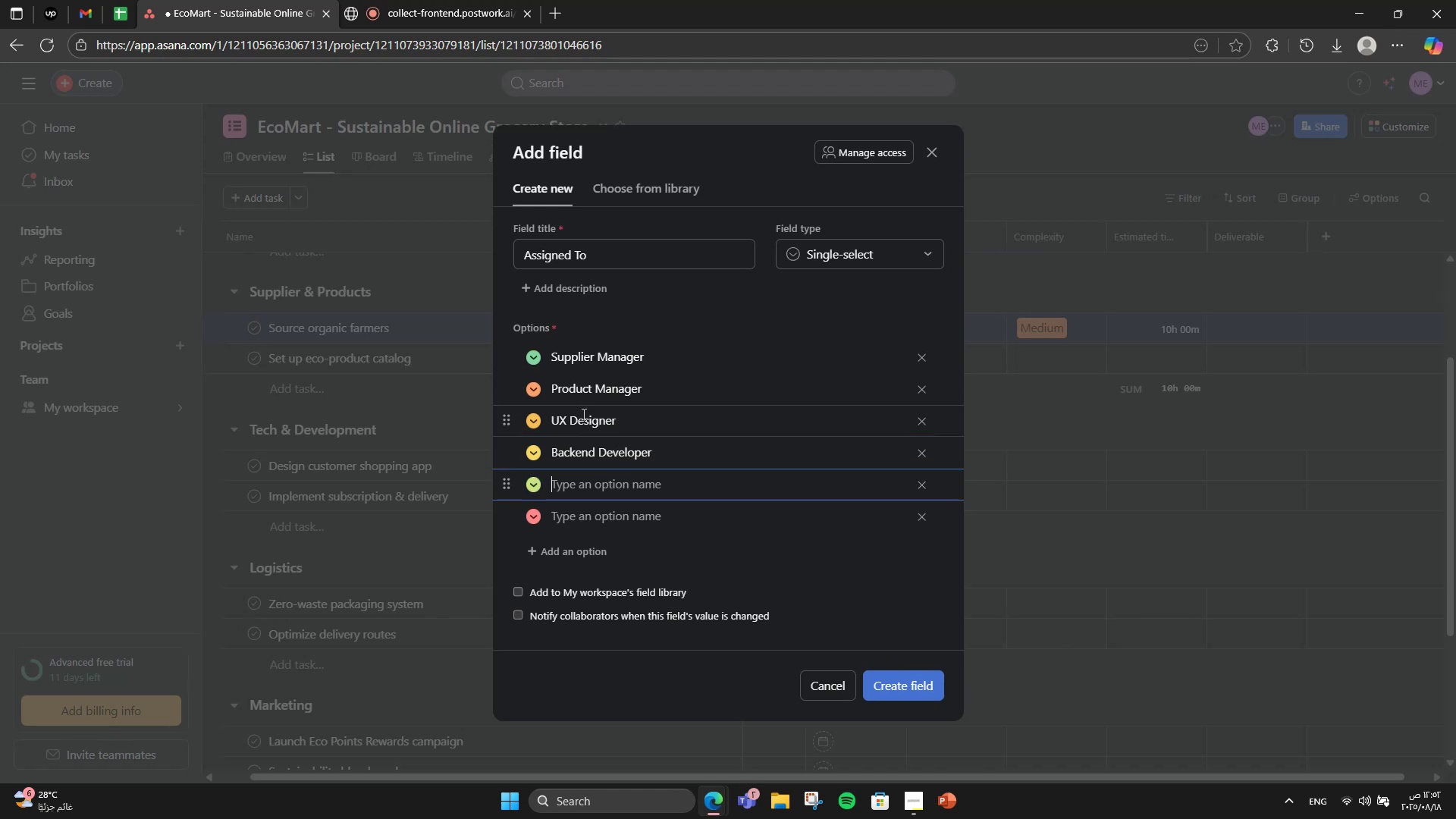 
type(Operations Lead')
key(Backspace)
 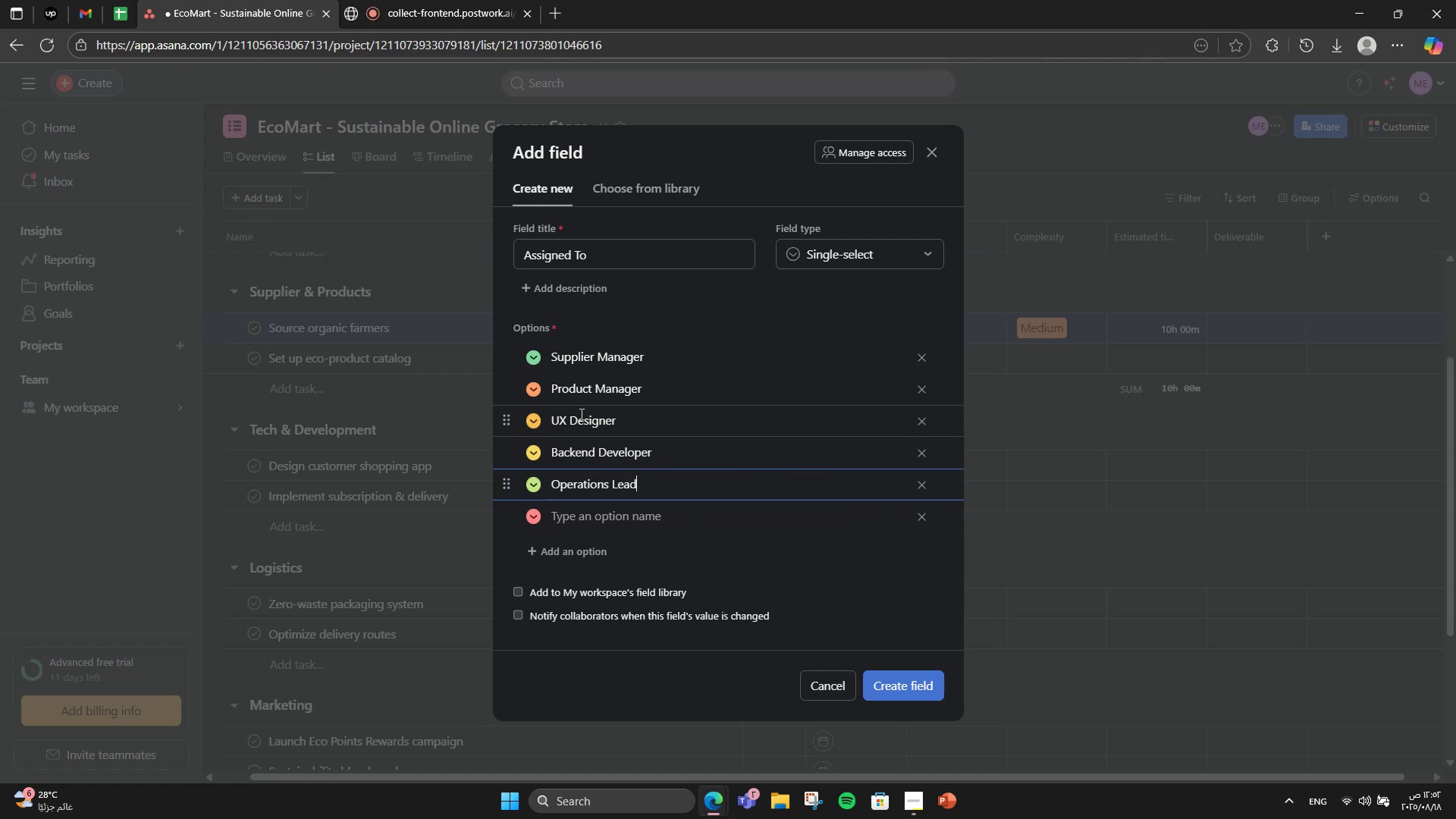 
key(Enter)
 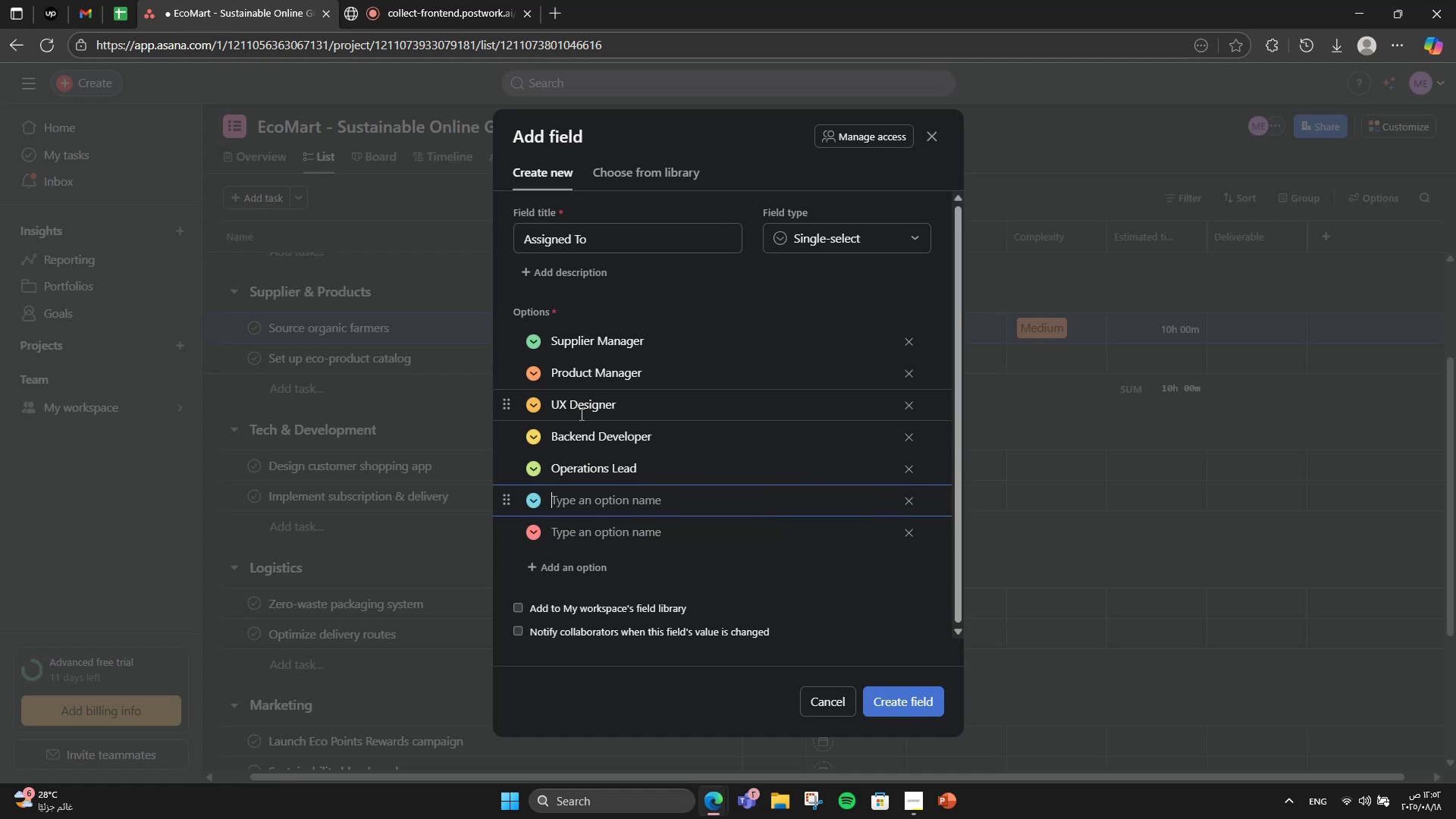 
key(CapsLock)
 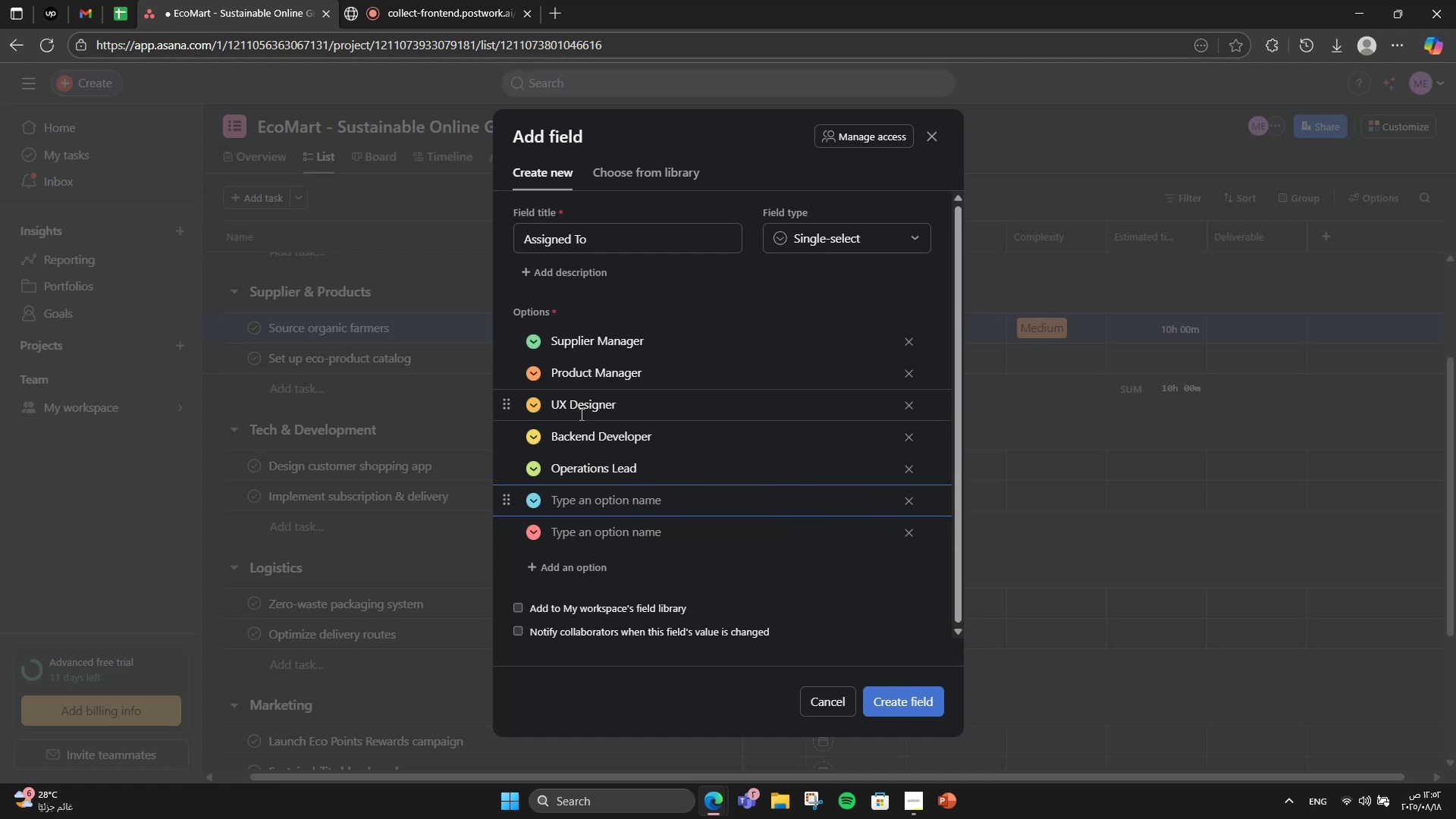 
key(L)
 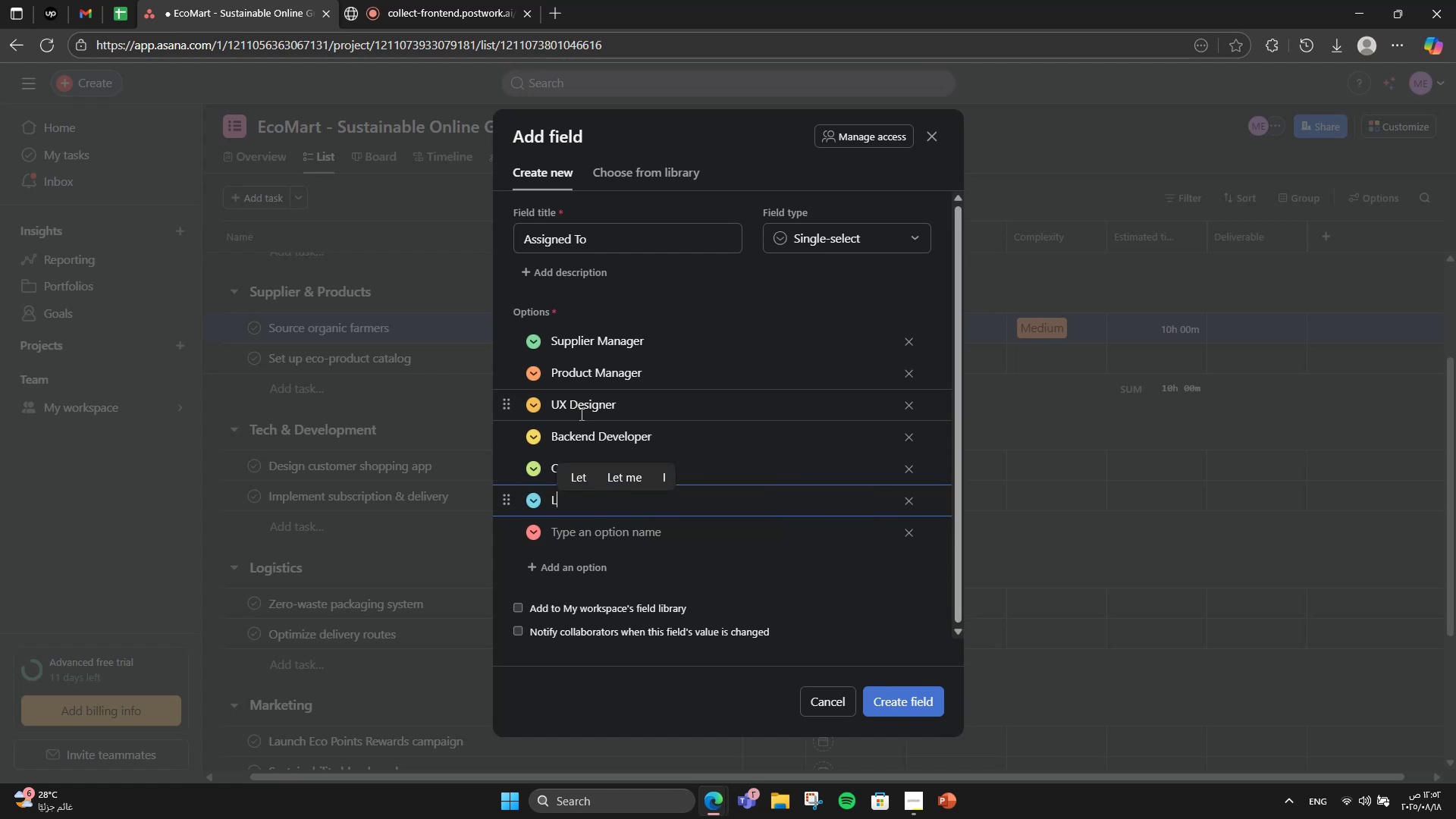 
key(CapsLock)
 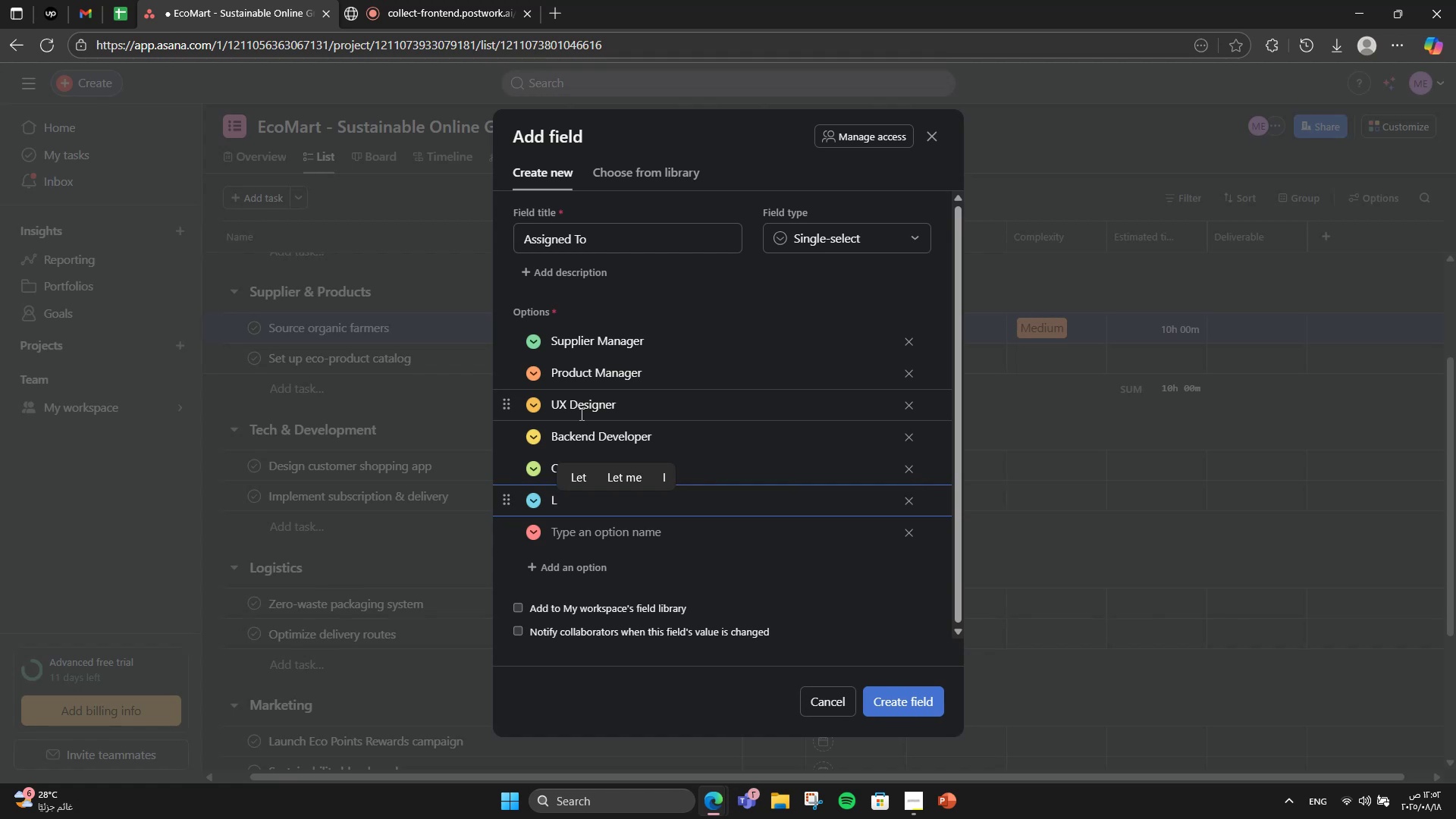 
wait(13.7)
 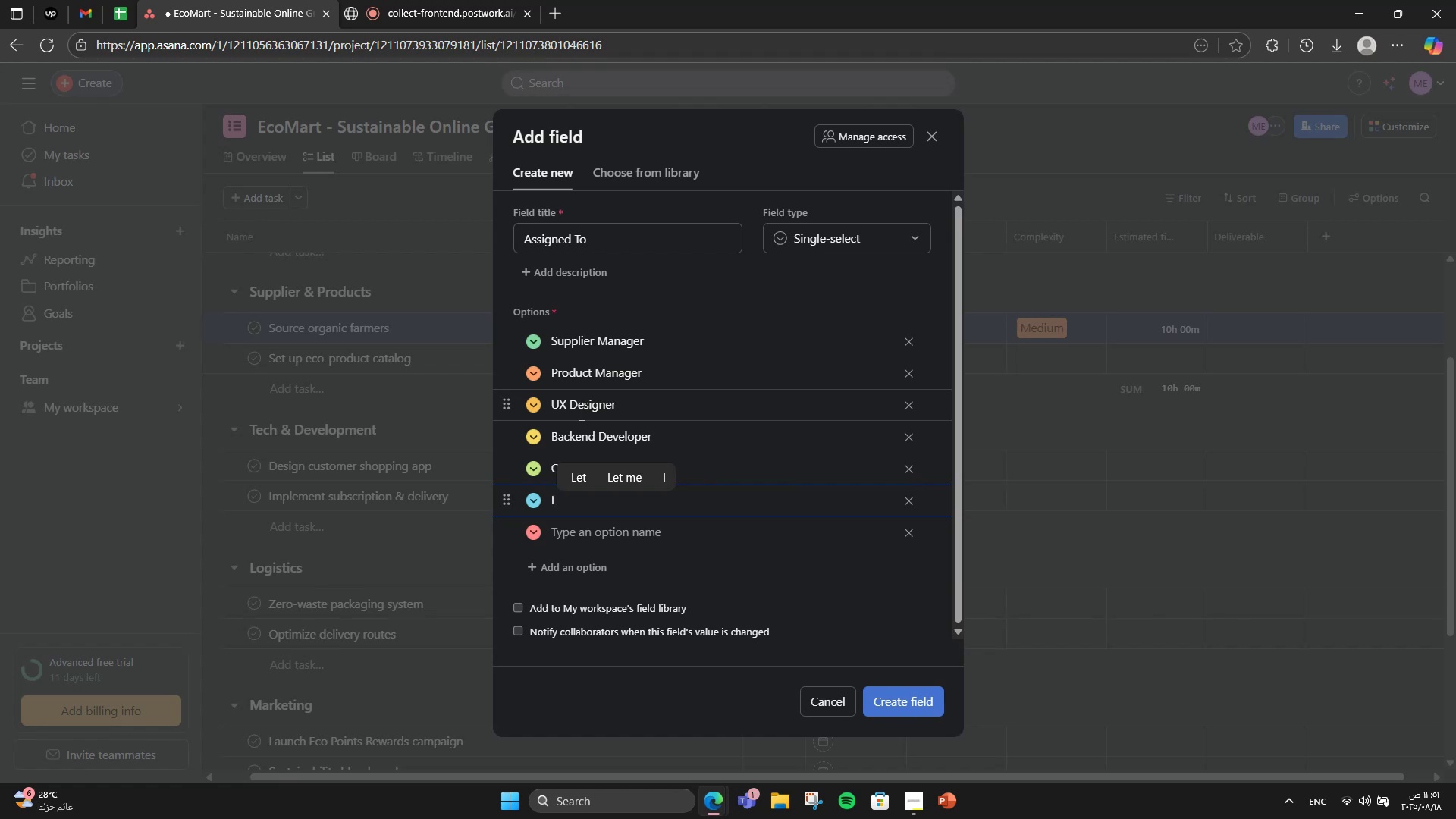 
left_click([573, 398])
 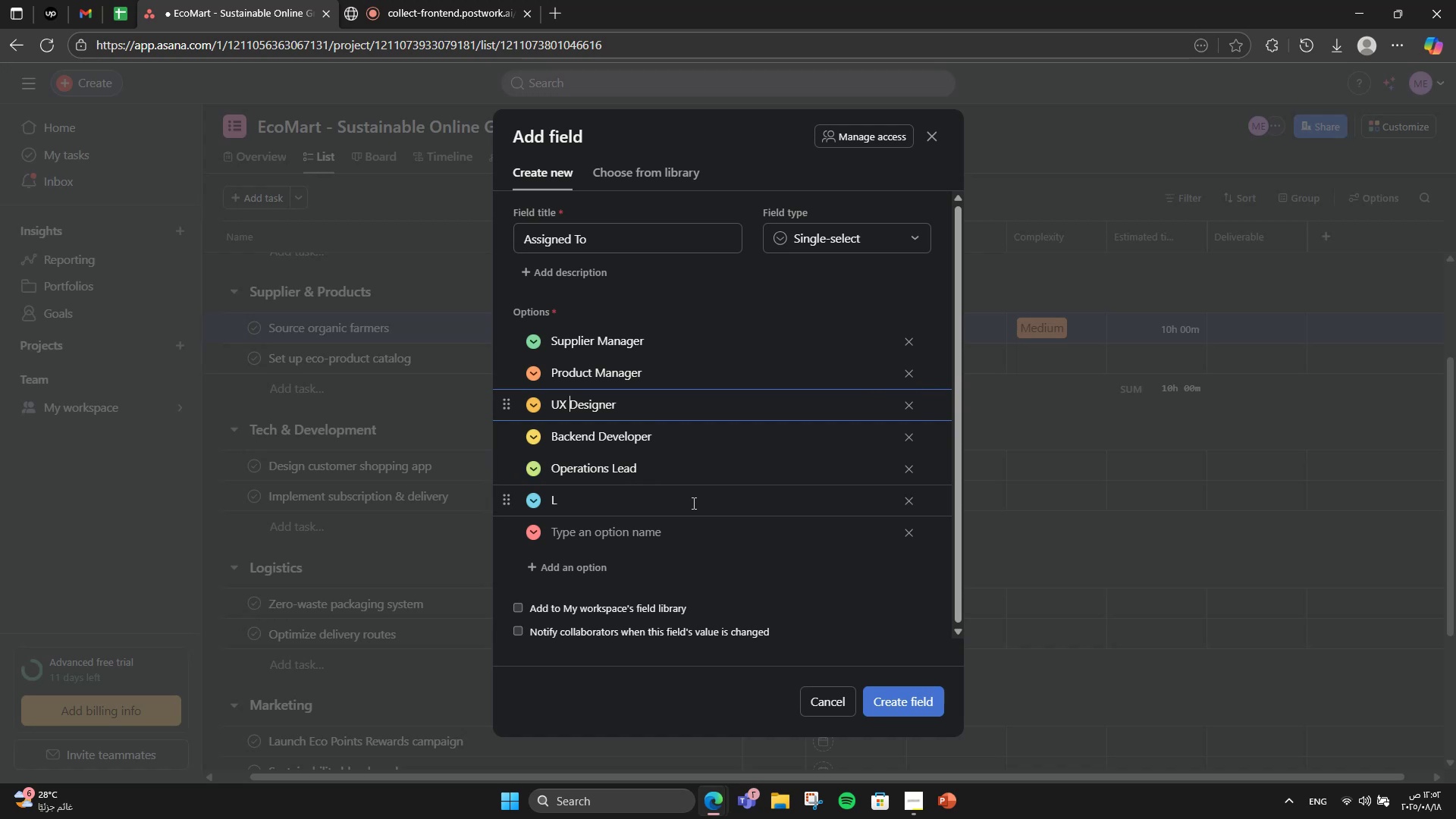 
left_click([695, 503])
 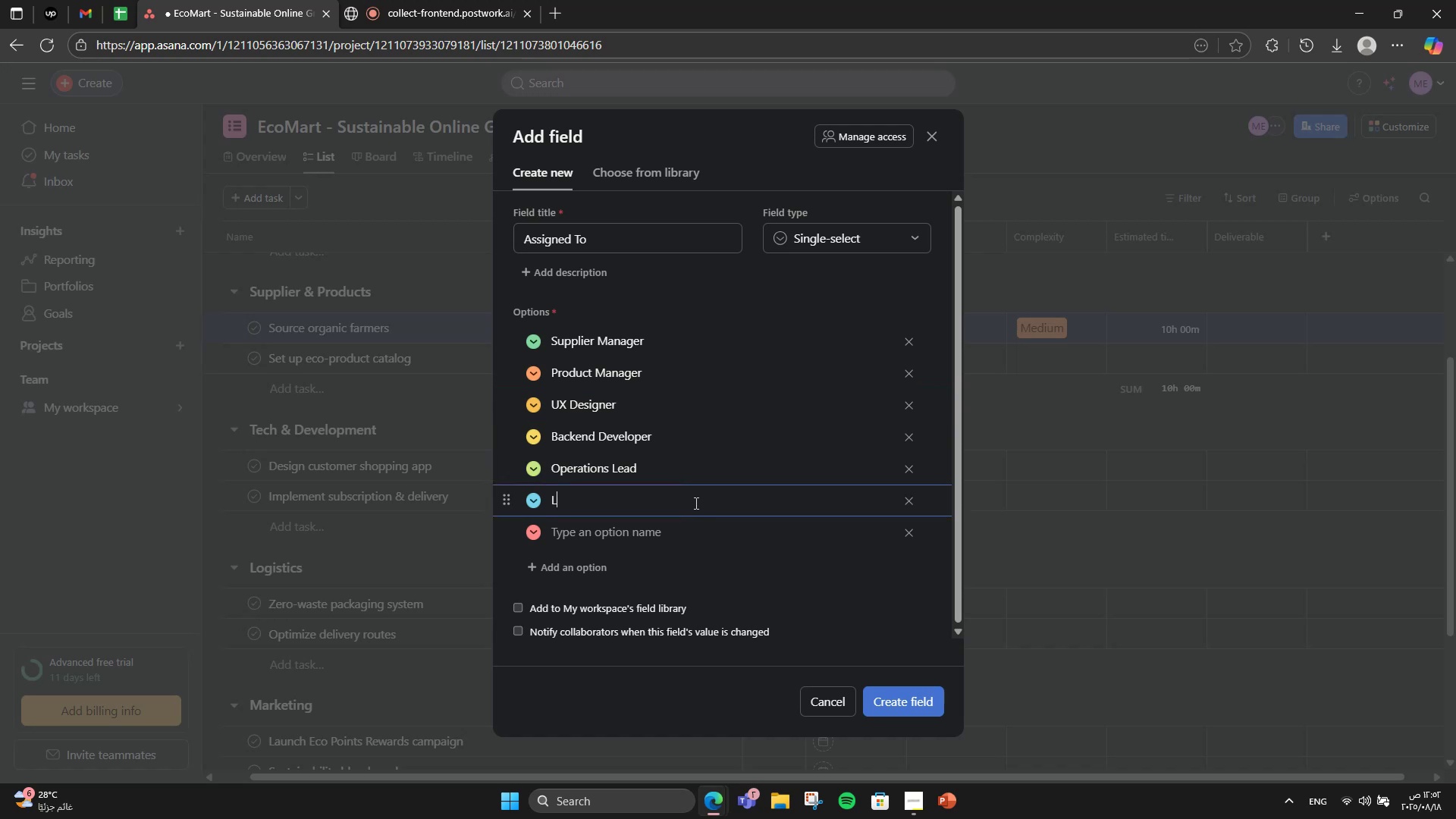 
type(ogistics M)
 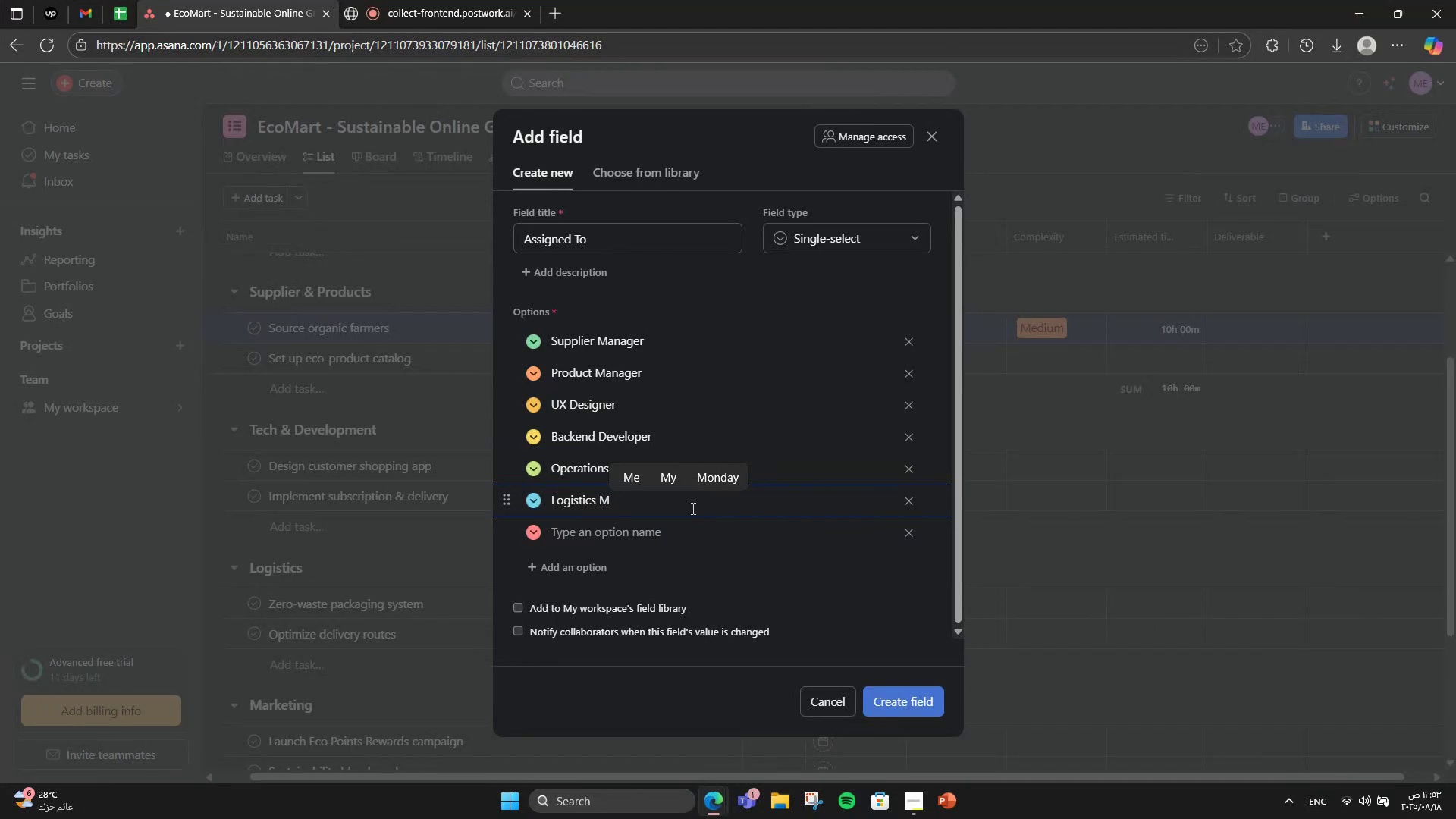 
wait(20.7)
 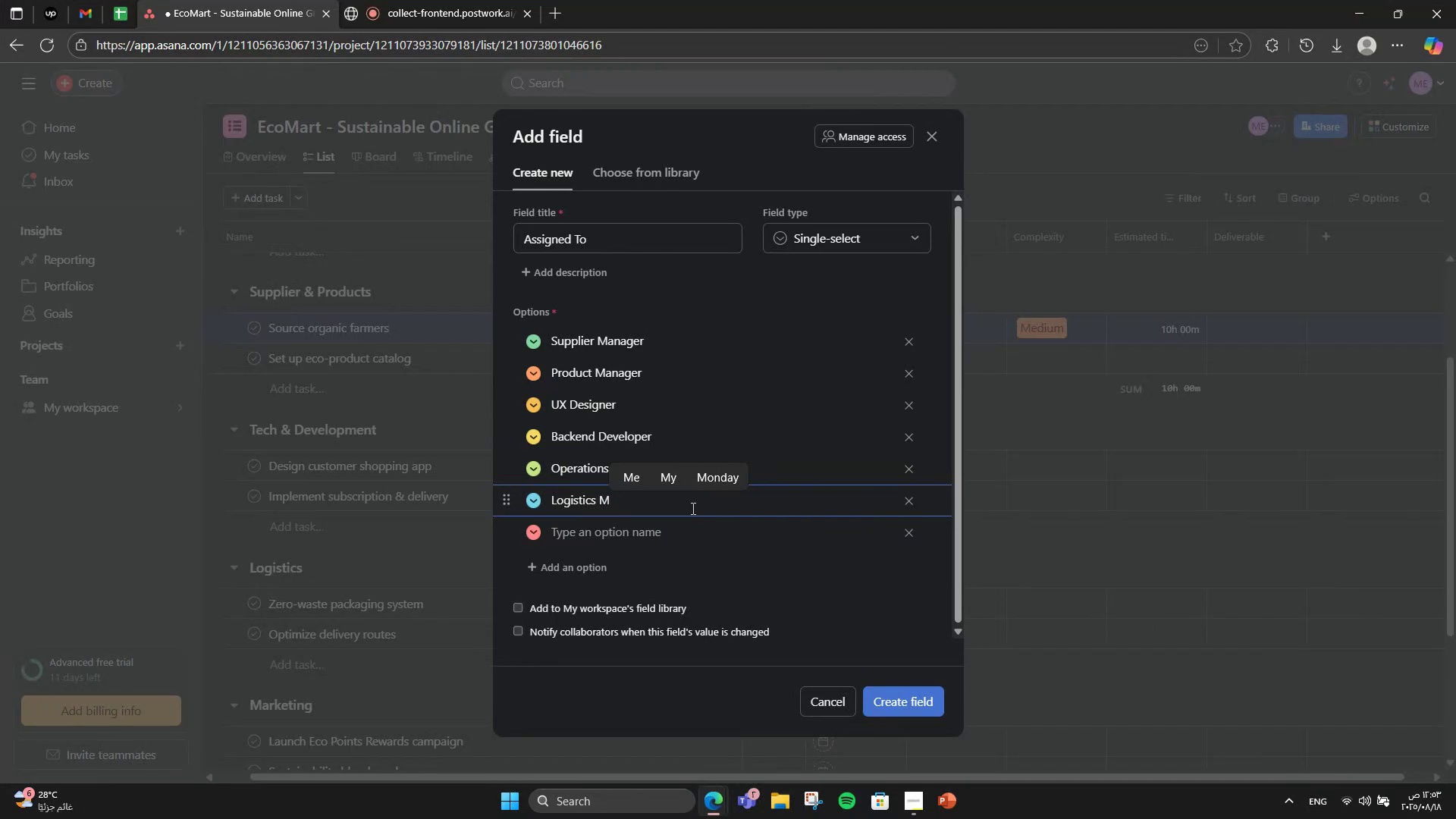 
type(anager')
key(Backspace)
 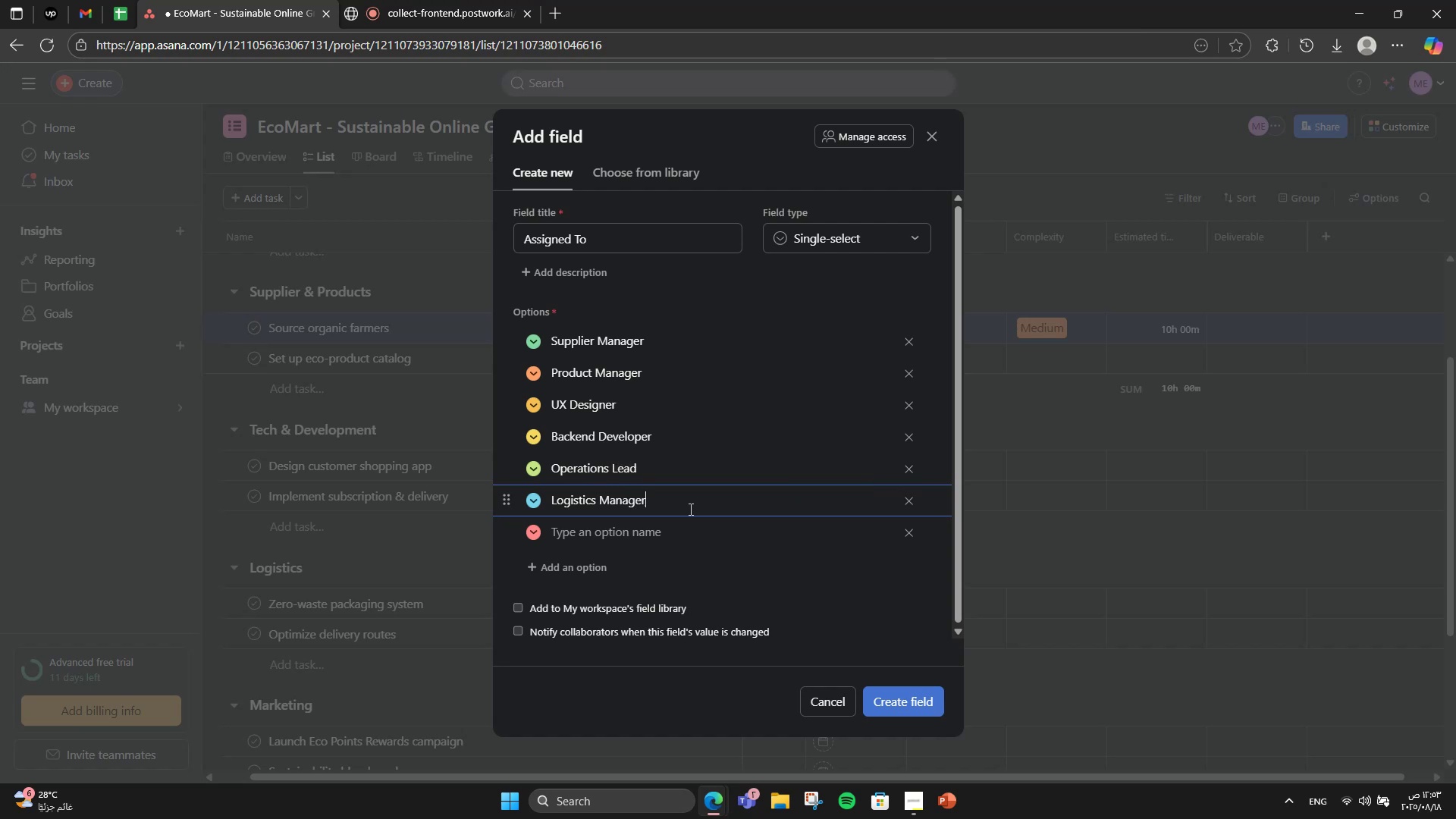 
key(Enter)
 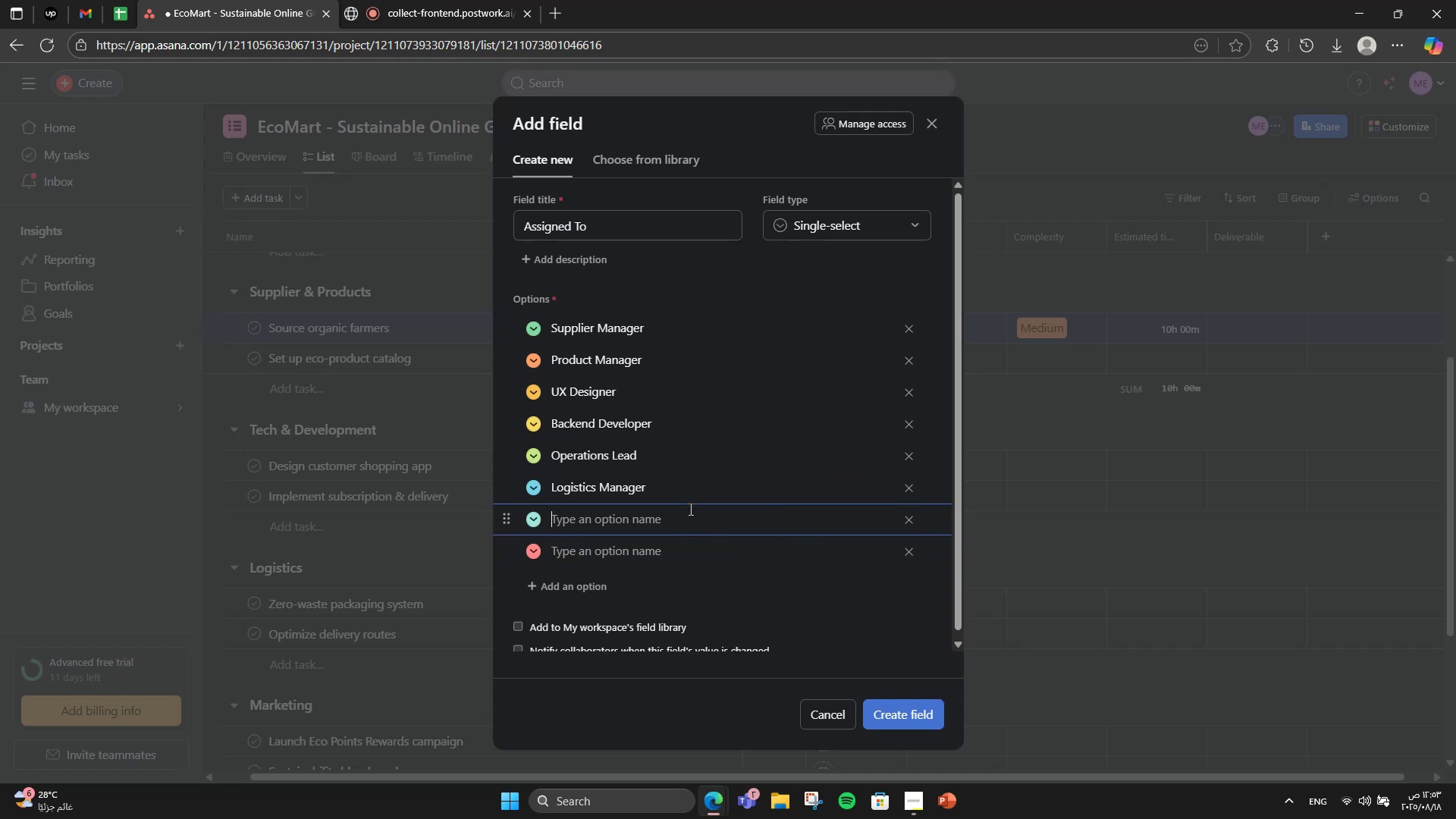 
wait(8.63)
 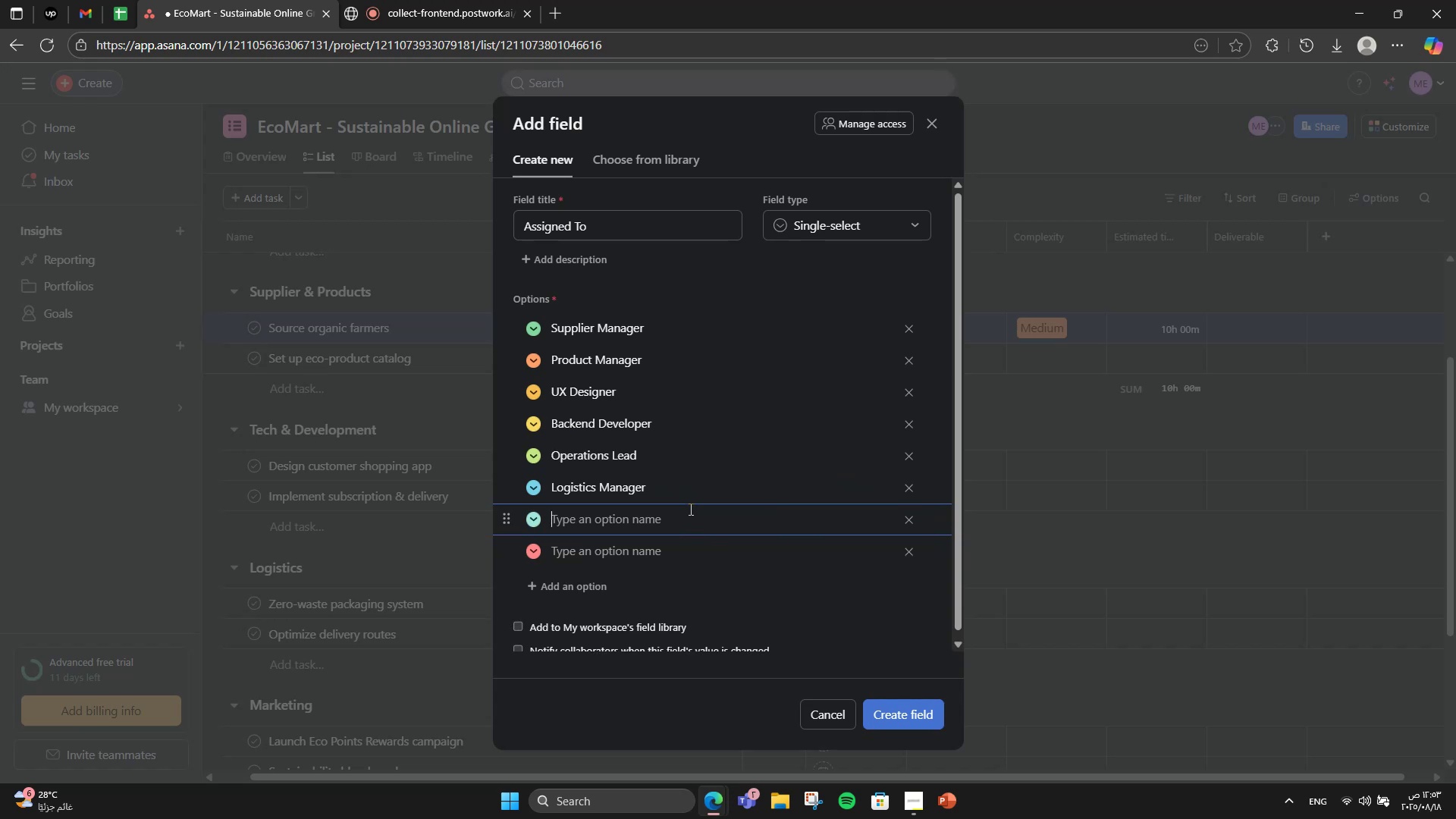 
type(Marketing )
 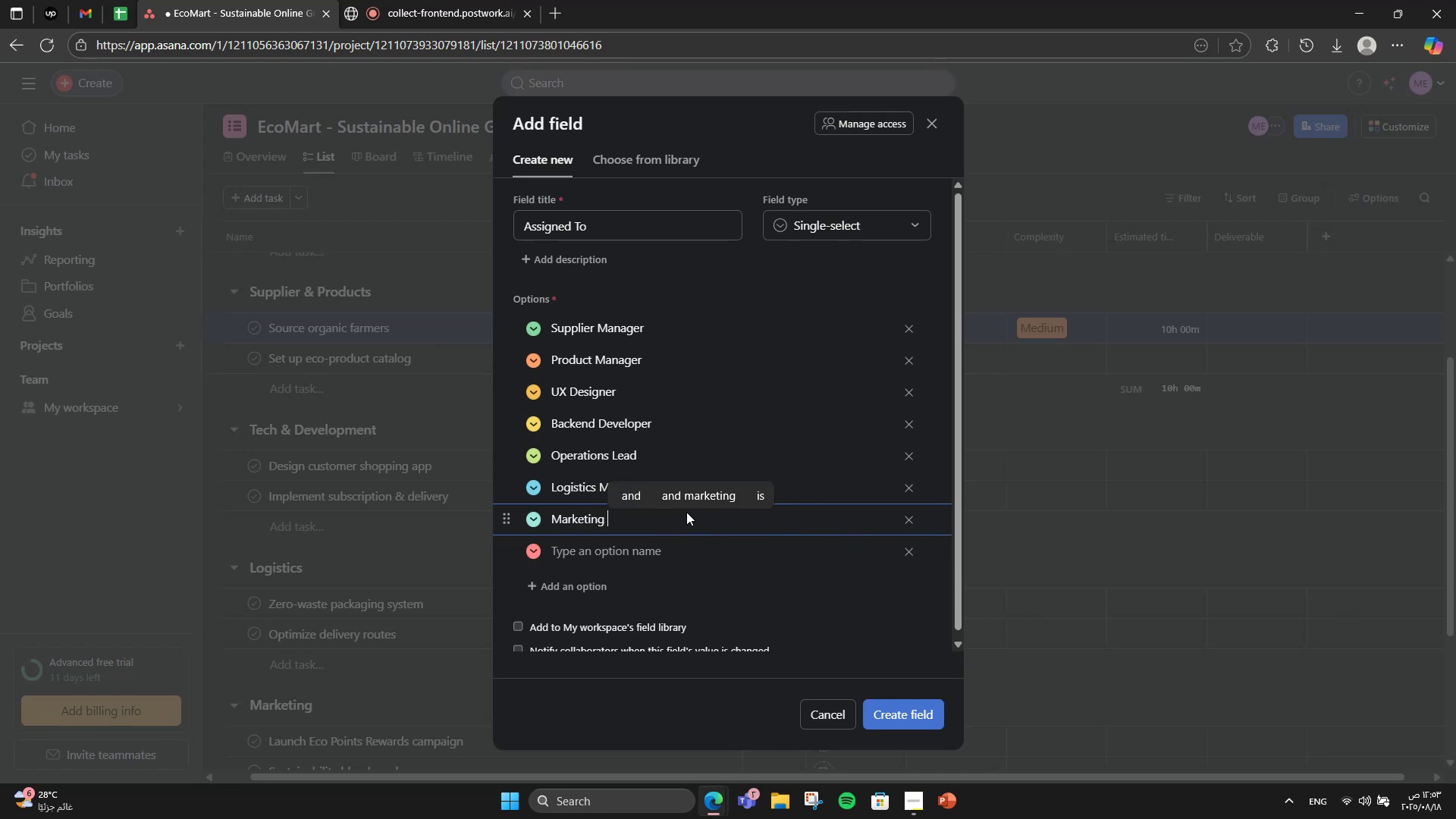 
type(Specialist)
 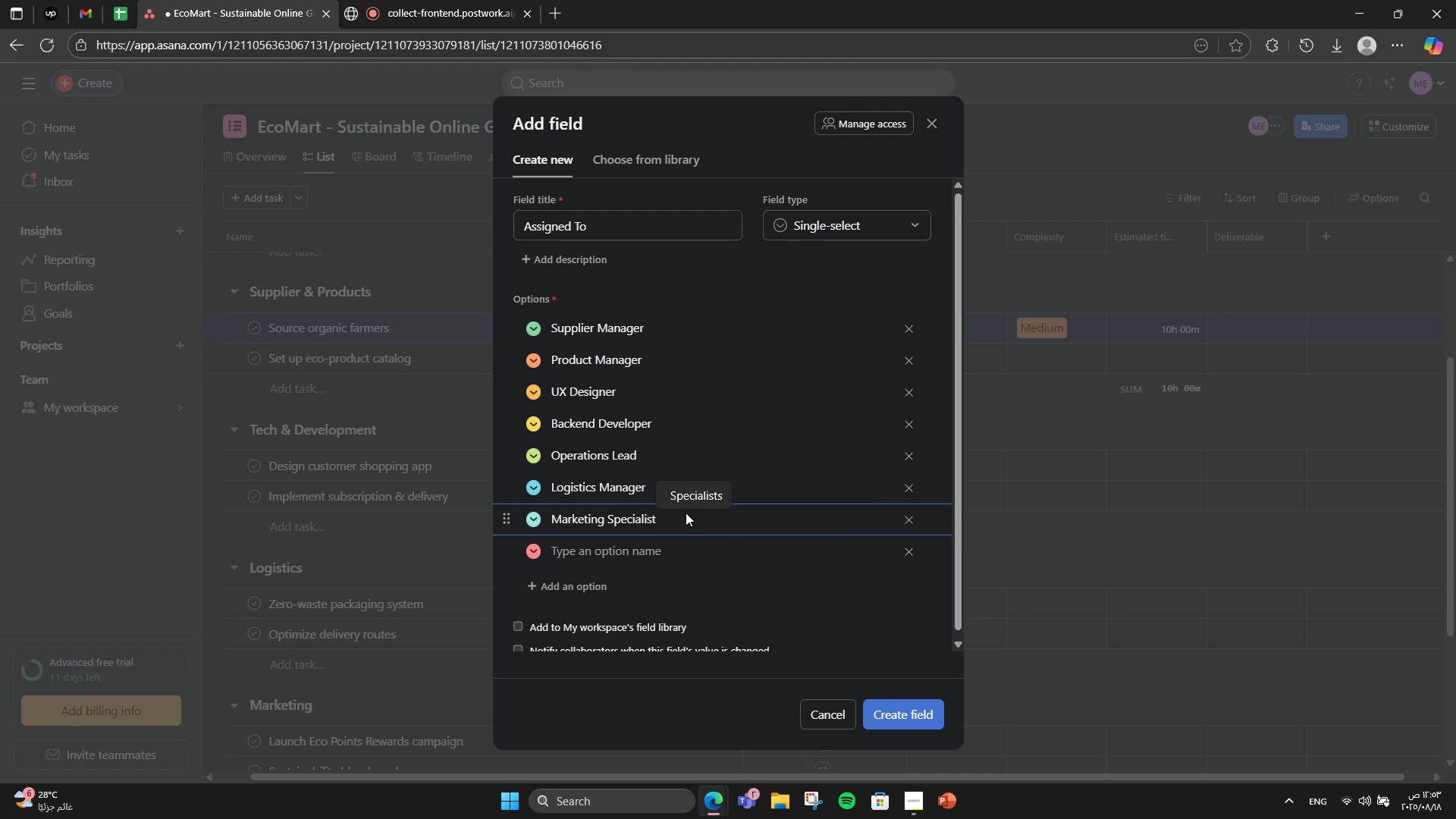 
key(Enter)
 